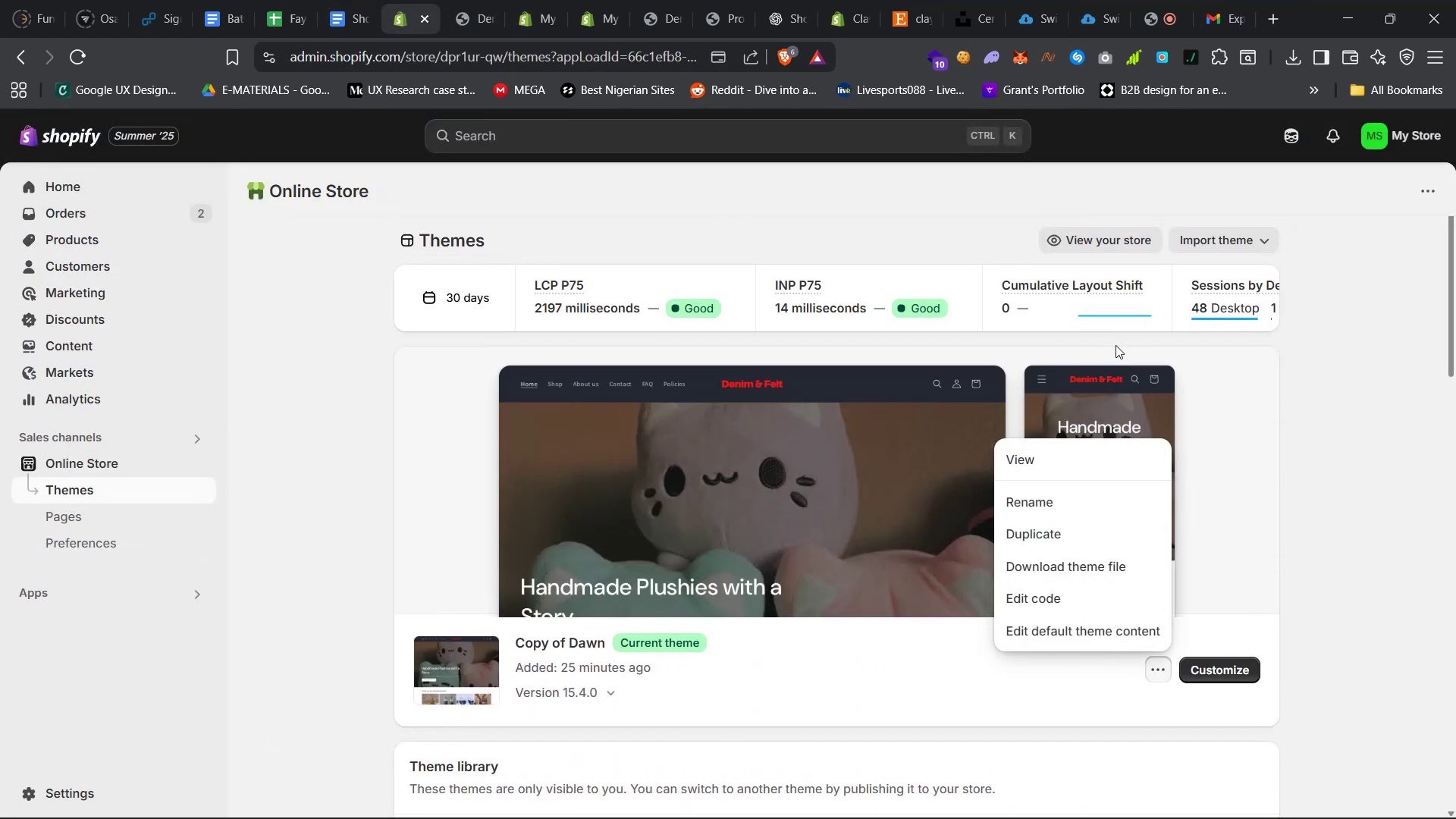 
left_click([1367, 448])
 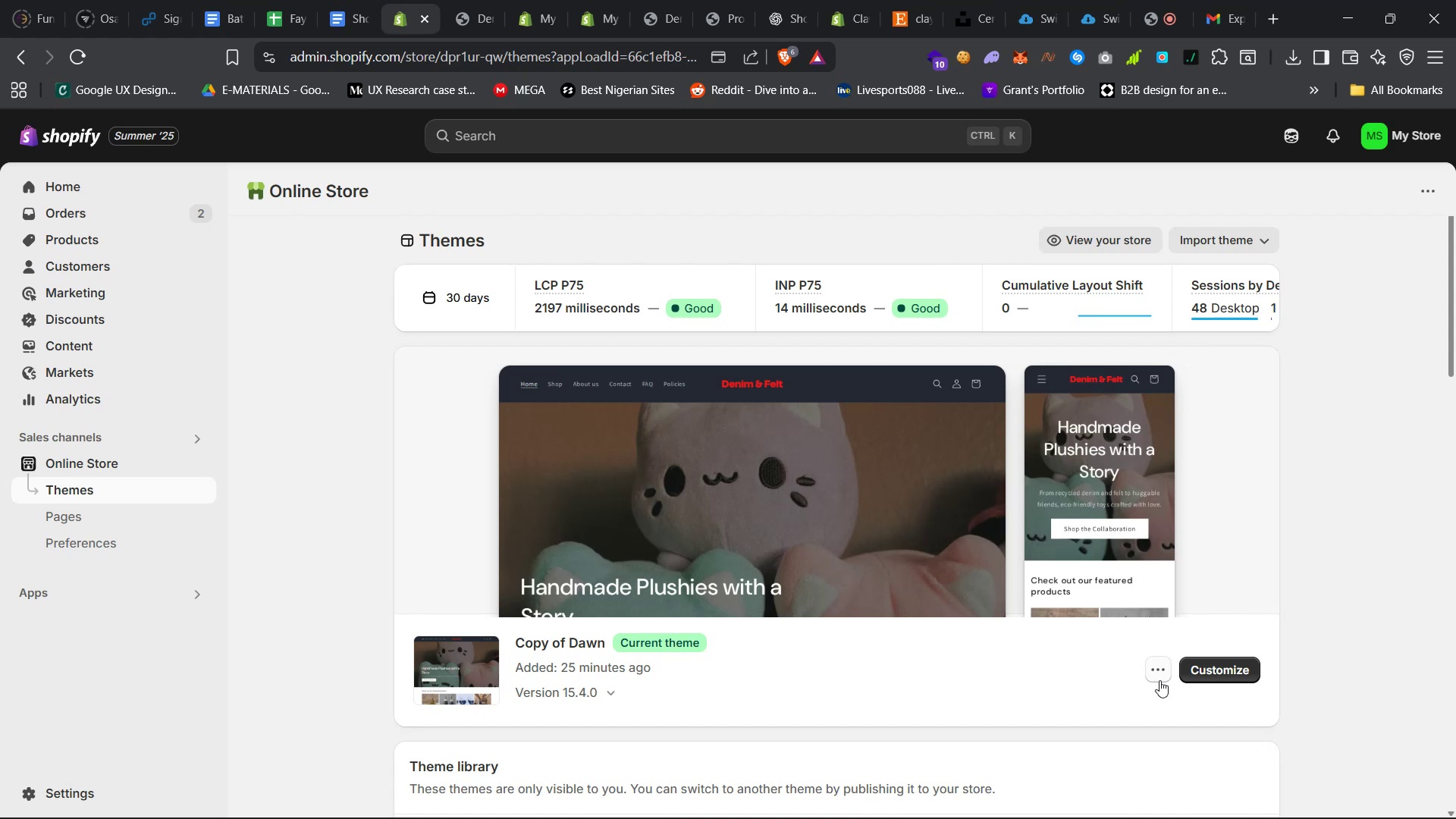 
left_click([1159, 673])
 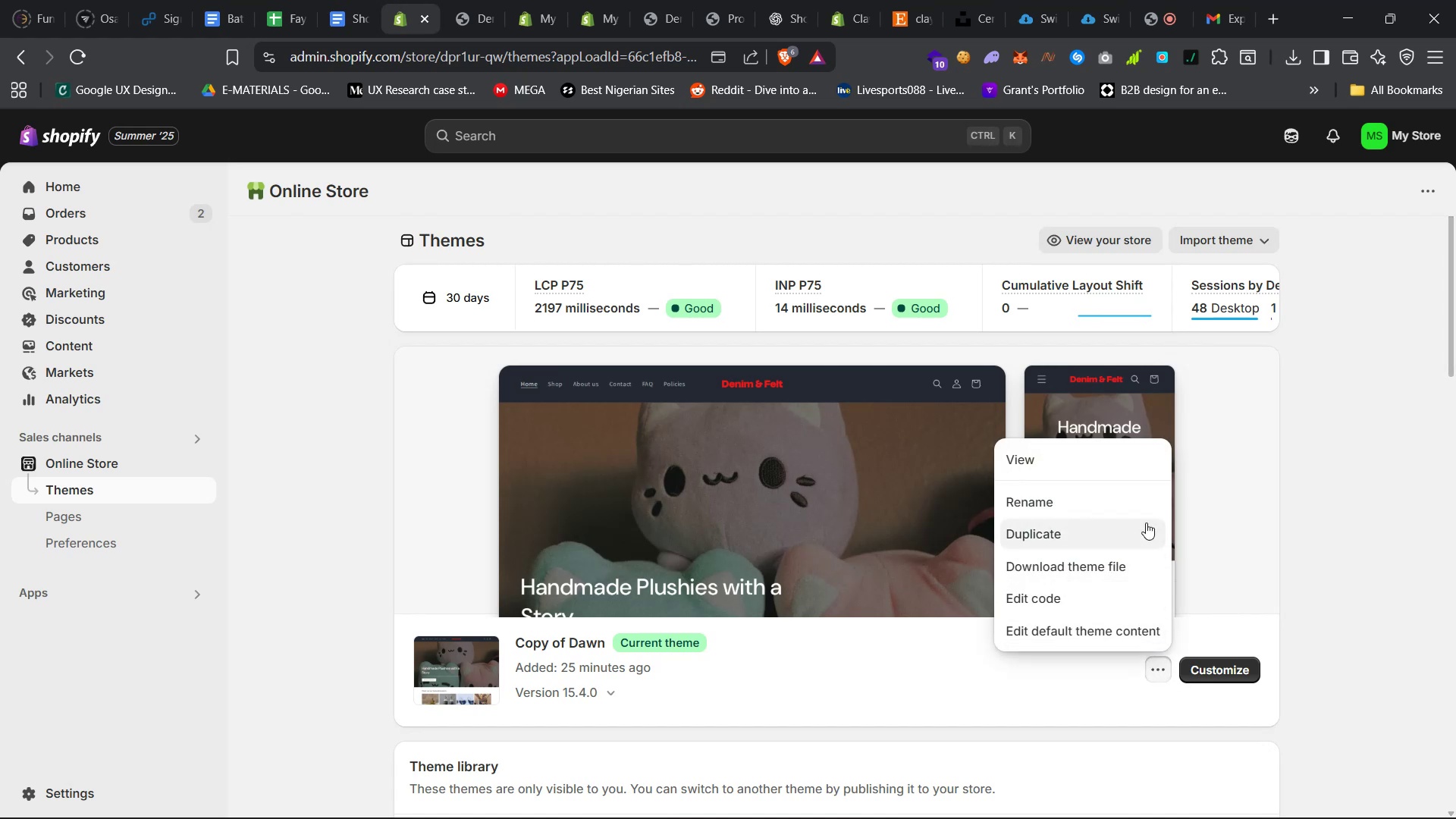 
scroll: coordinate [1272, 528], scroll_direction: down, amount: 6.0
 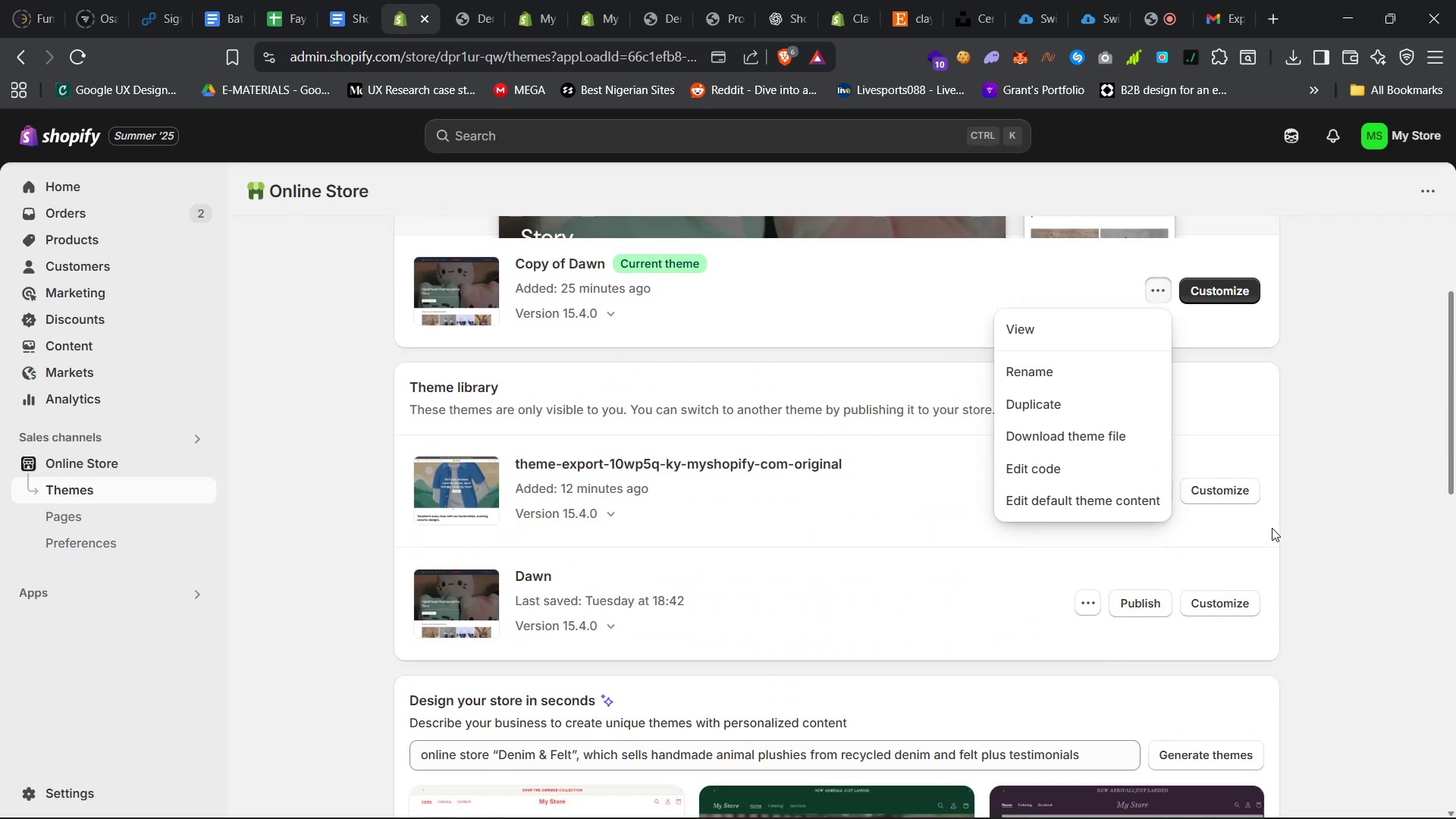 
left_click([1282, 514])
 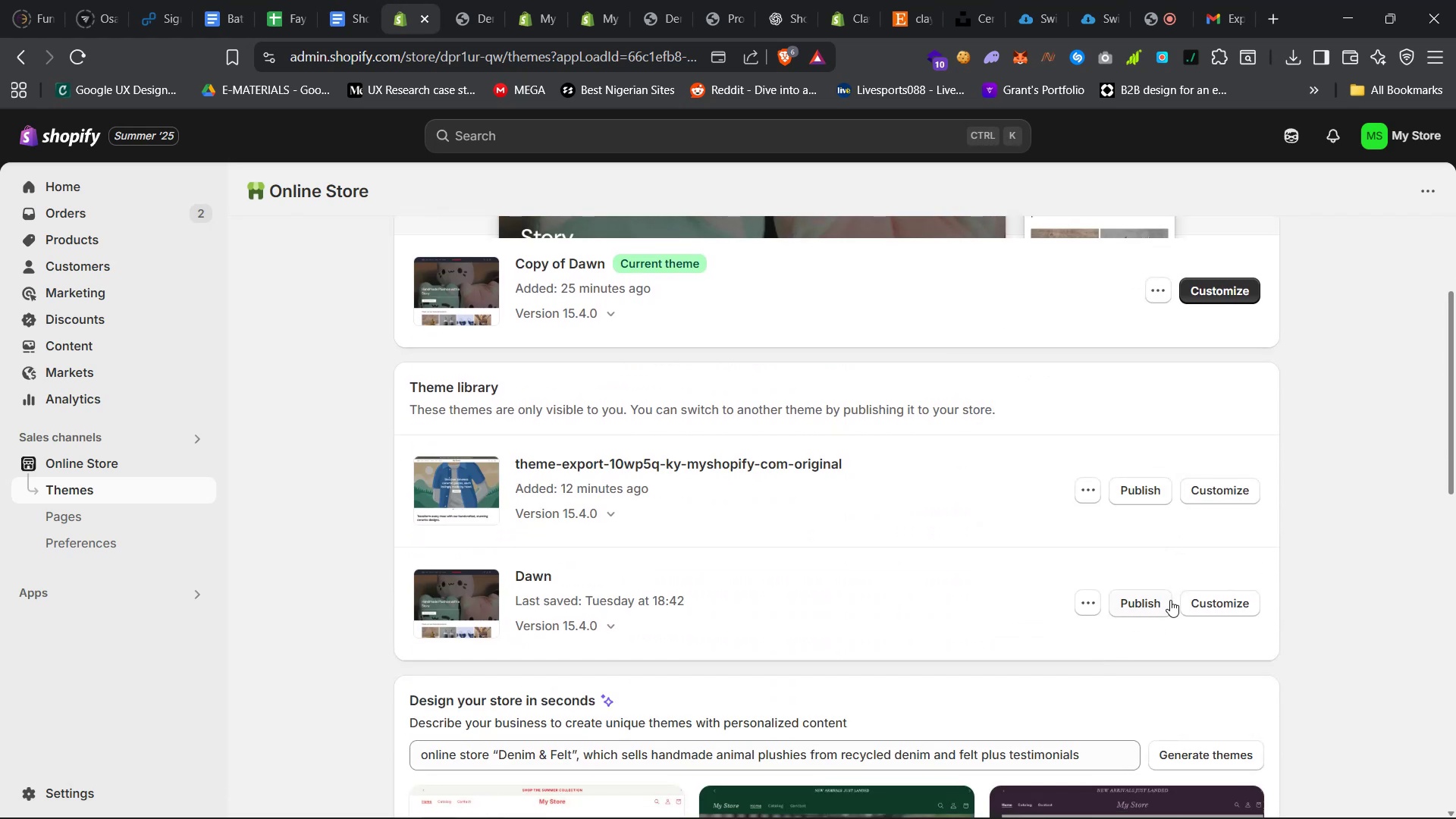 
left_click([1156, 604])
 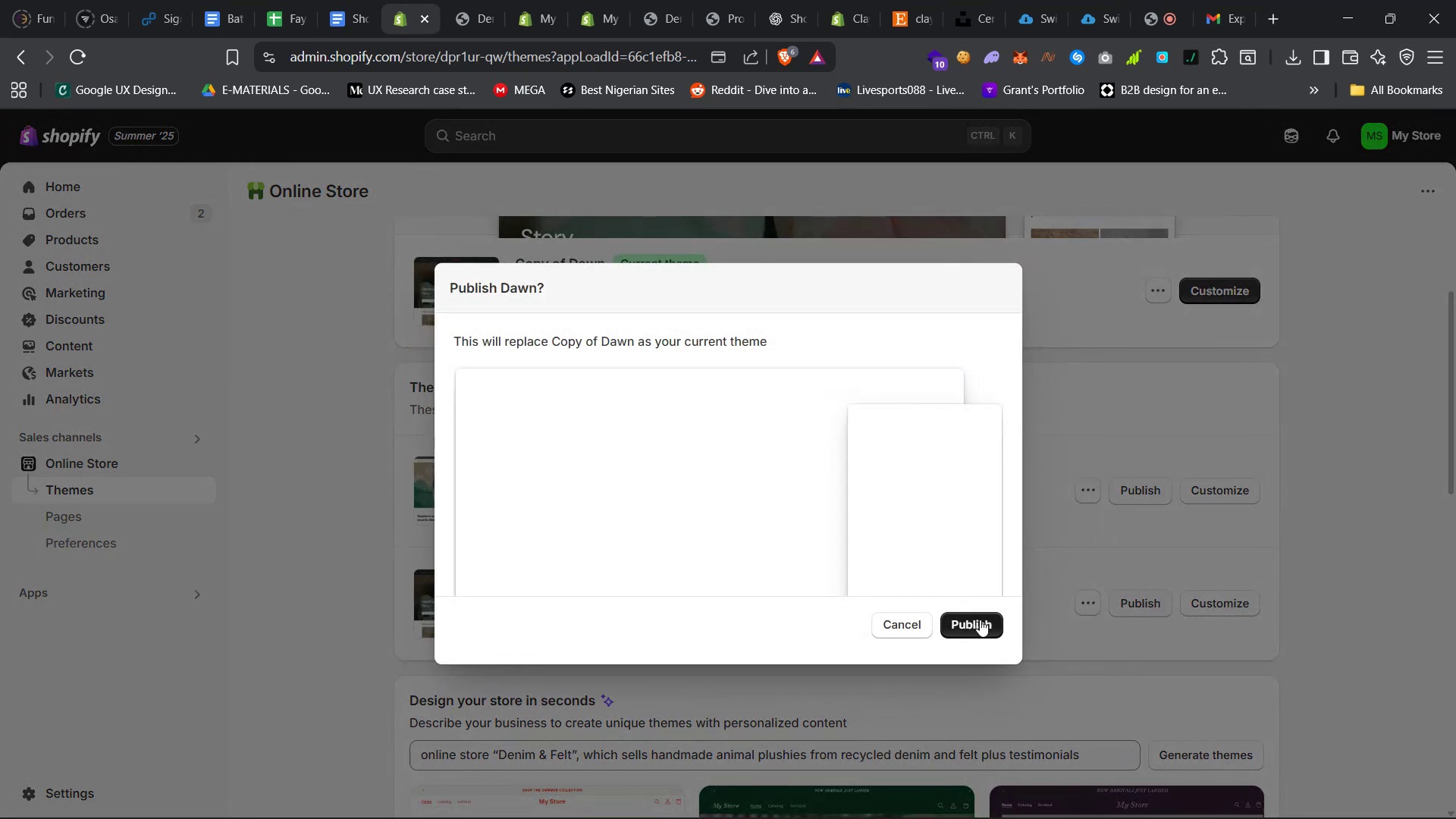 
left_click([977, 623])
 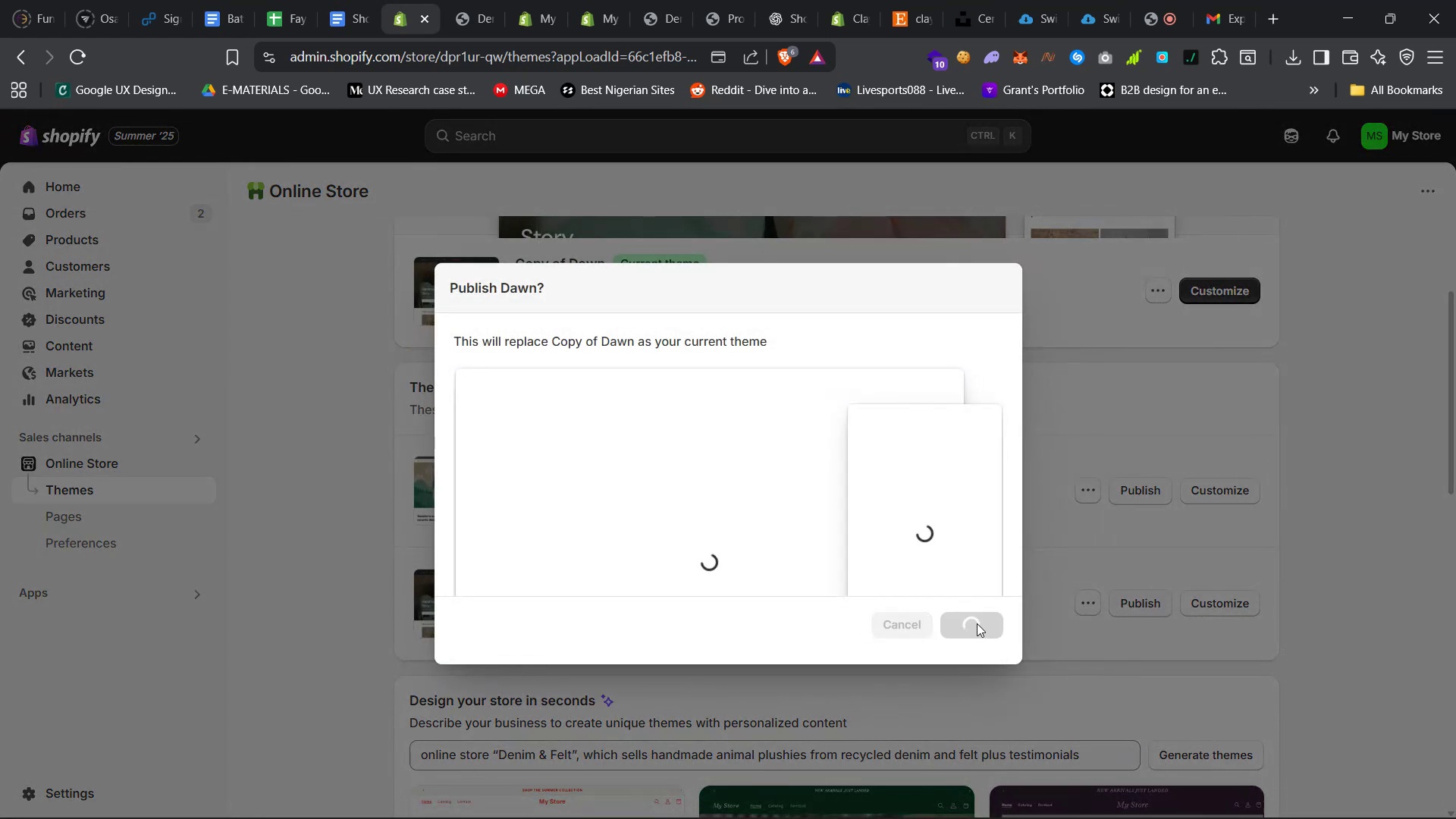 
mouse_move([1066, 522])
 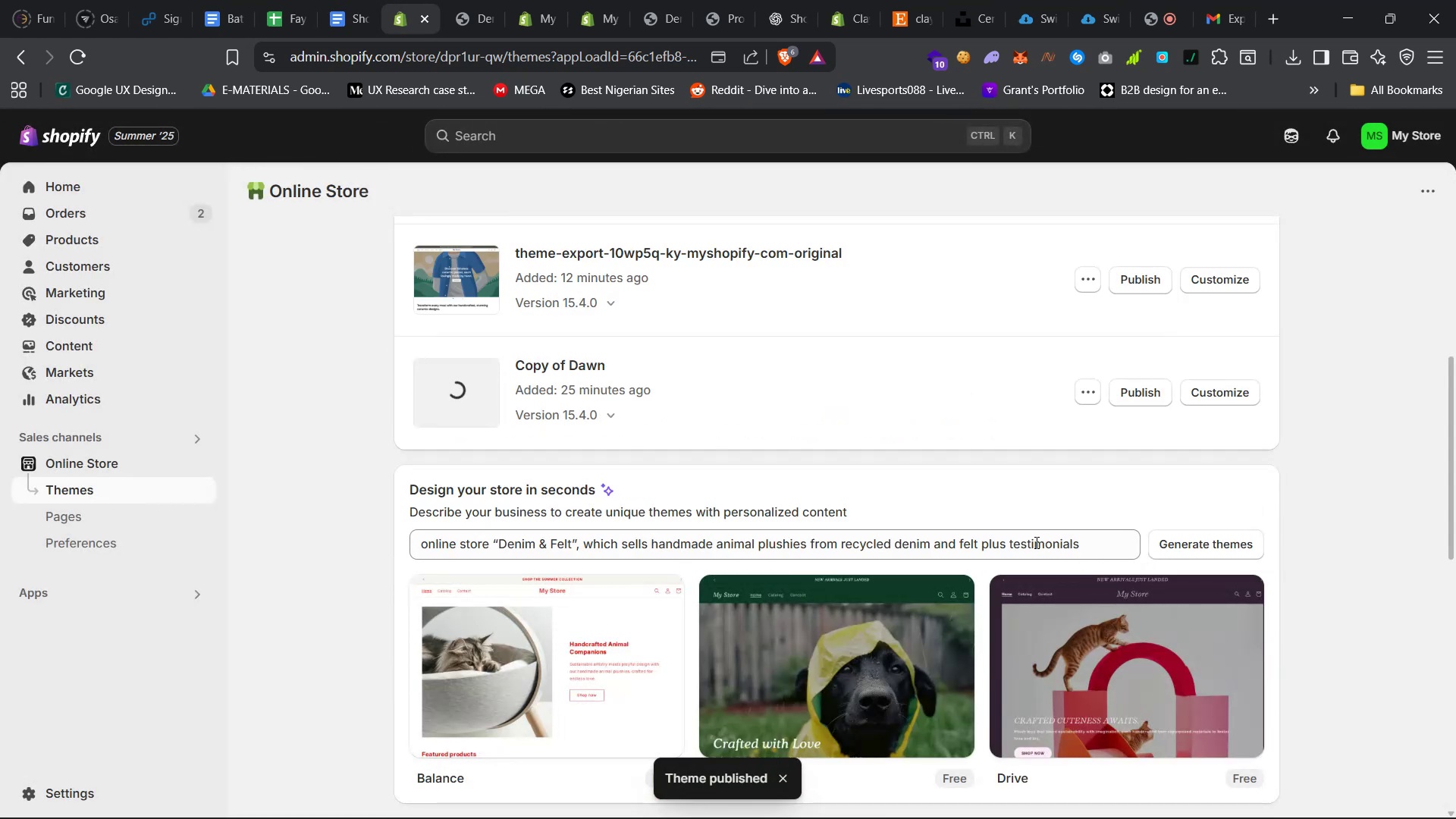 
scroll: coordinate [1029, 560], scroll_direction: up, amount: 28.0
 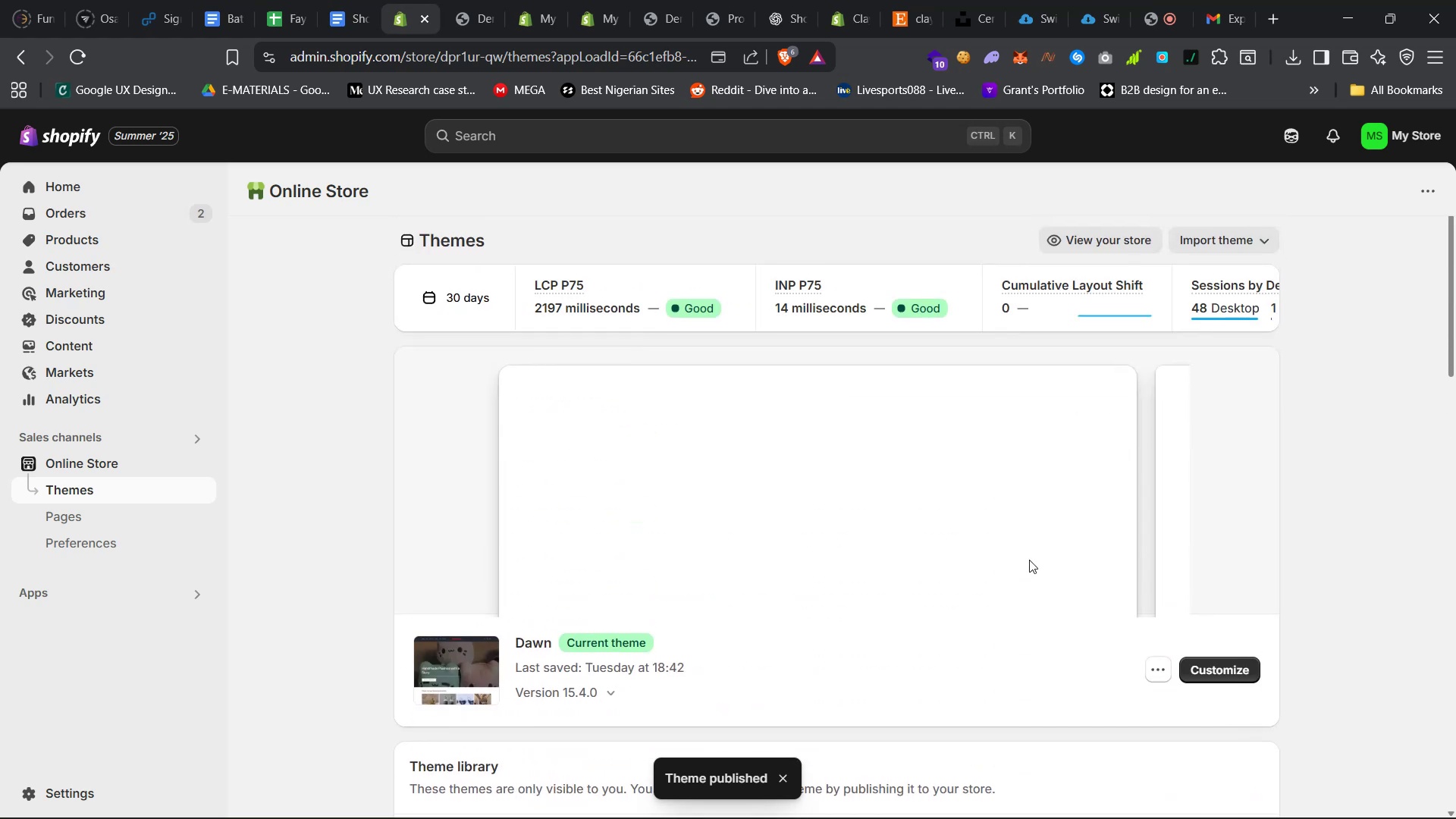 
scroll: coordinate [1030, 562], scroll_direction: down, amount: 6.0
 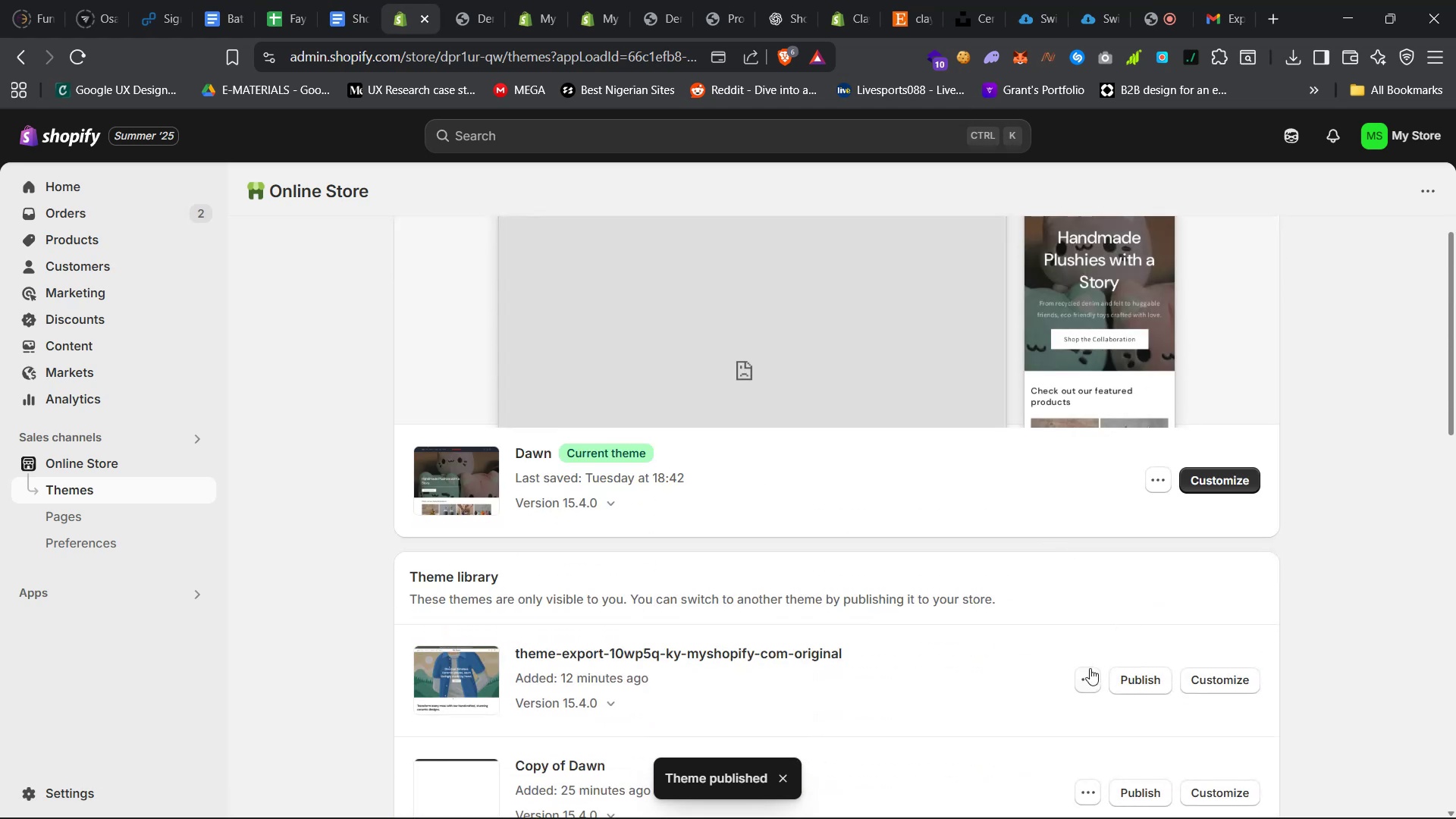 
left_click([1087, 679])
 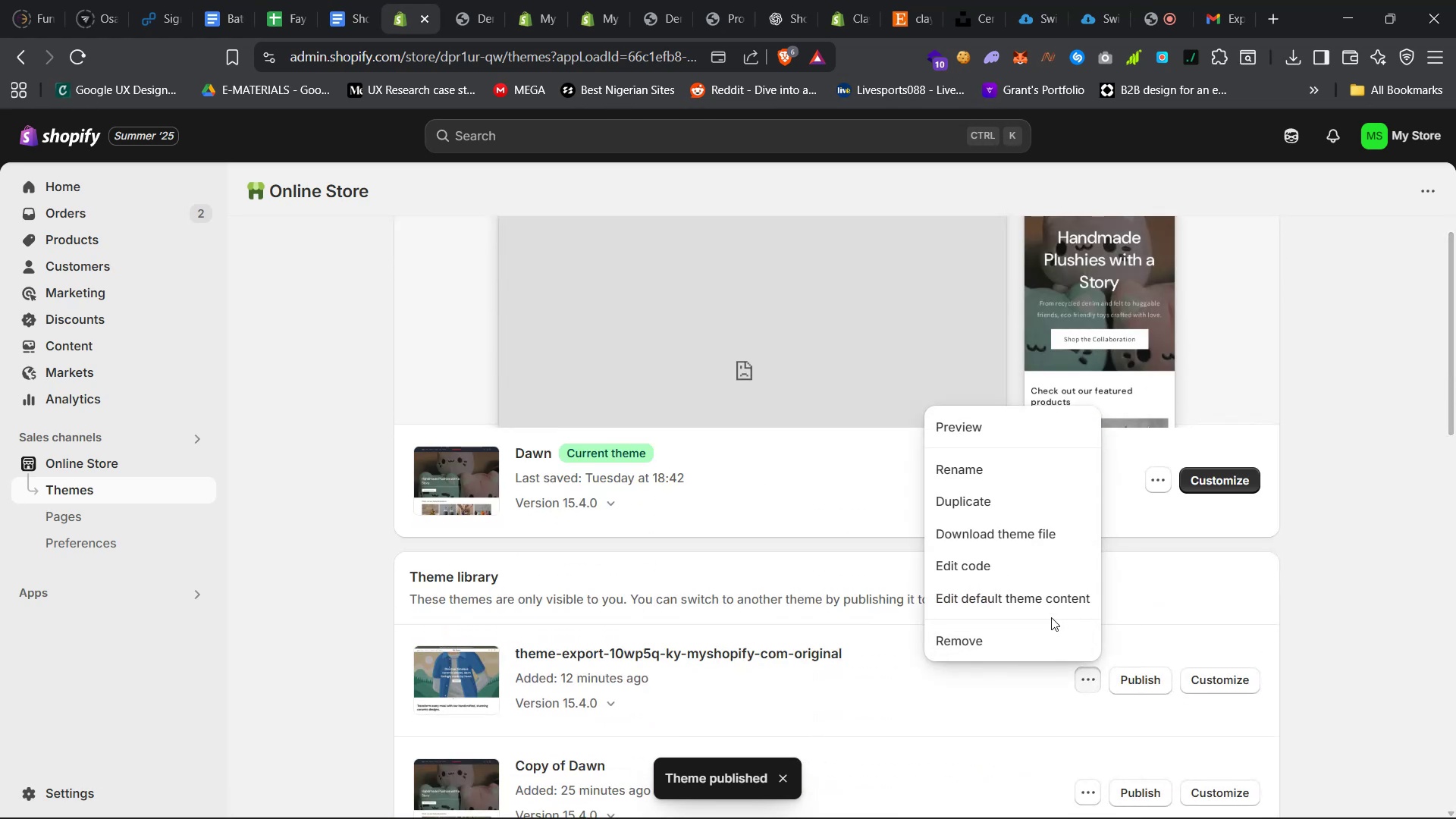 
left_click([1037, 628])
 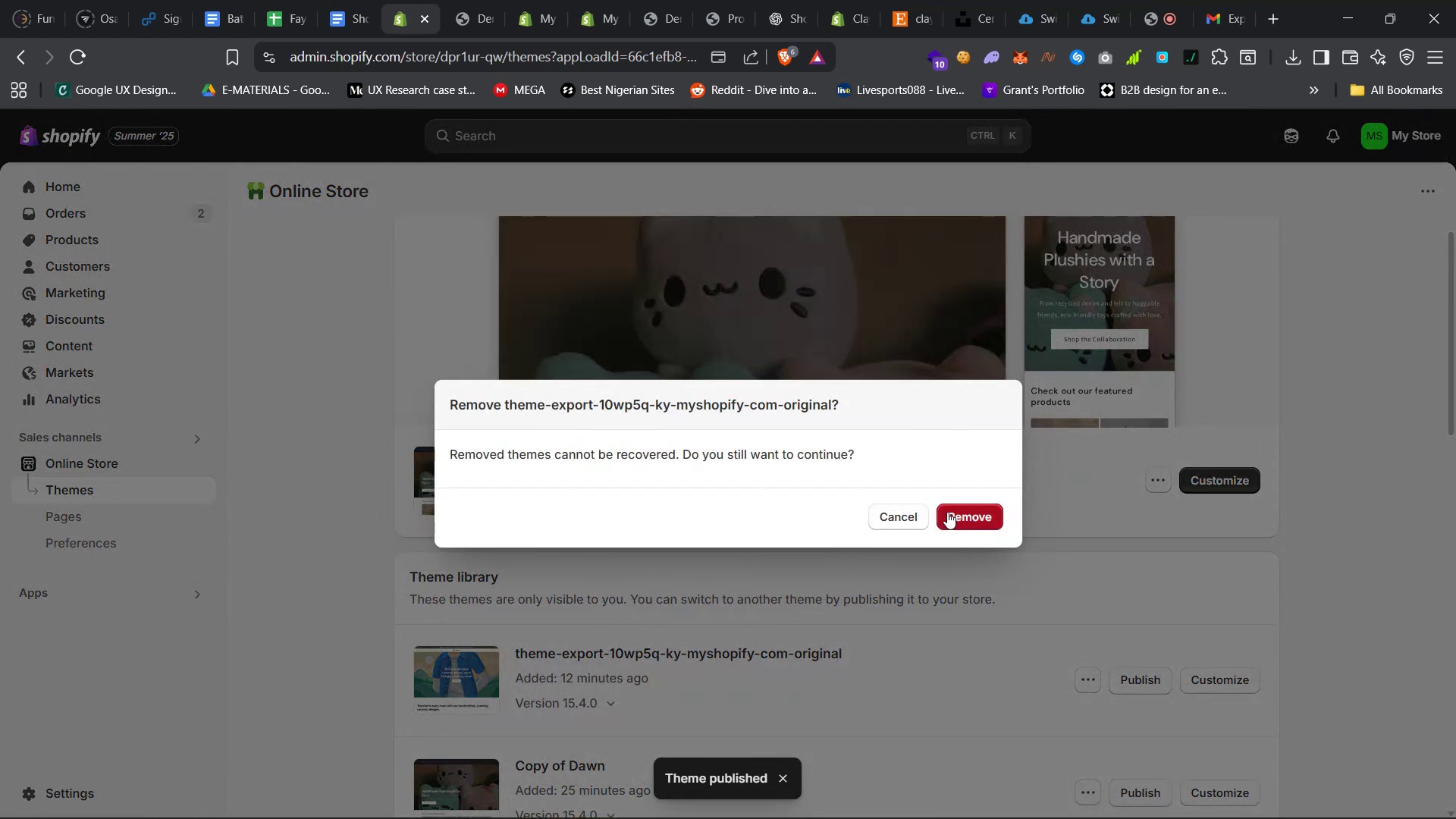 
left_click([954, 512])
 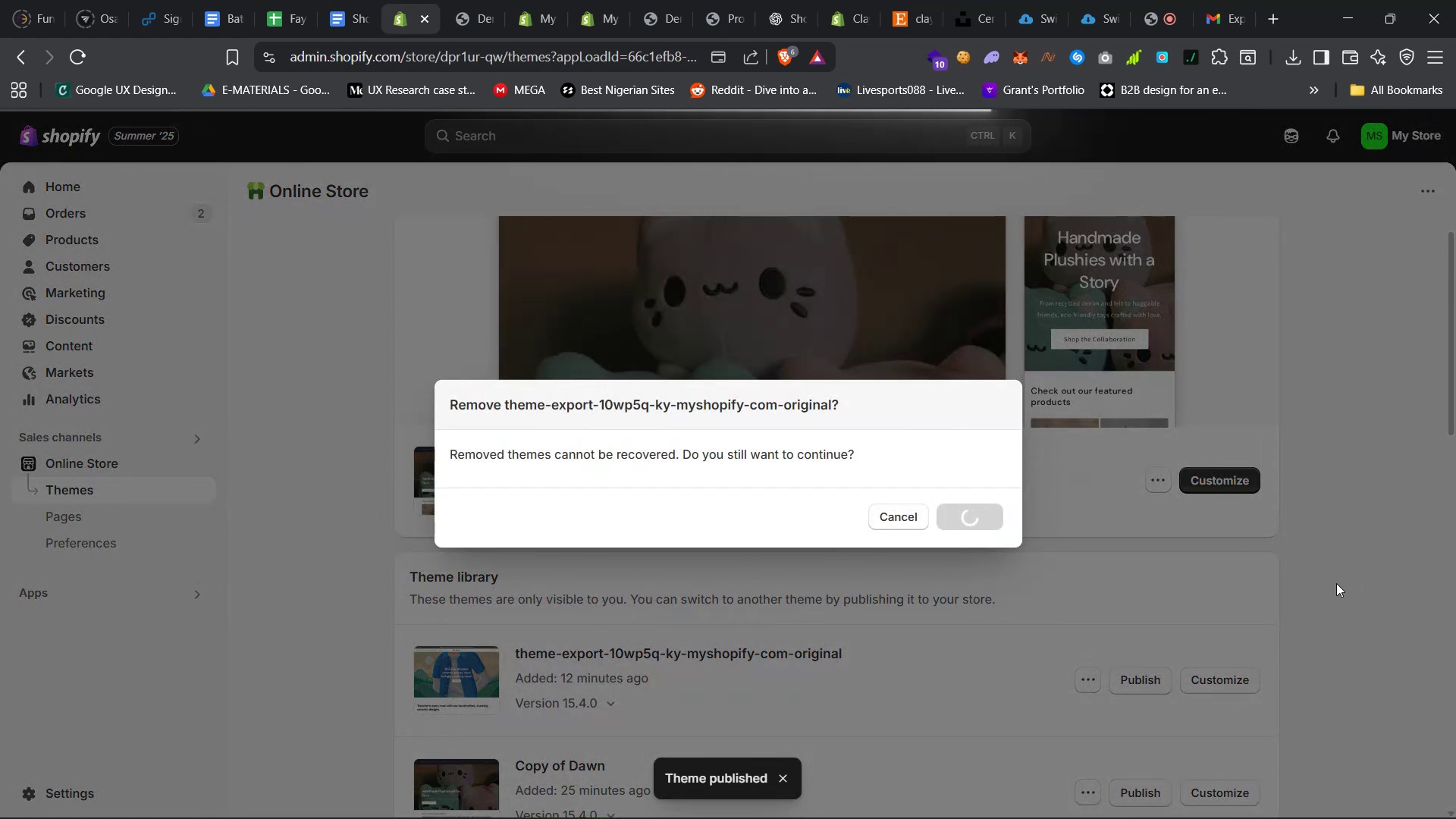 
scroll: coordinate [1129, 480], scroll_direction: down, amount: 14.0
 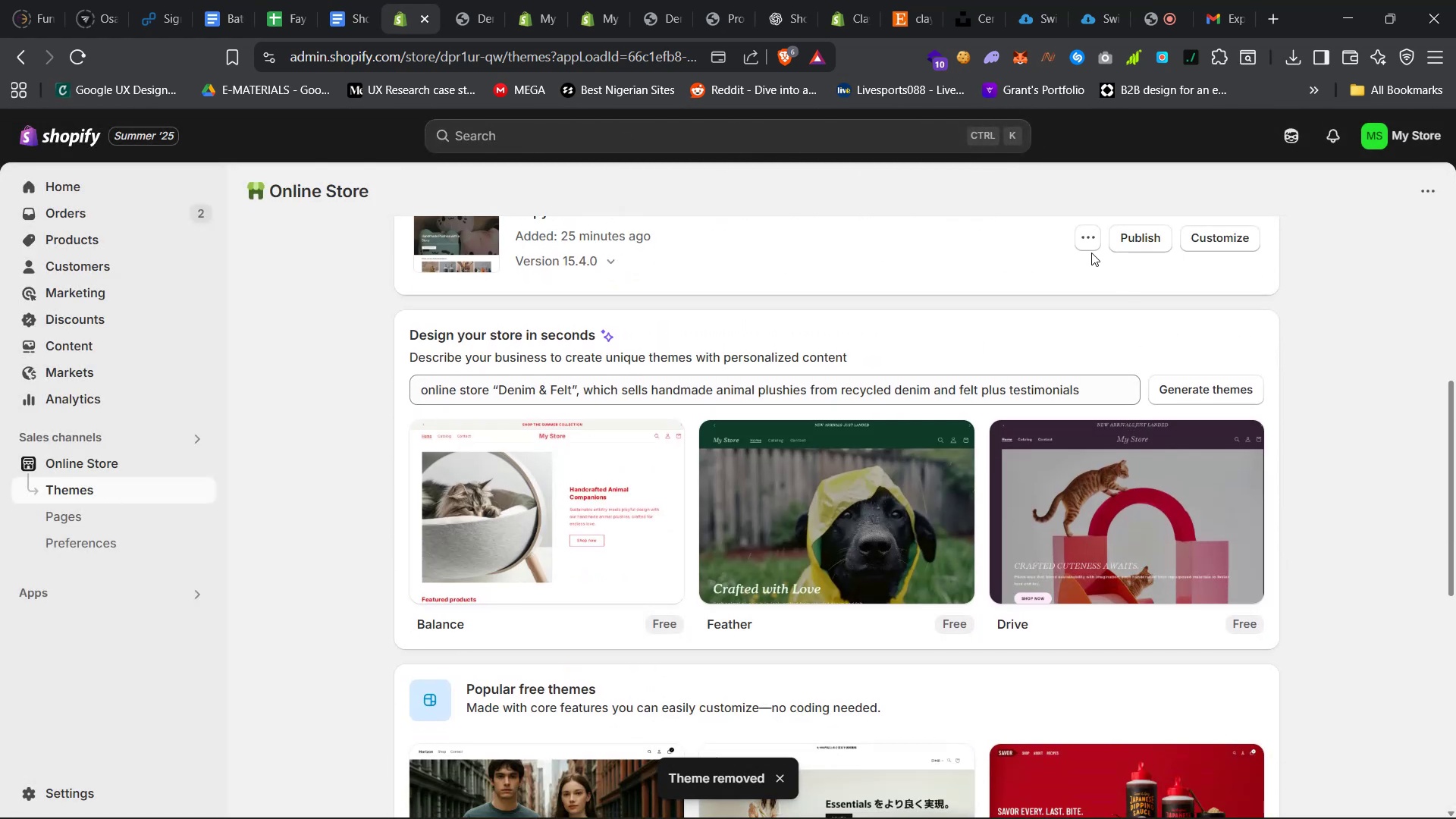 
left_click([1085, 245])
 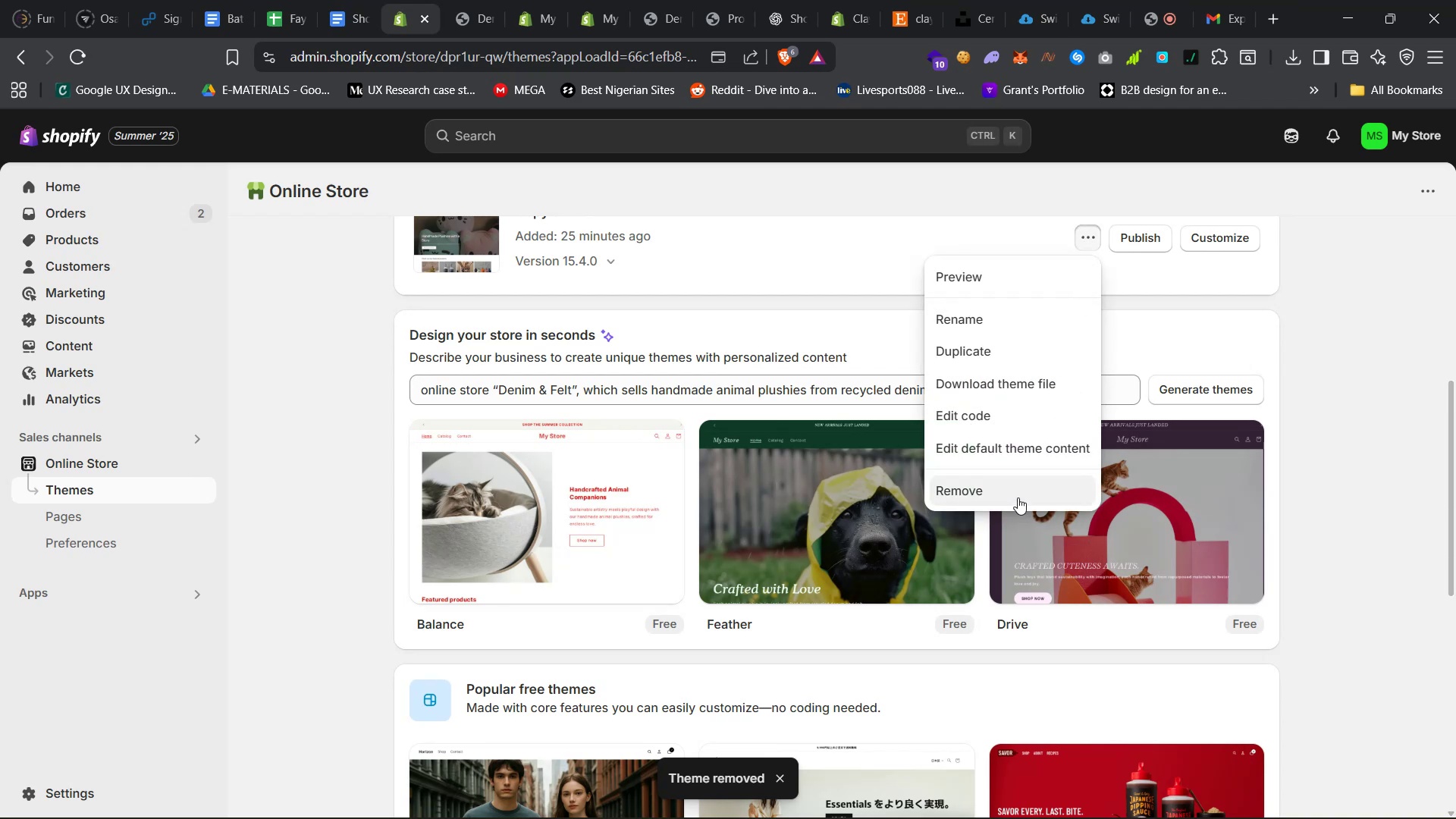 
left_click([1018, 491])
 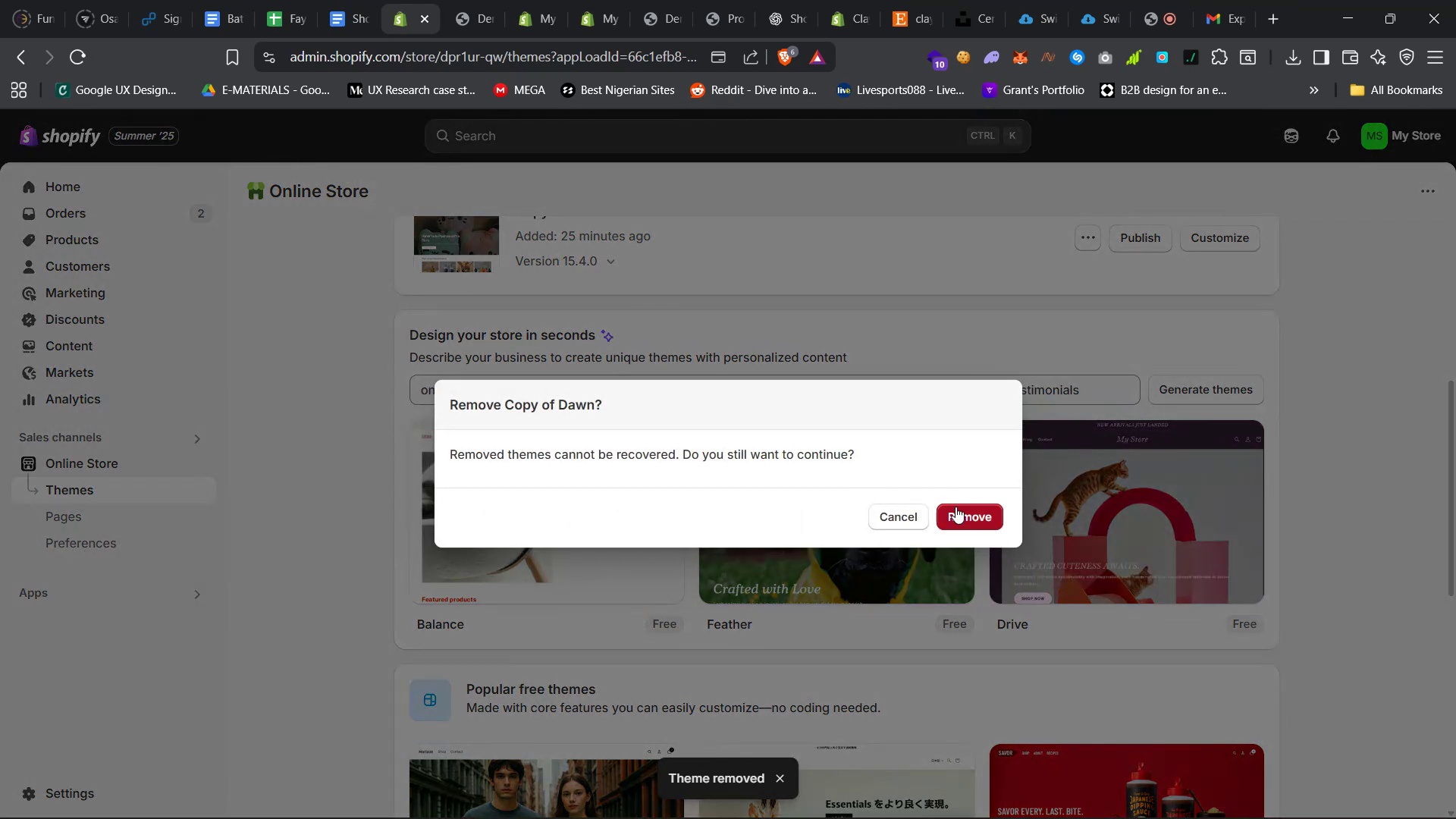 
left_click([961, 510])
 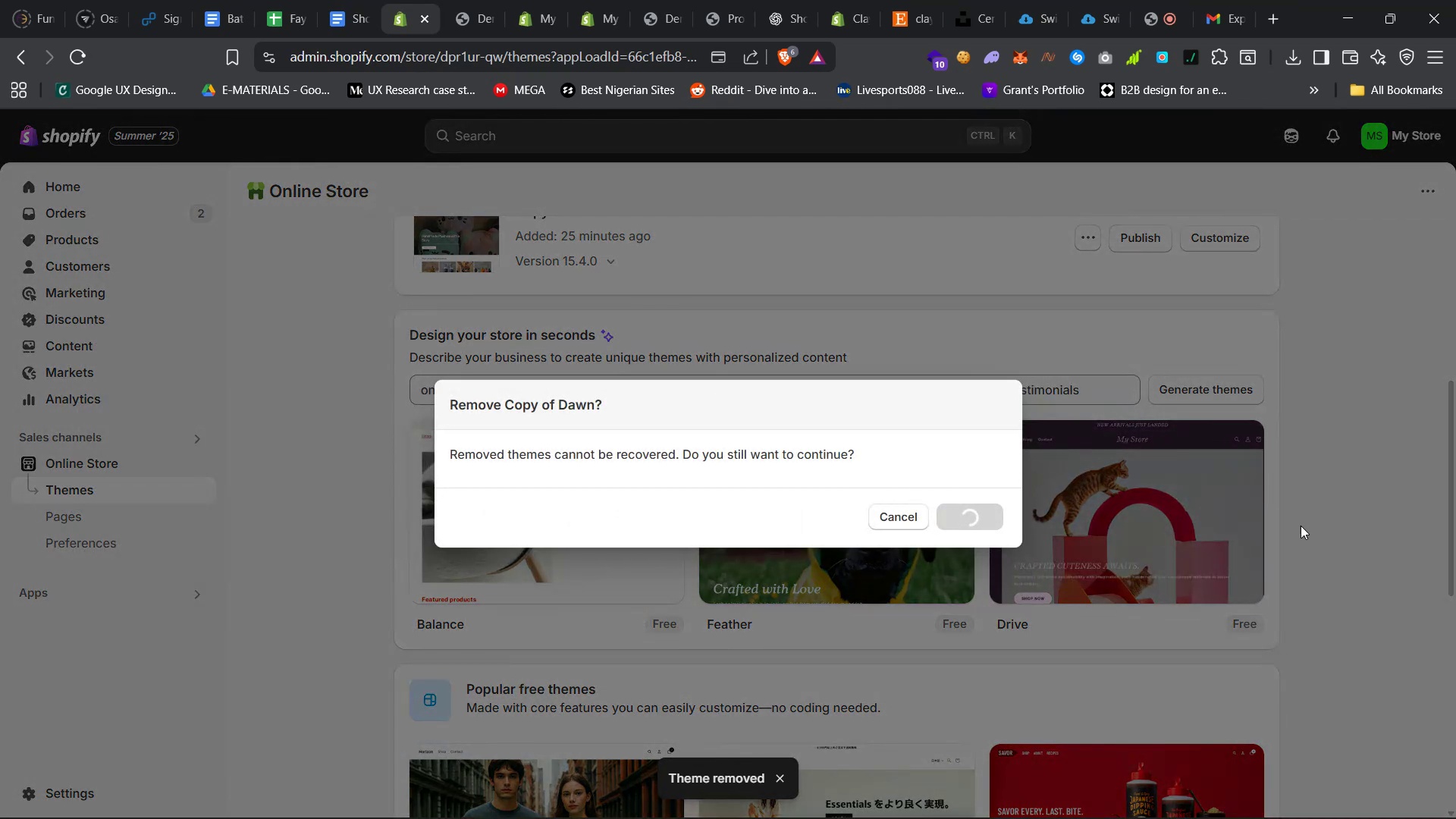 
scroll: coordinate [1317, 551], scroll_direction: up, amount: 8.0
 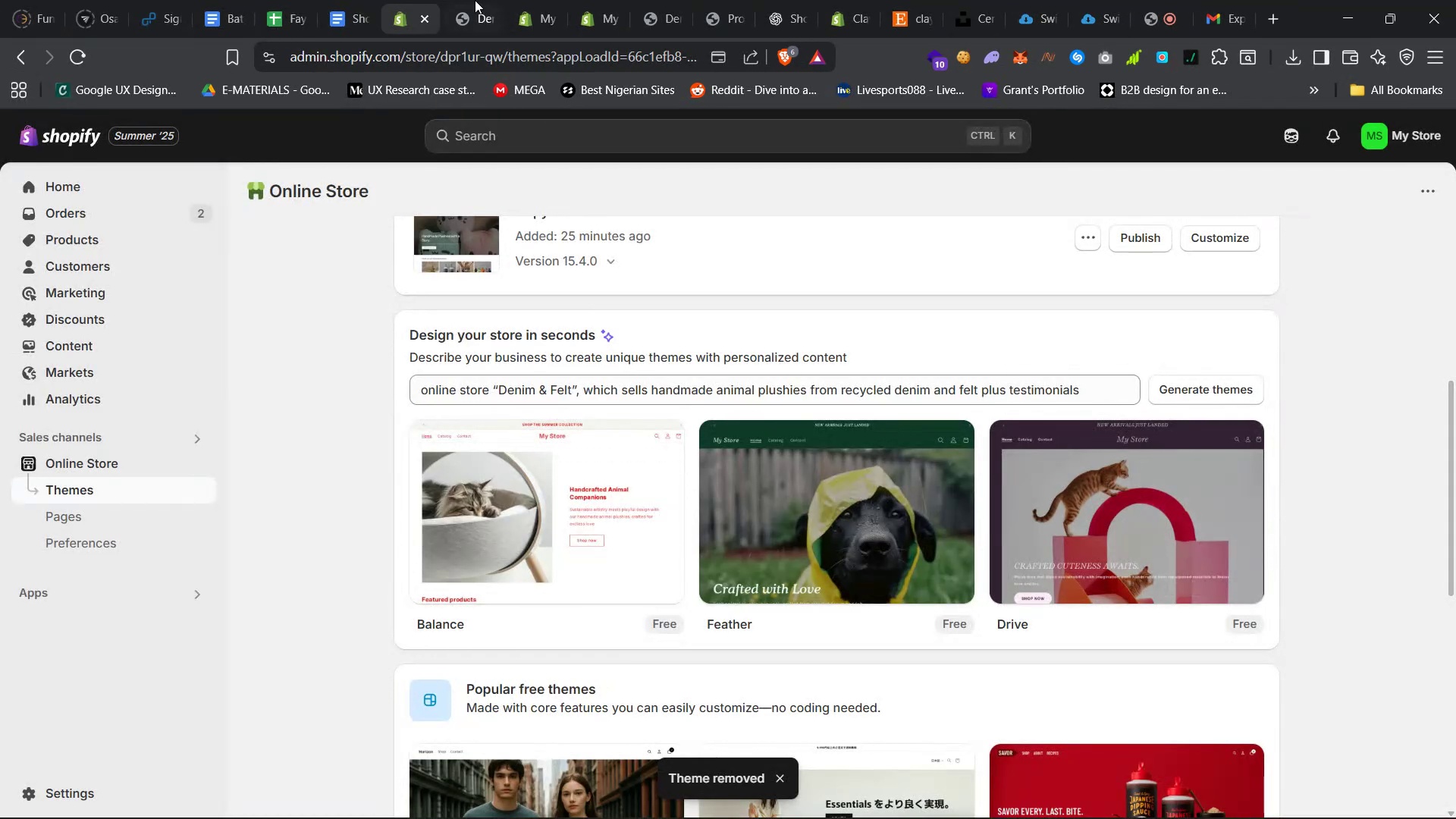 
left_click([450, 0])
 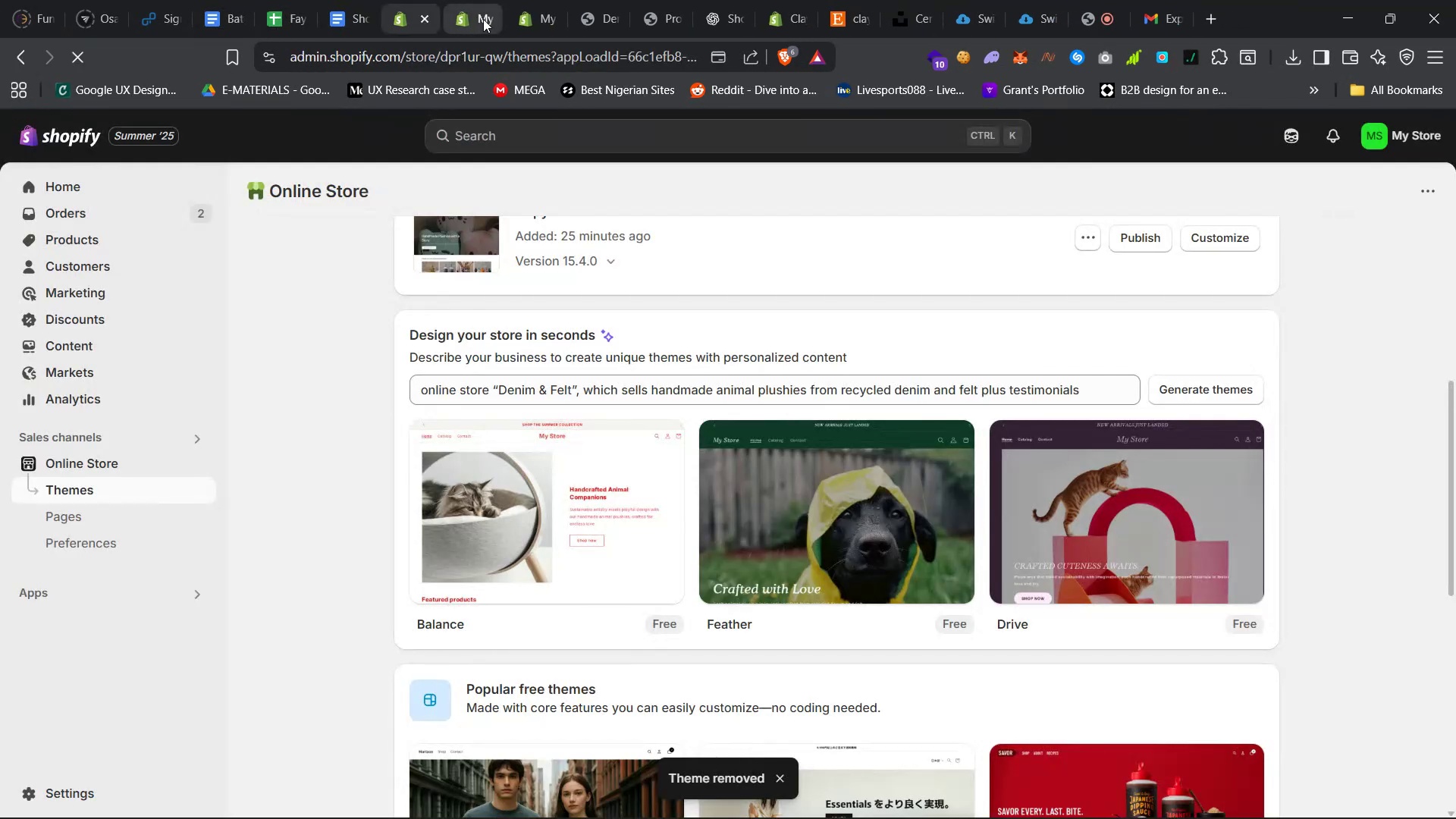 
left_click([483, 19])
 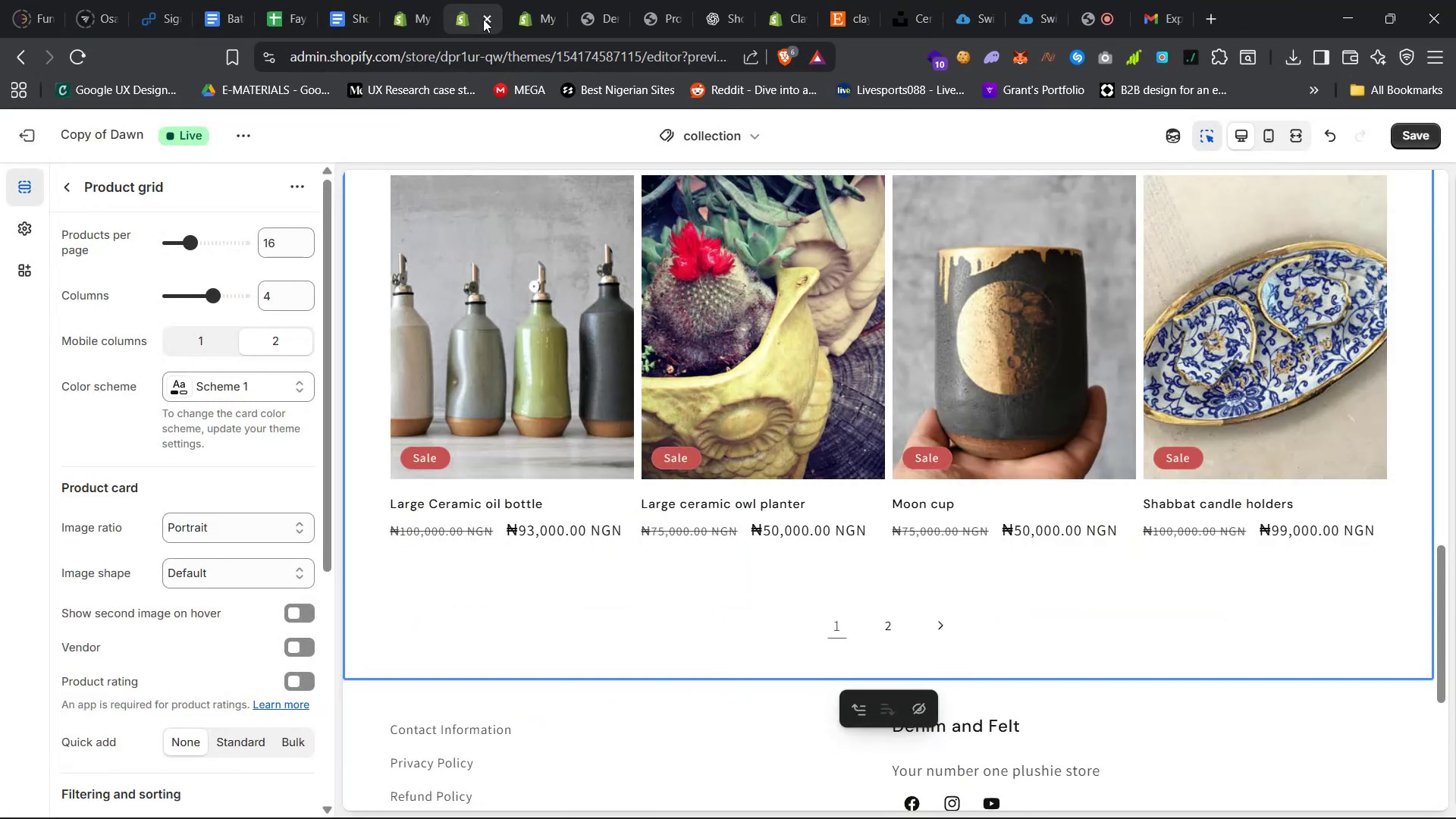 
left_click([483, 19])
 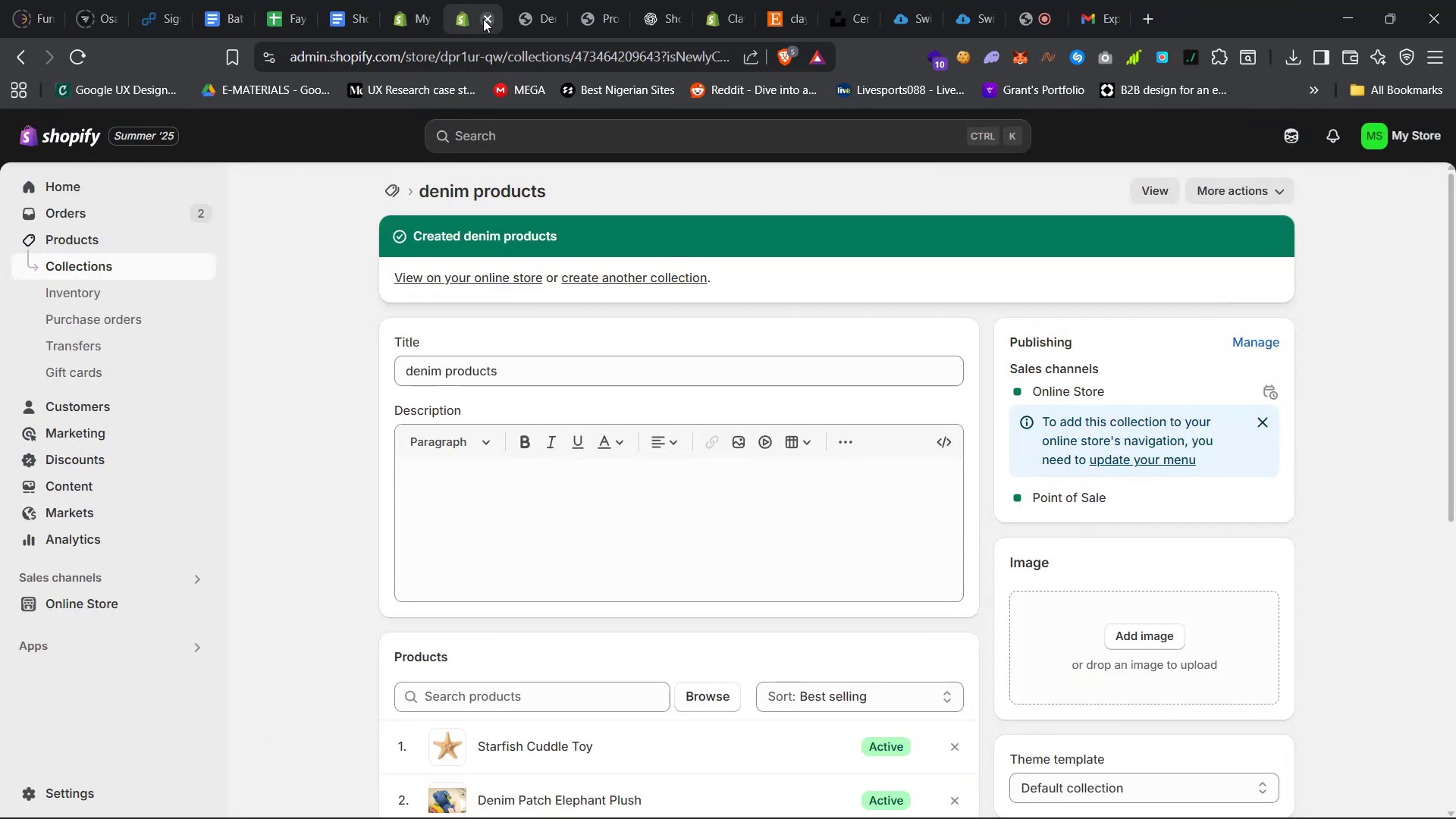 
left_click([483, 19])
 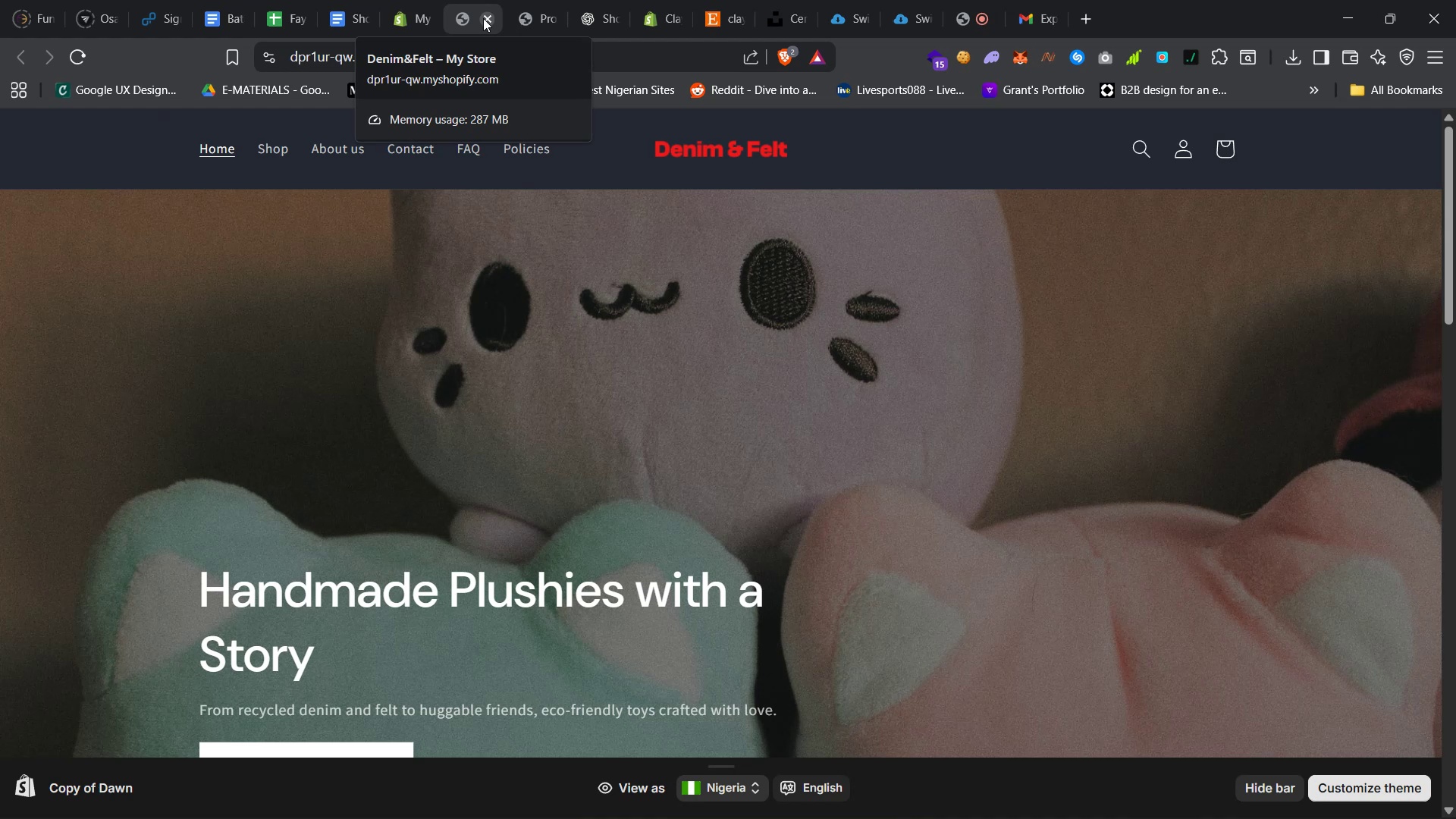 
left_click([404, 0])
 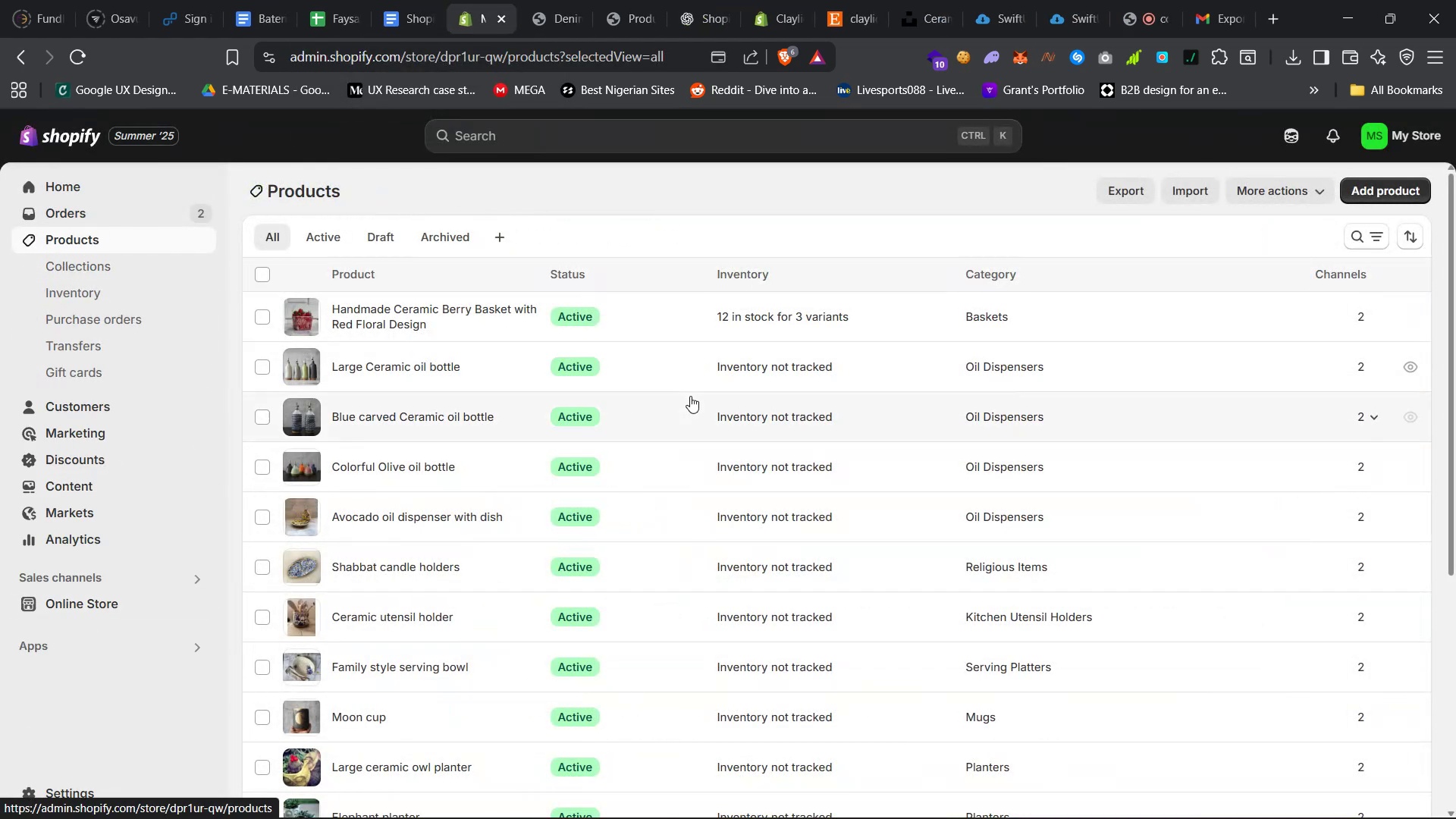 
left_click([253, 318])
 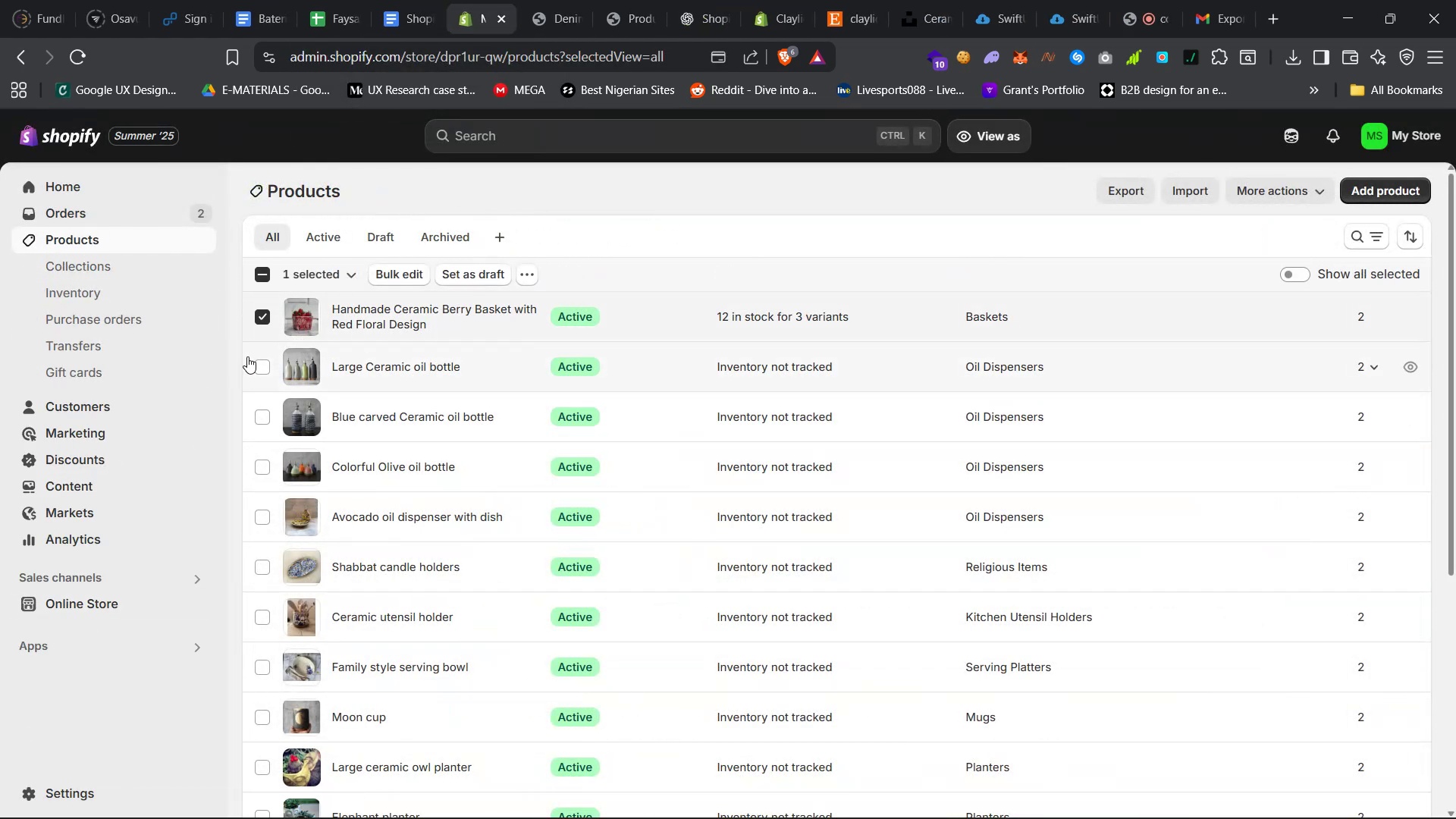 
left_click([259, 366])
 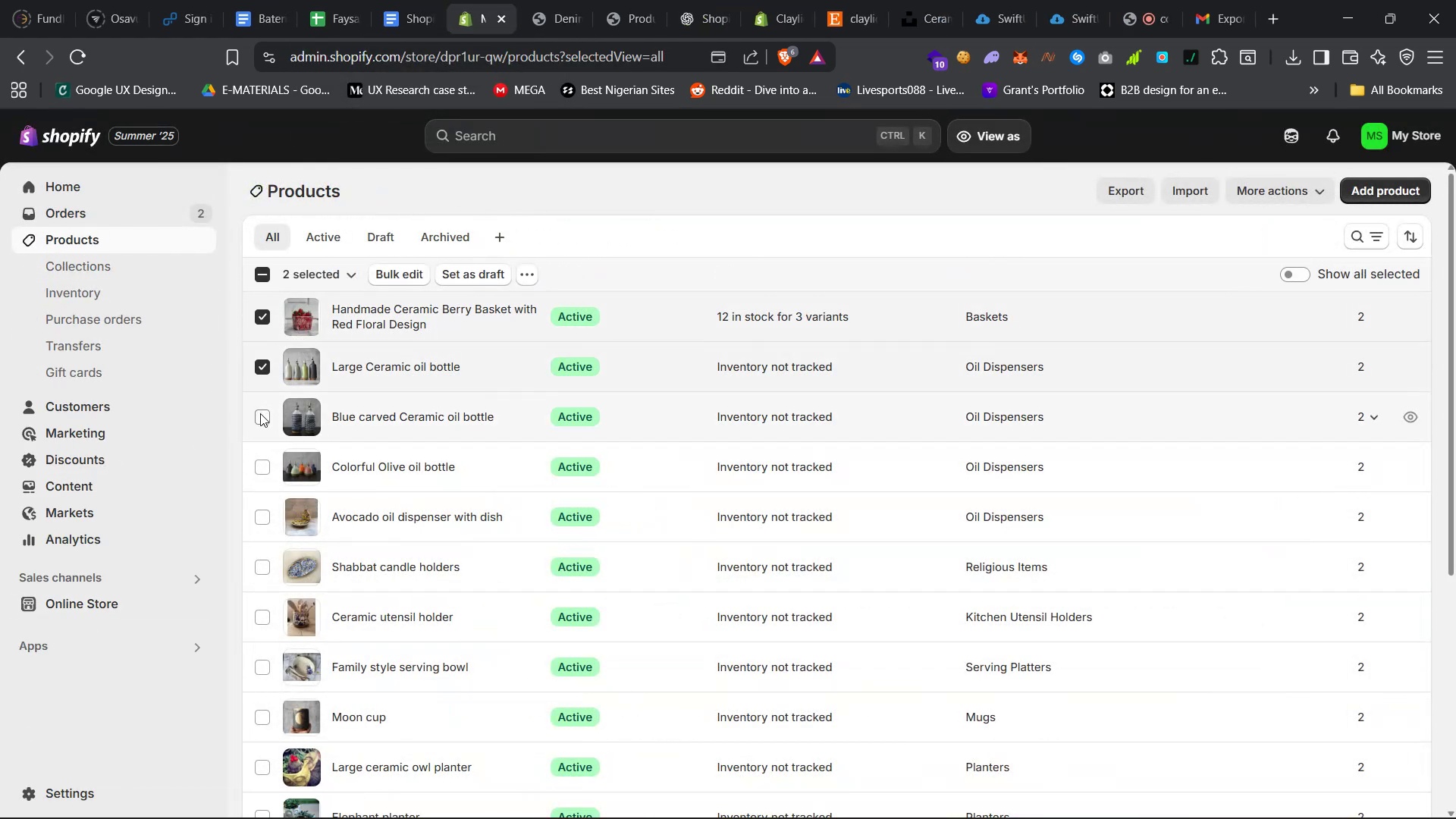 
left_click([263, 415])
 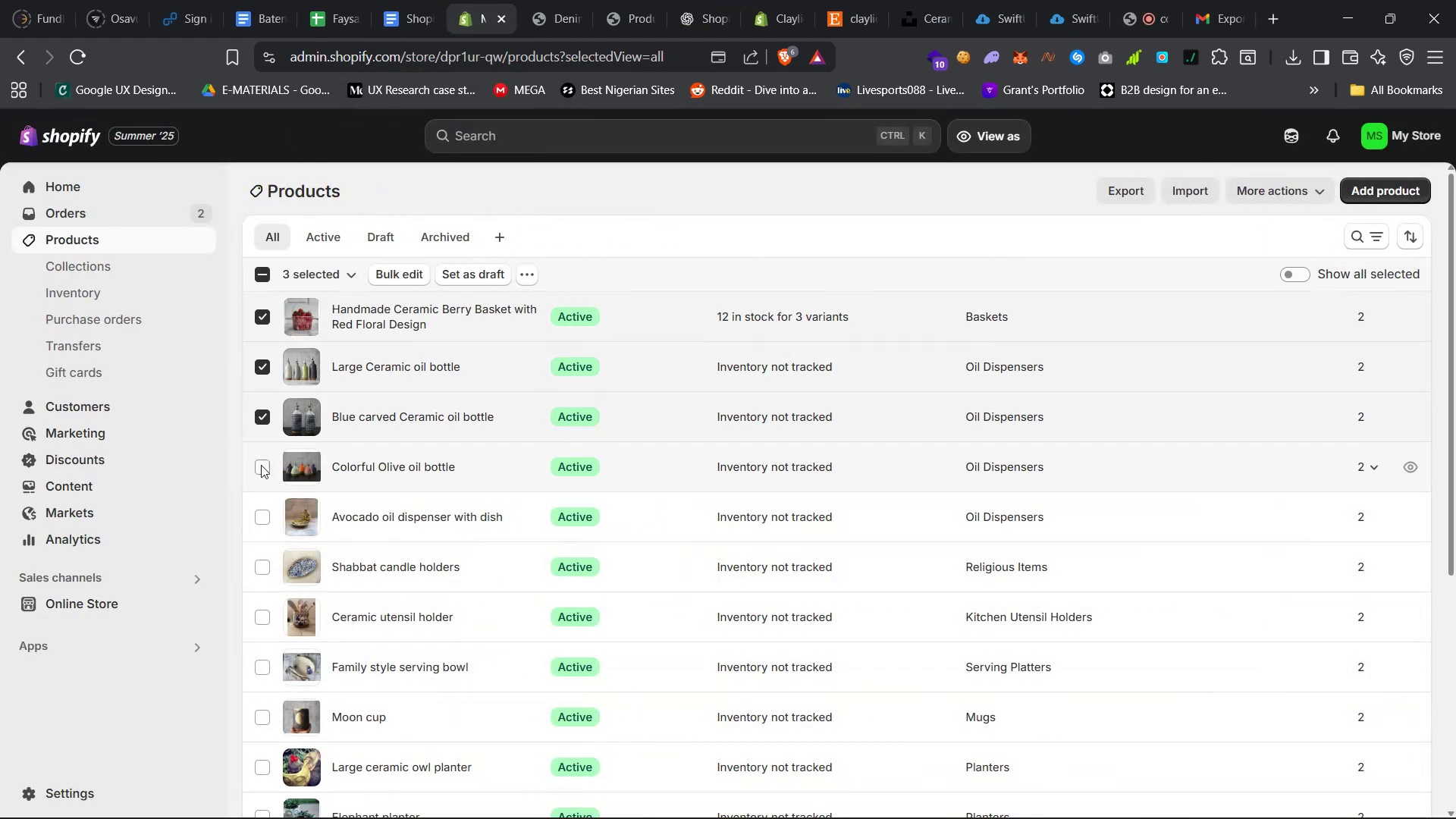 
double_click([261, 469])
 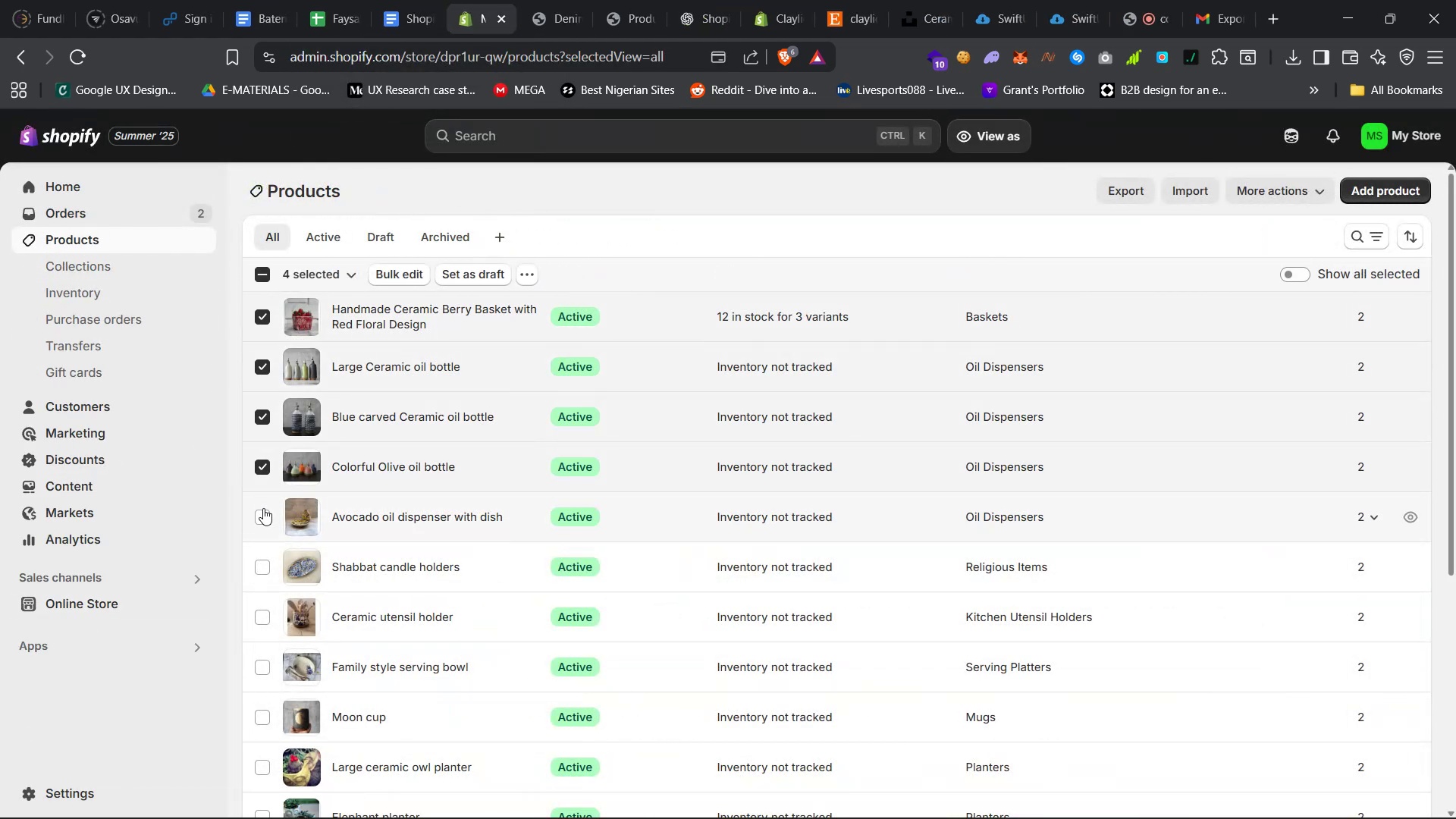 
triple_click([264, 509])
 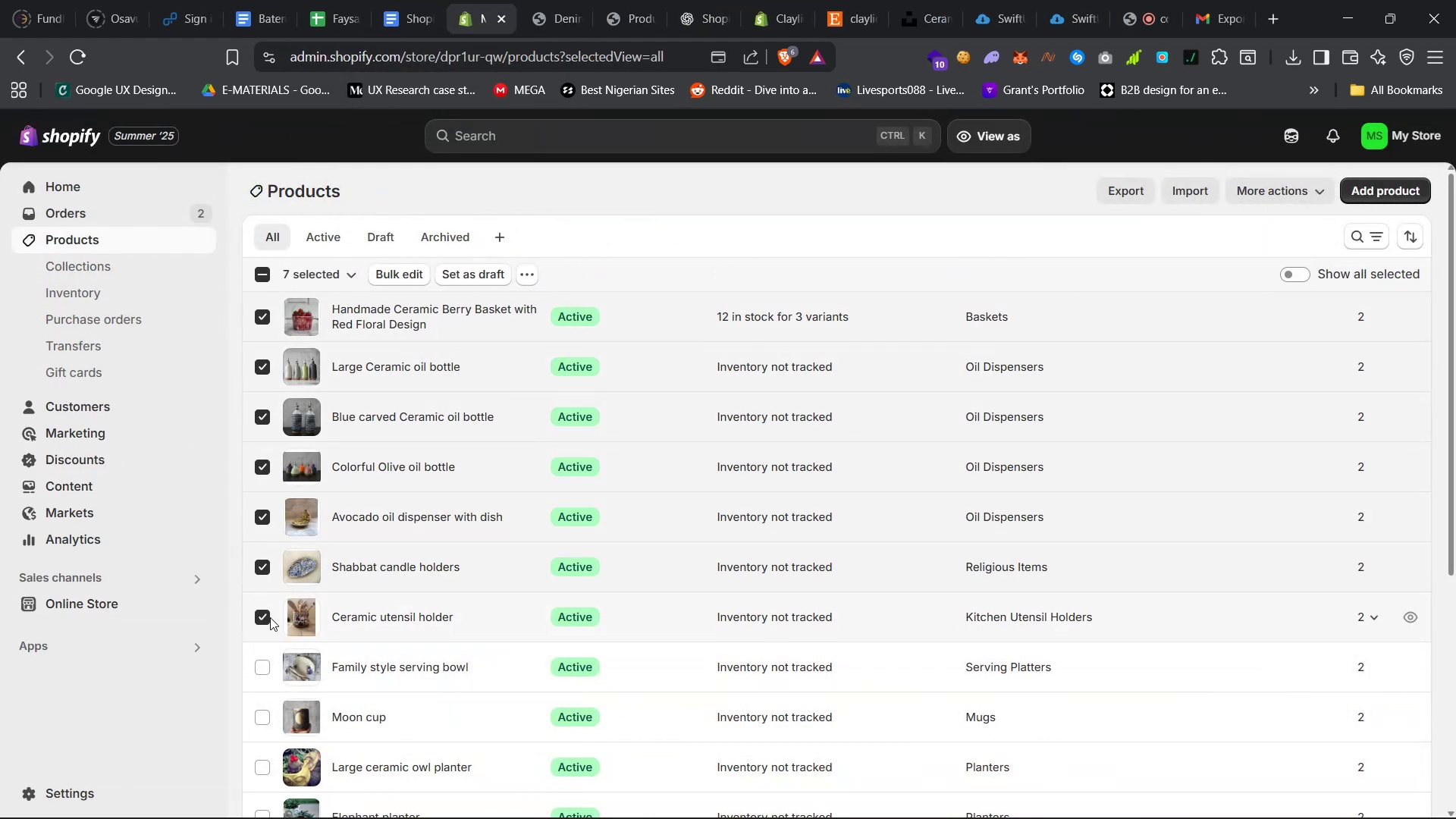 
left_click([248, 679])
 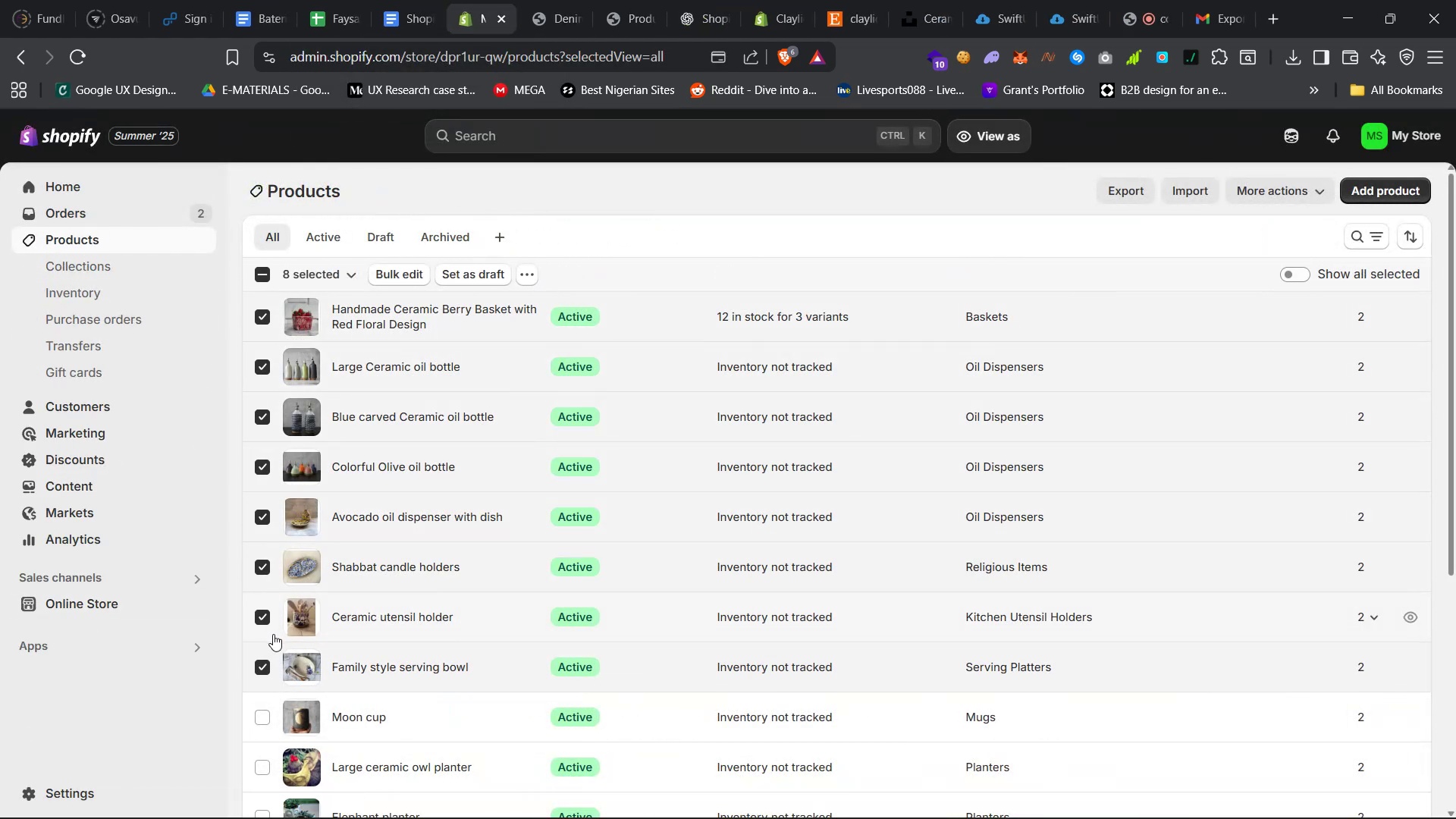 
scroll: coordinate [313, 585], scroll_direction: down, amount: 4.0
 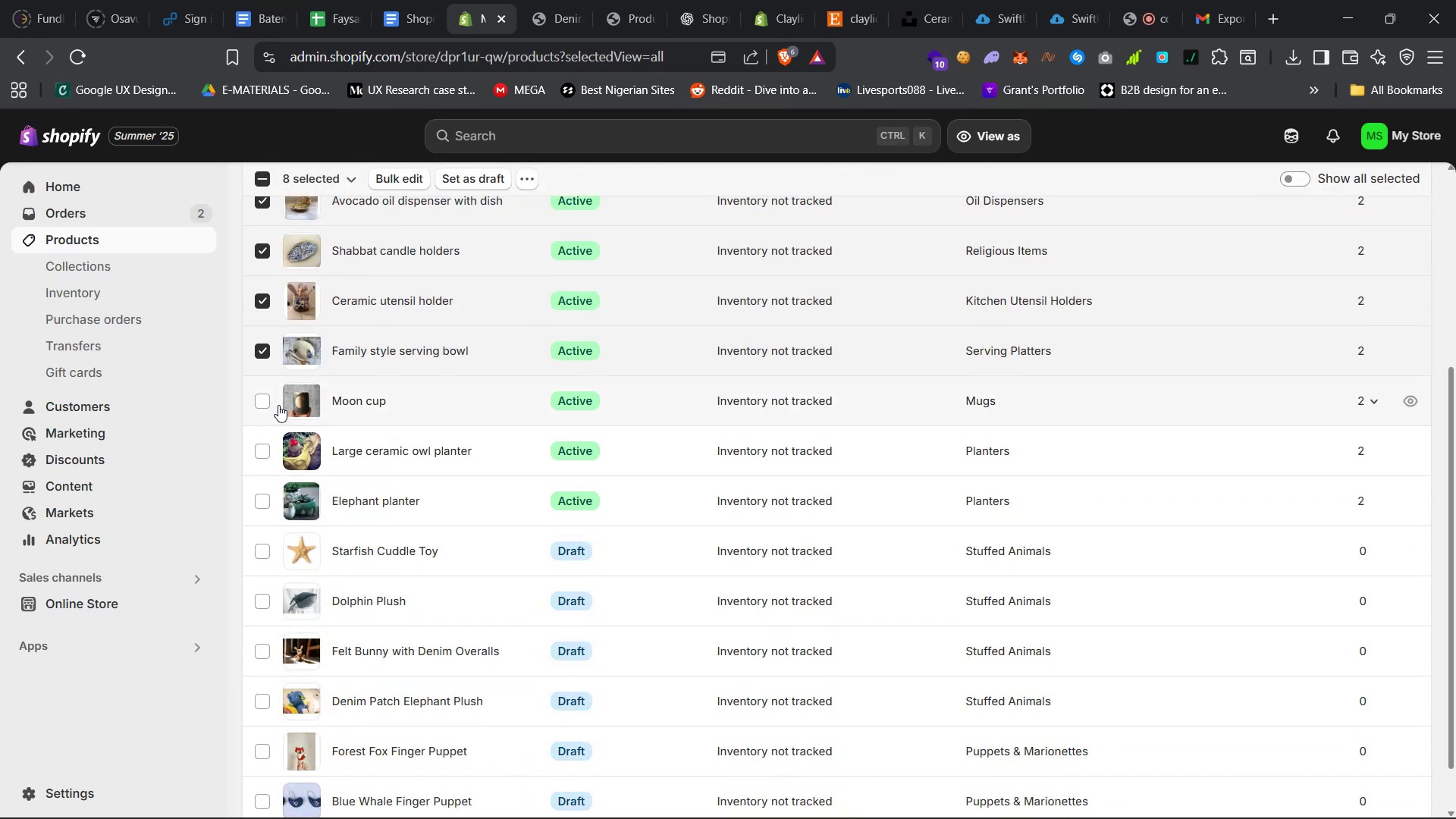 
left_click([268, 396])
 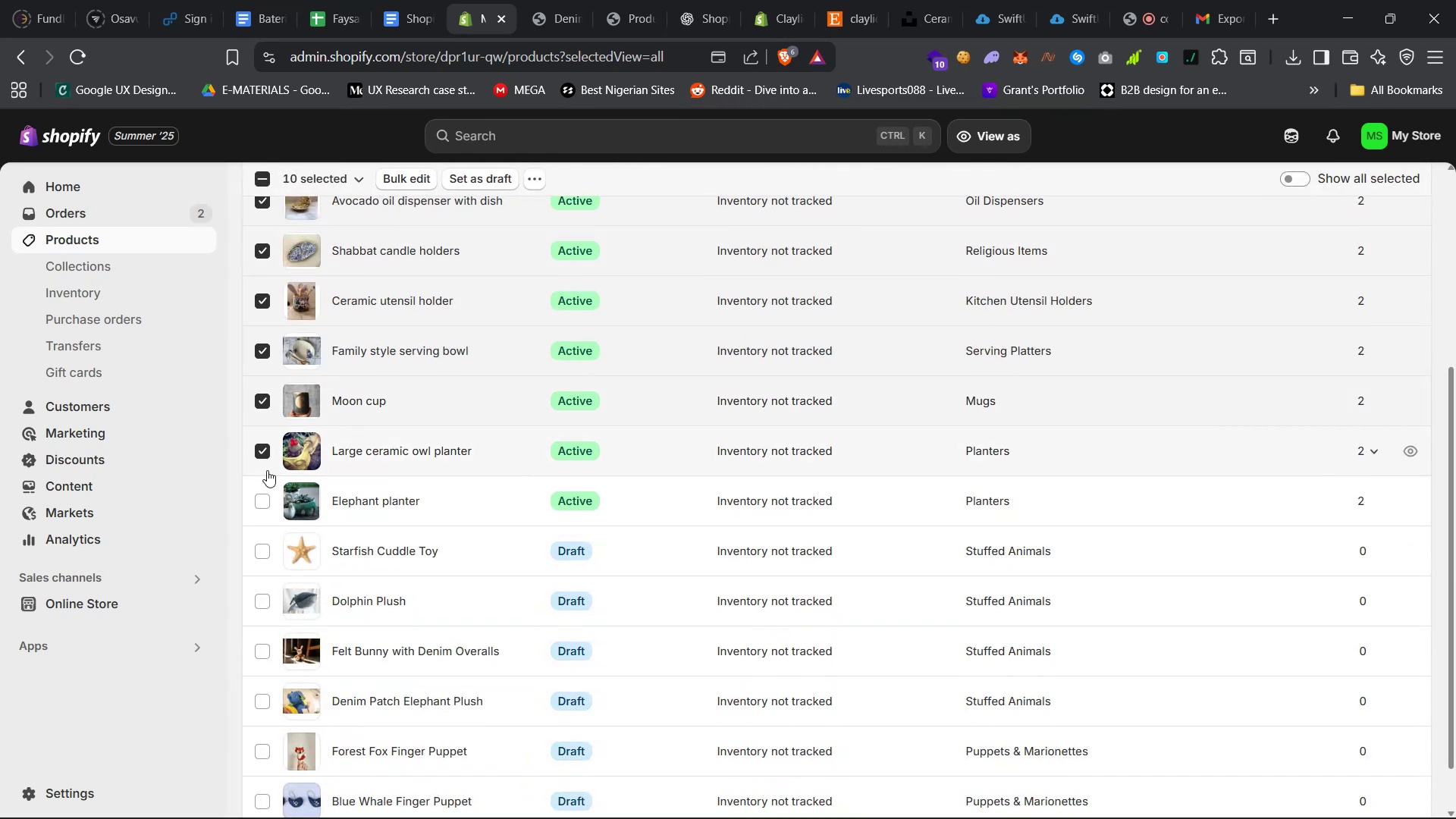 
double_click([263, 504])
 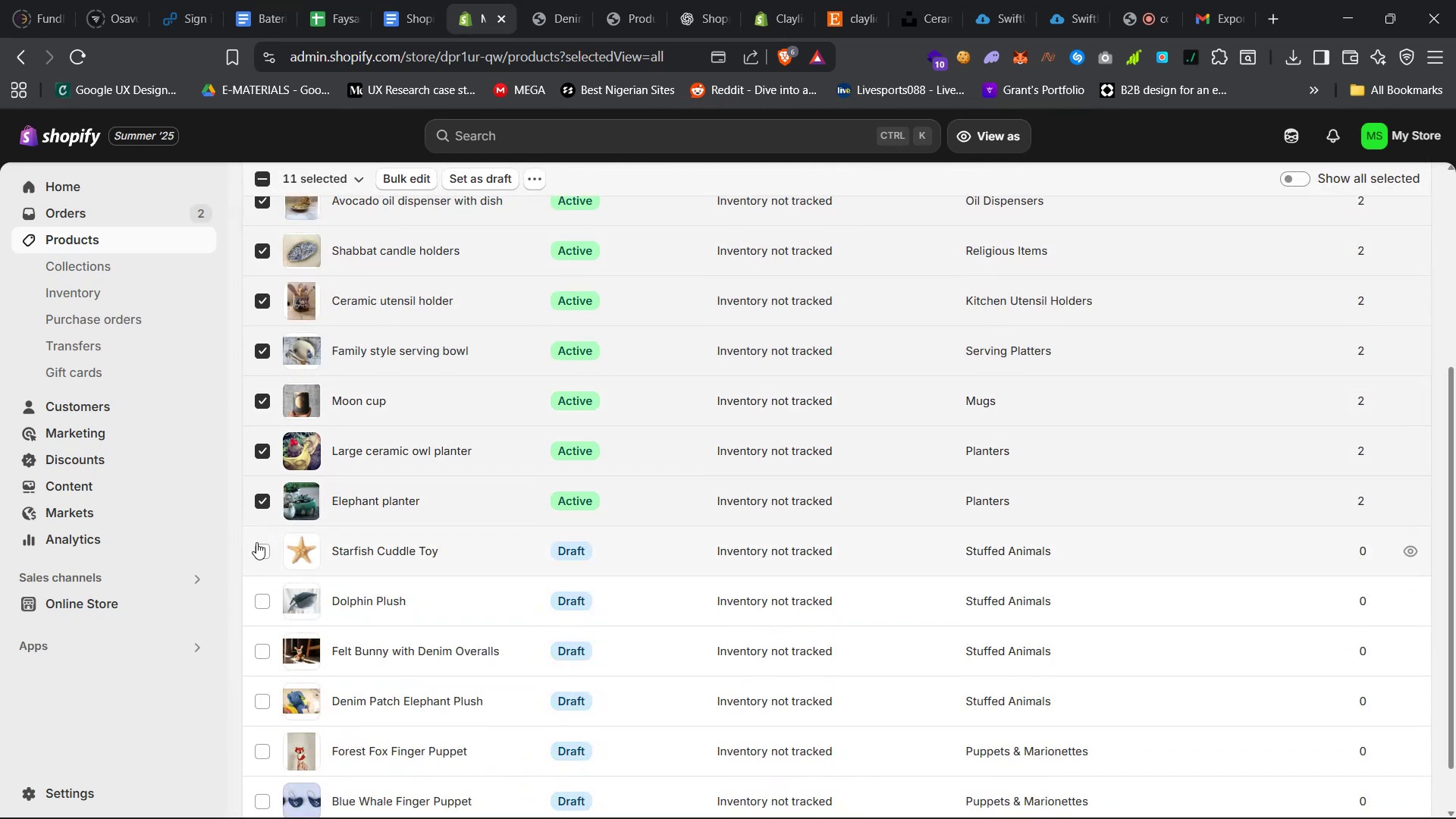 
left_click([256, 547])
 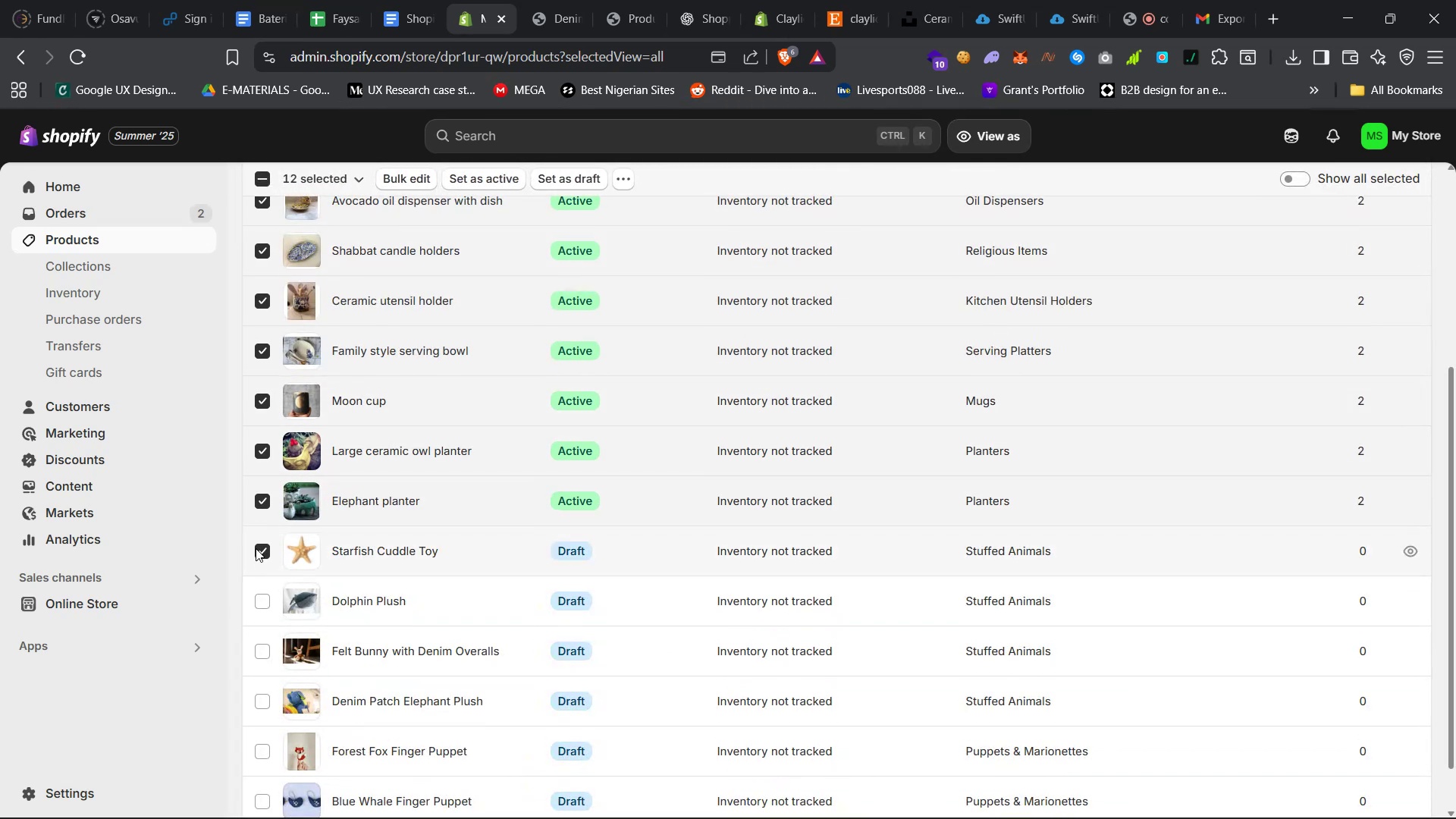 
left_click([256, 548])
 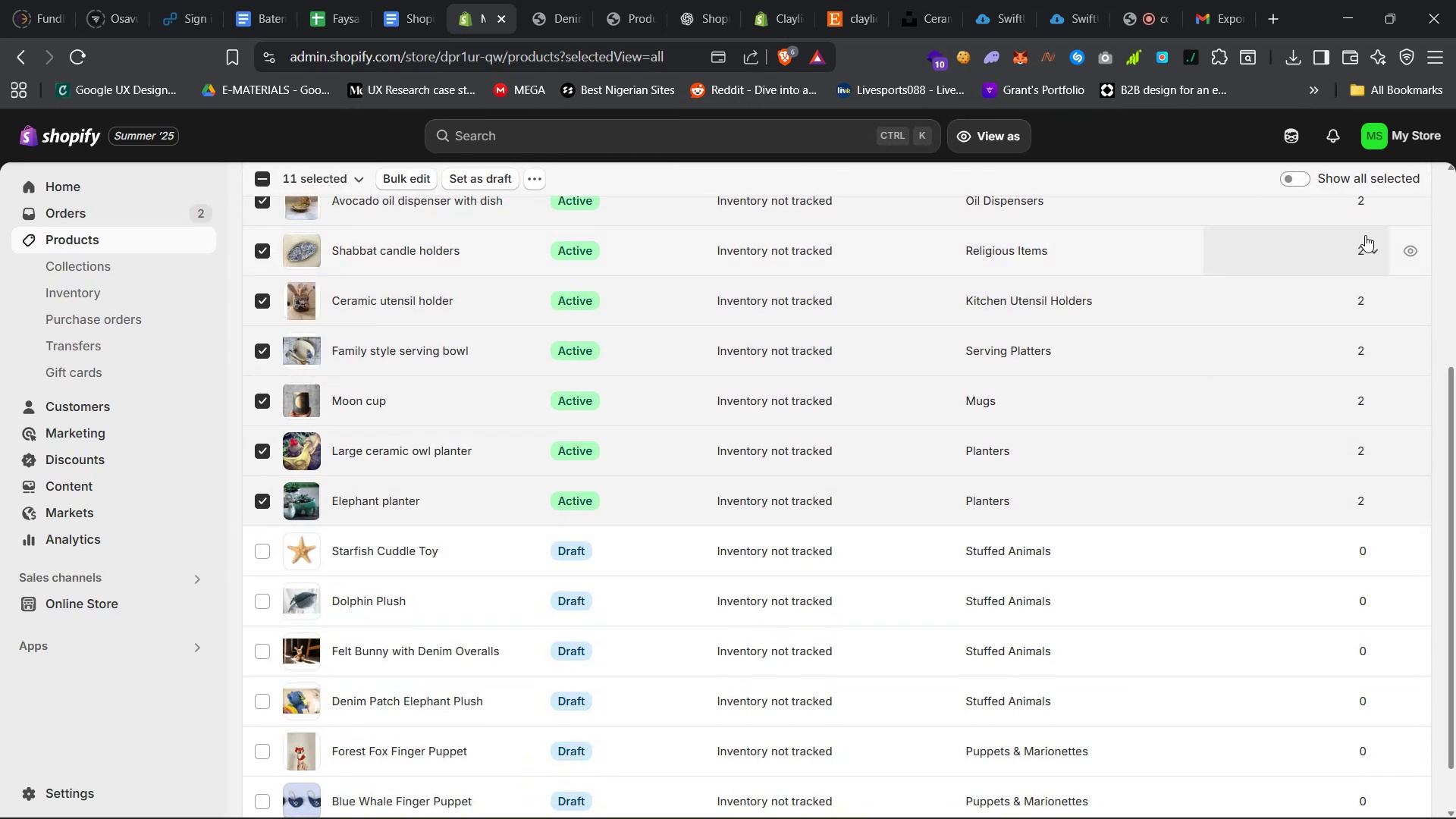 
scroll: coordinate [1159, 378], scroll_direction: up, amount: 23.0
 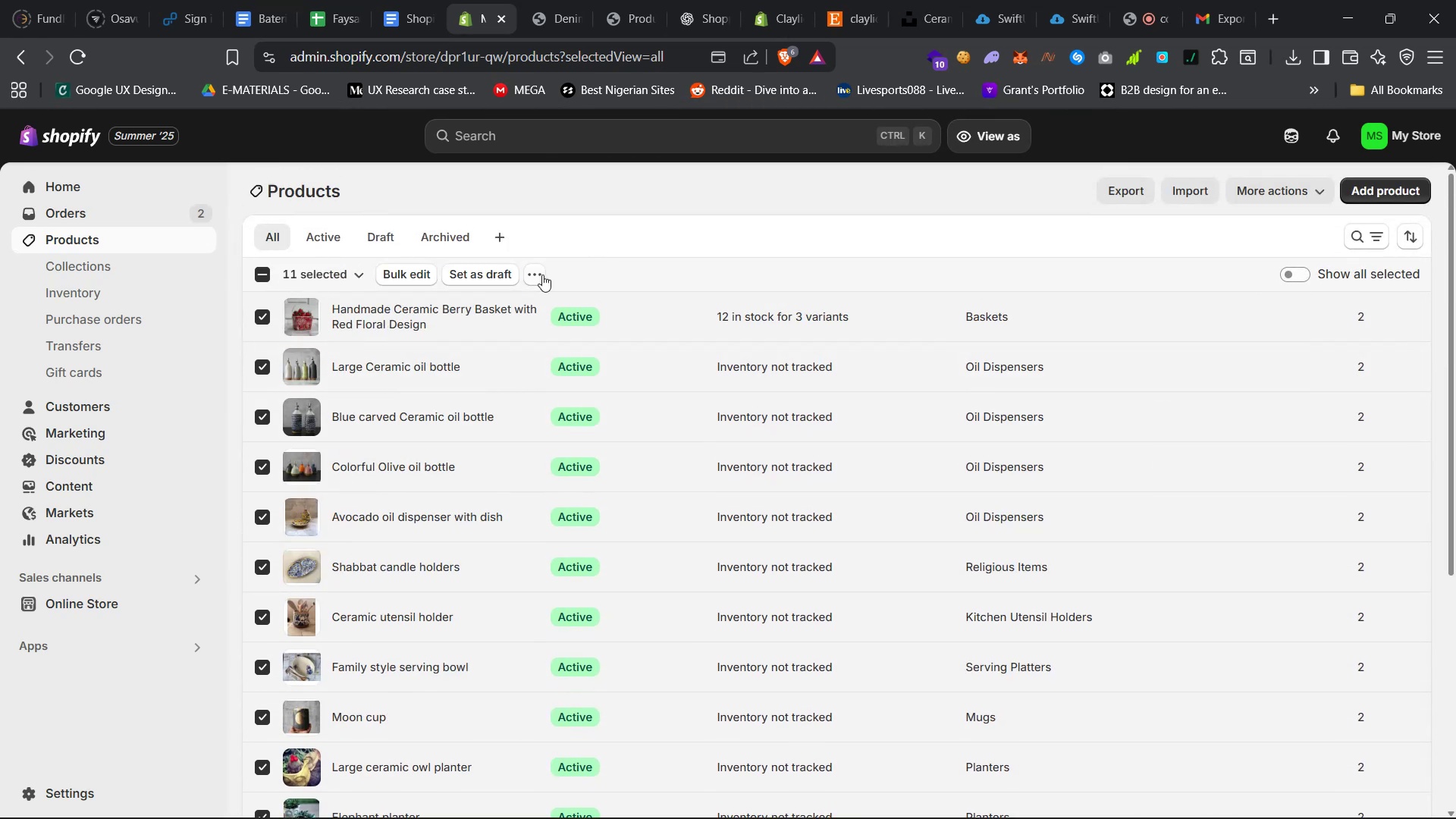 
left_click([538, 275])
 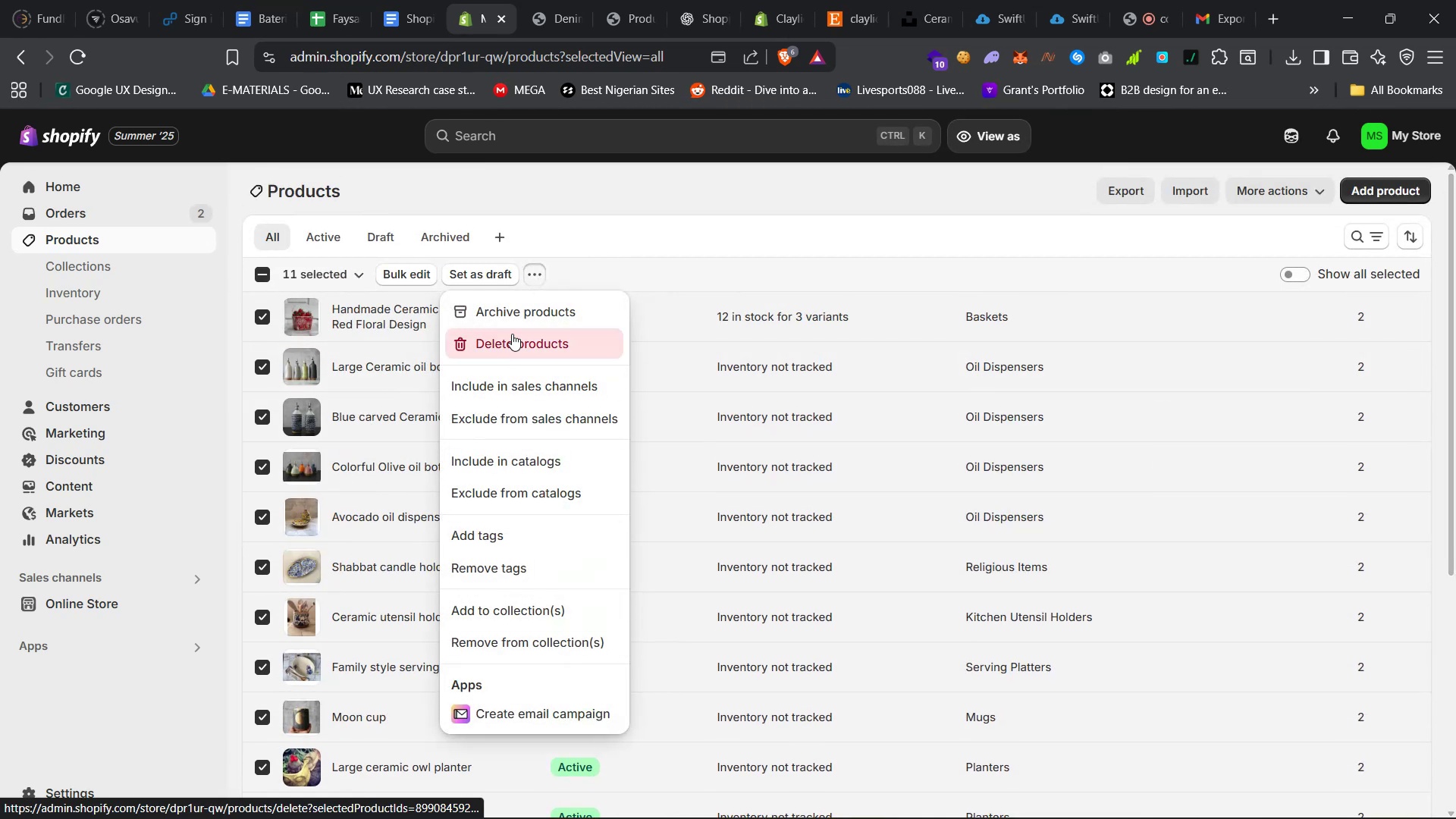 
left_click([512, 331])
 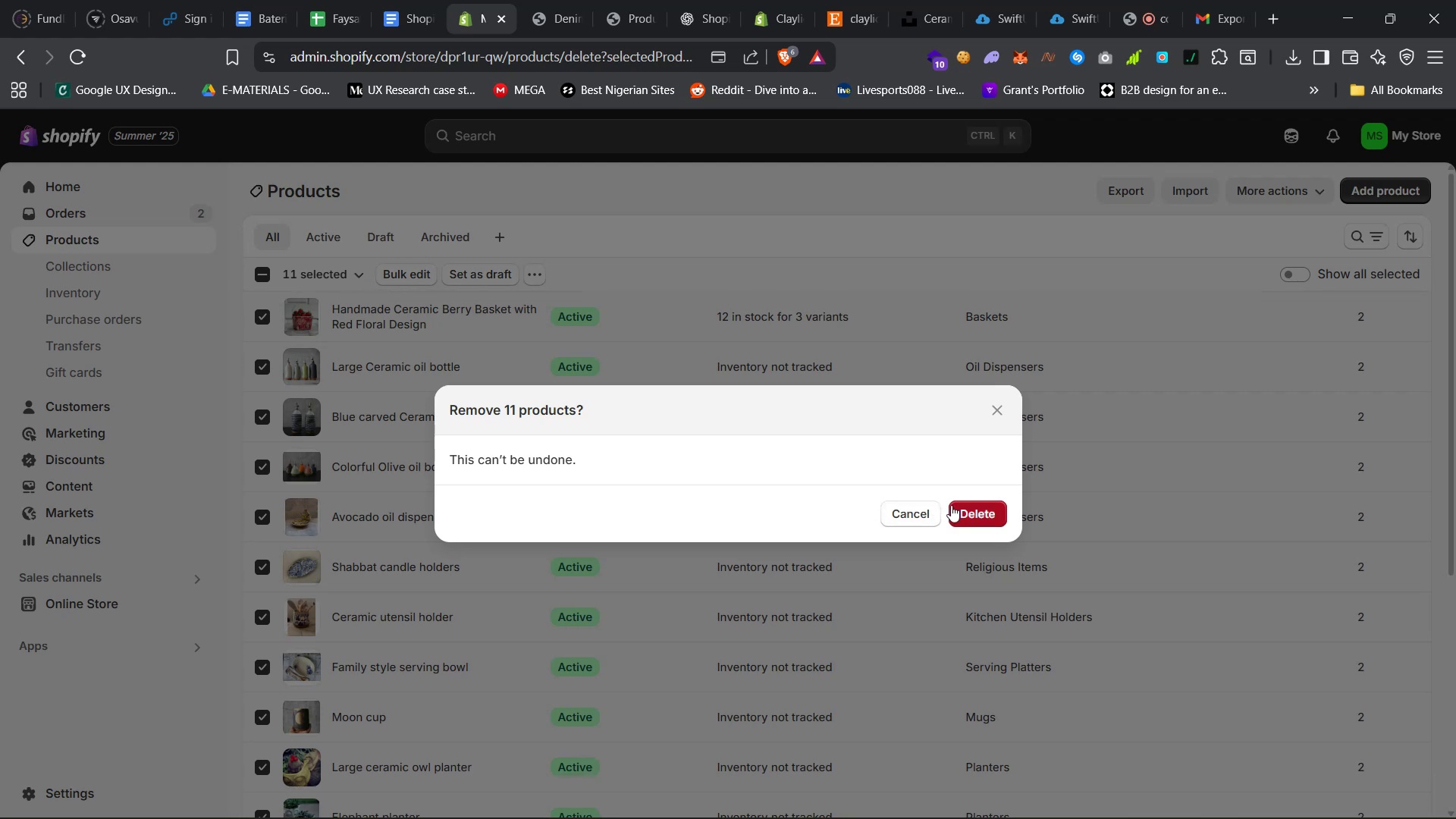 
left_click([978, 507])
 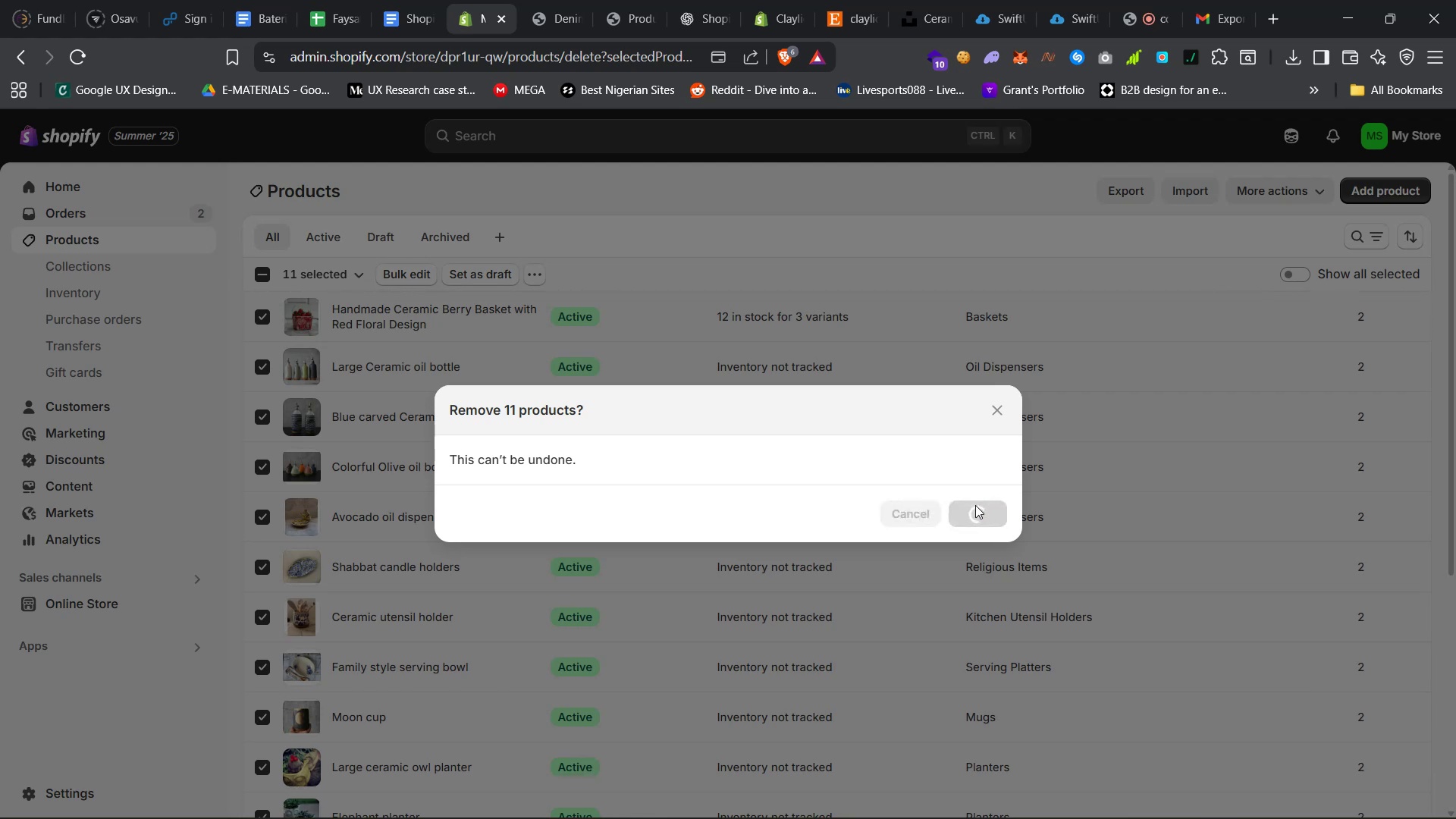 
mouse_move([924, 376])
 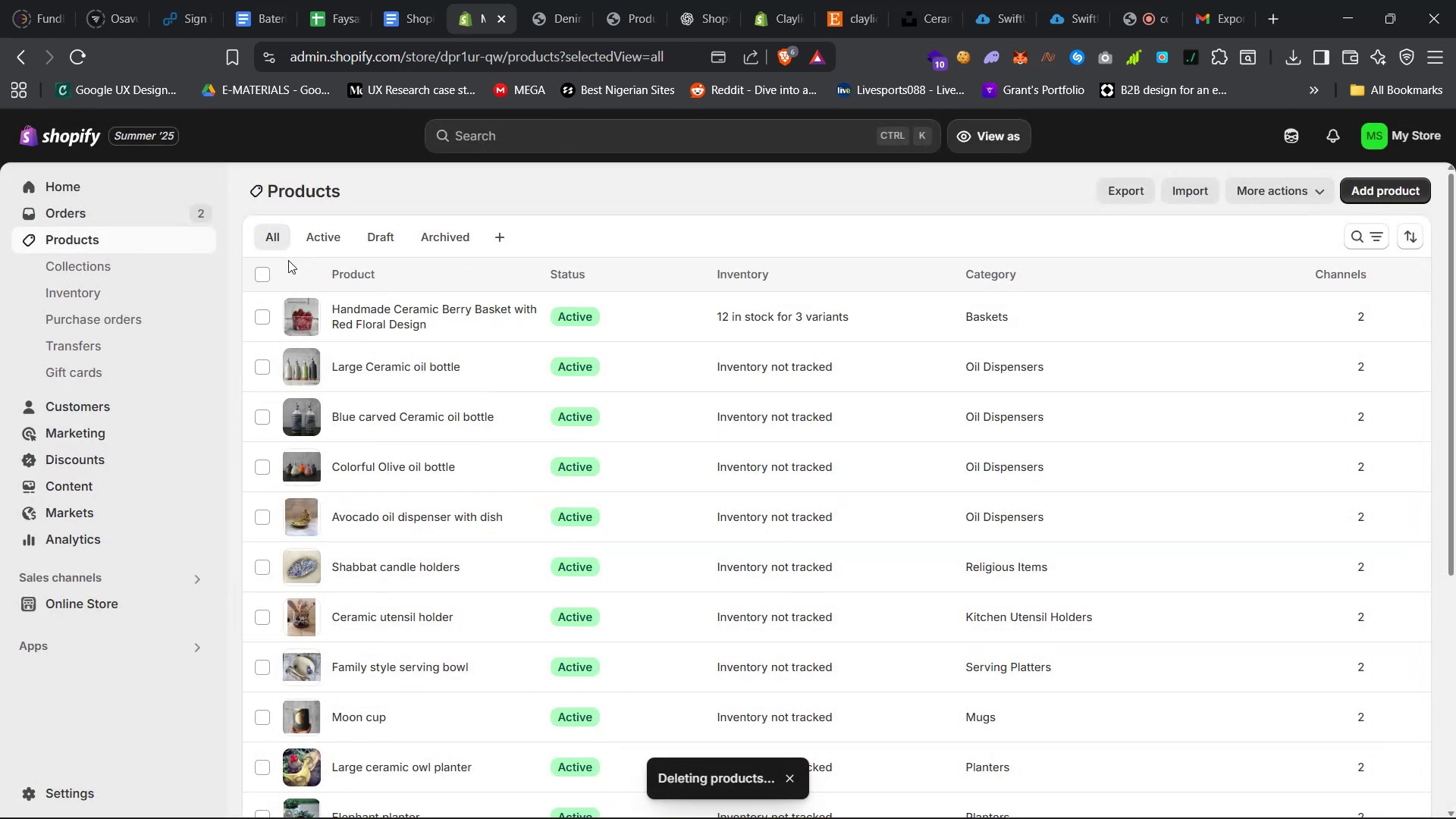 
left_click([374, 234])
 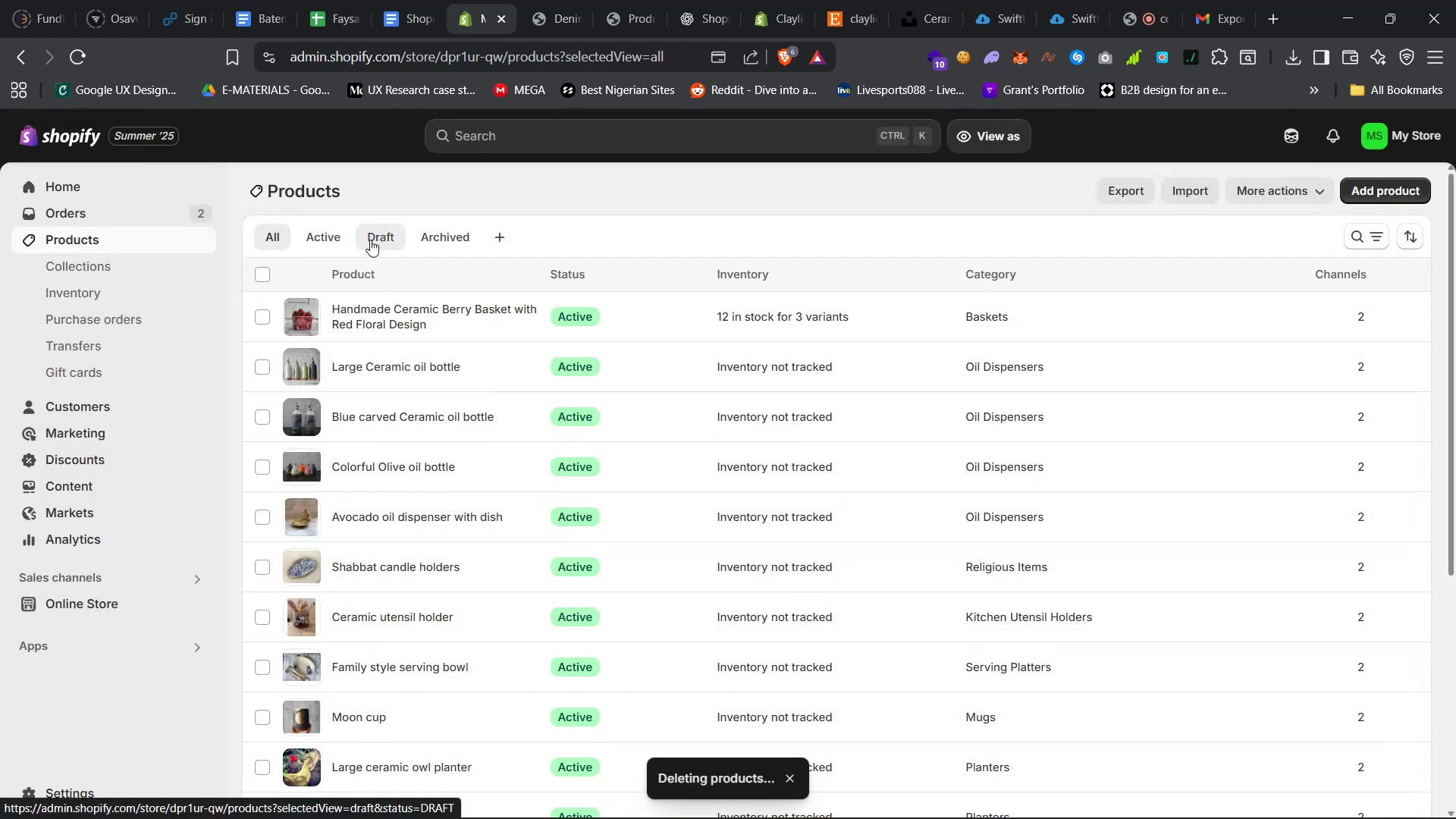 
mouse_move([287, 360])
 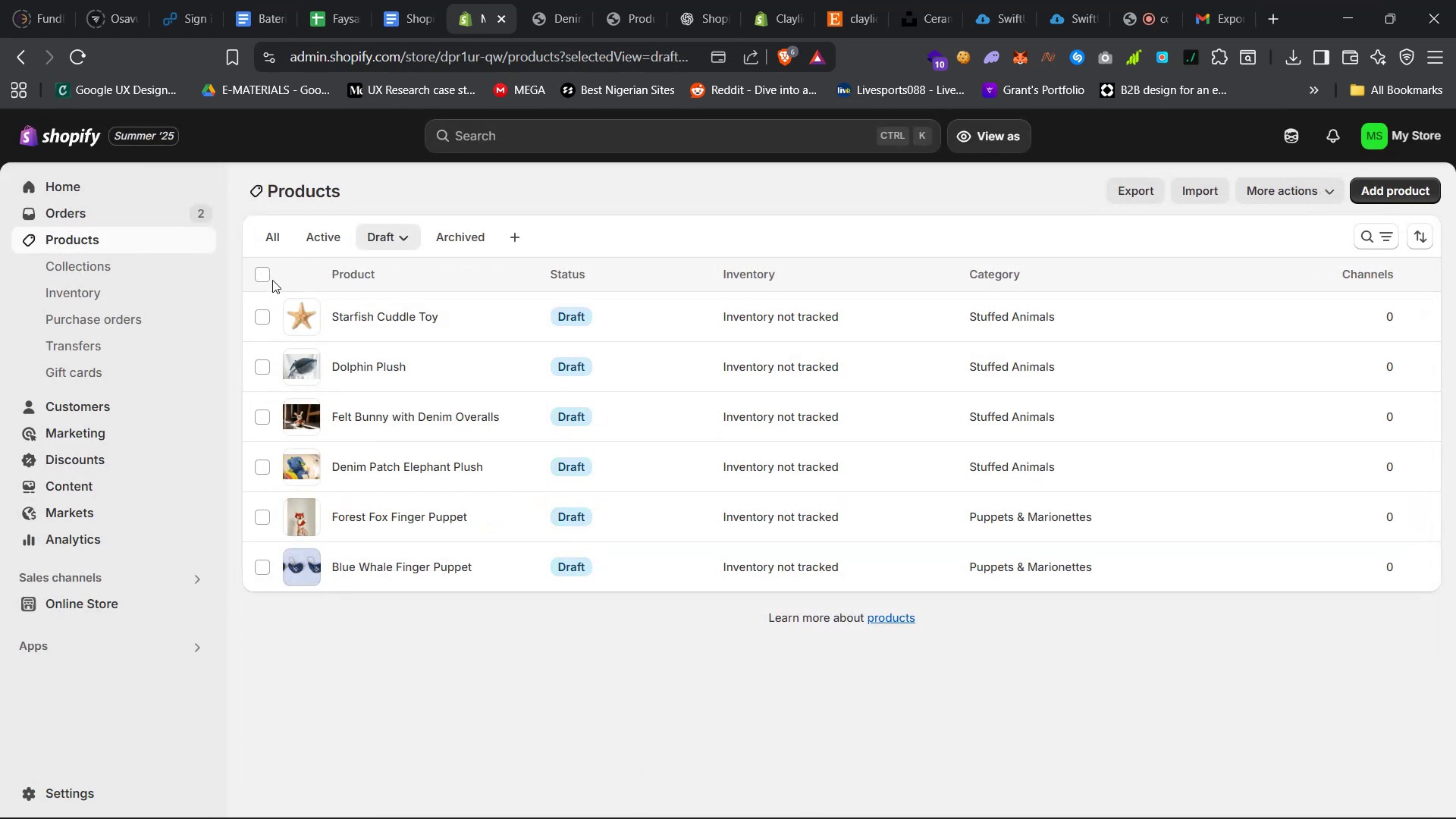 
left_click([264, 276])
 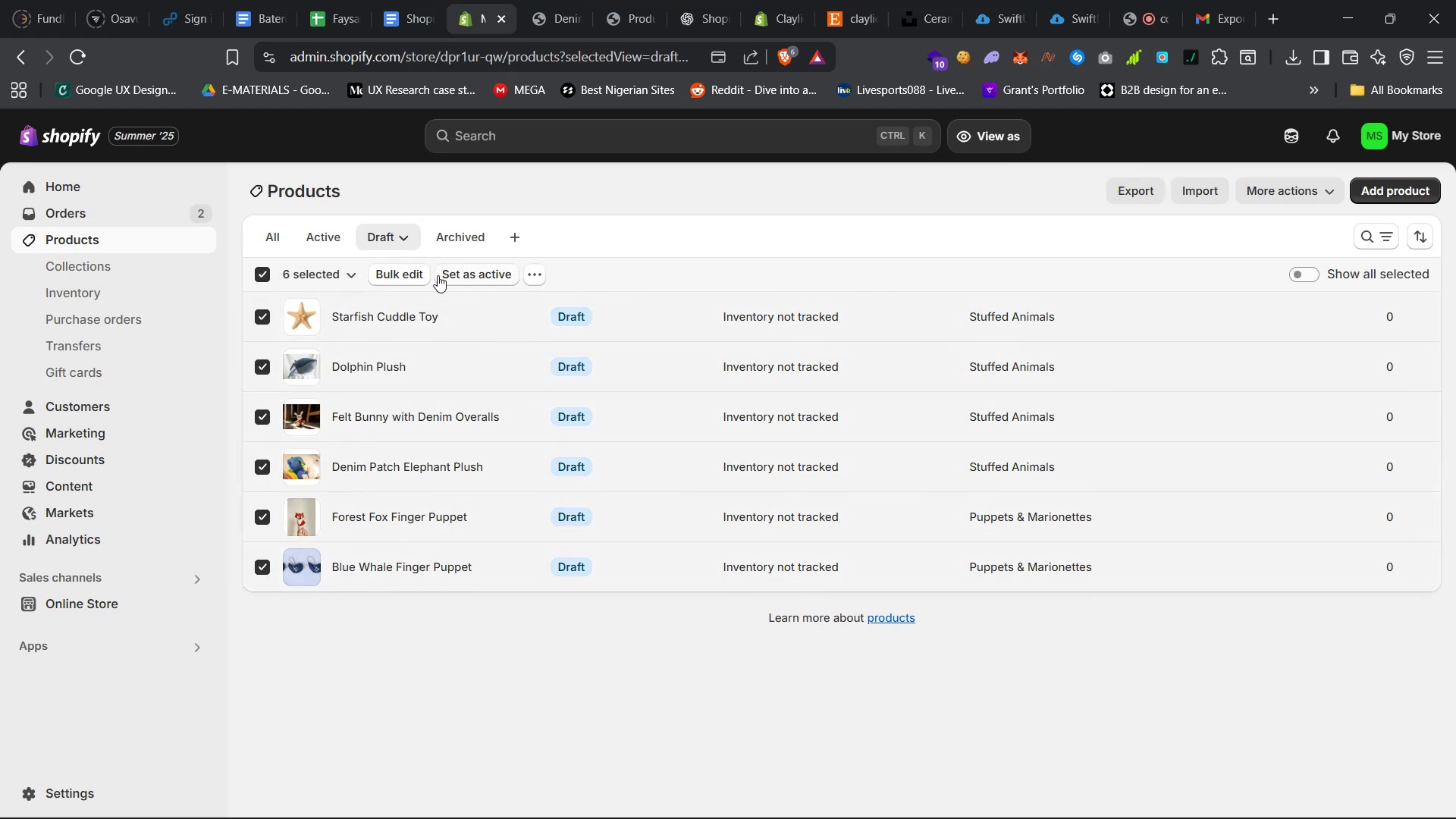 
left_click([461, 274])
 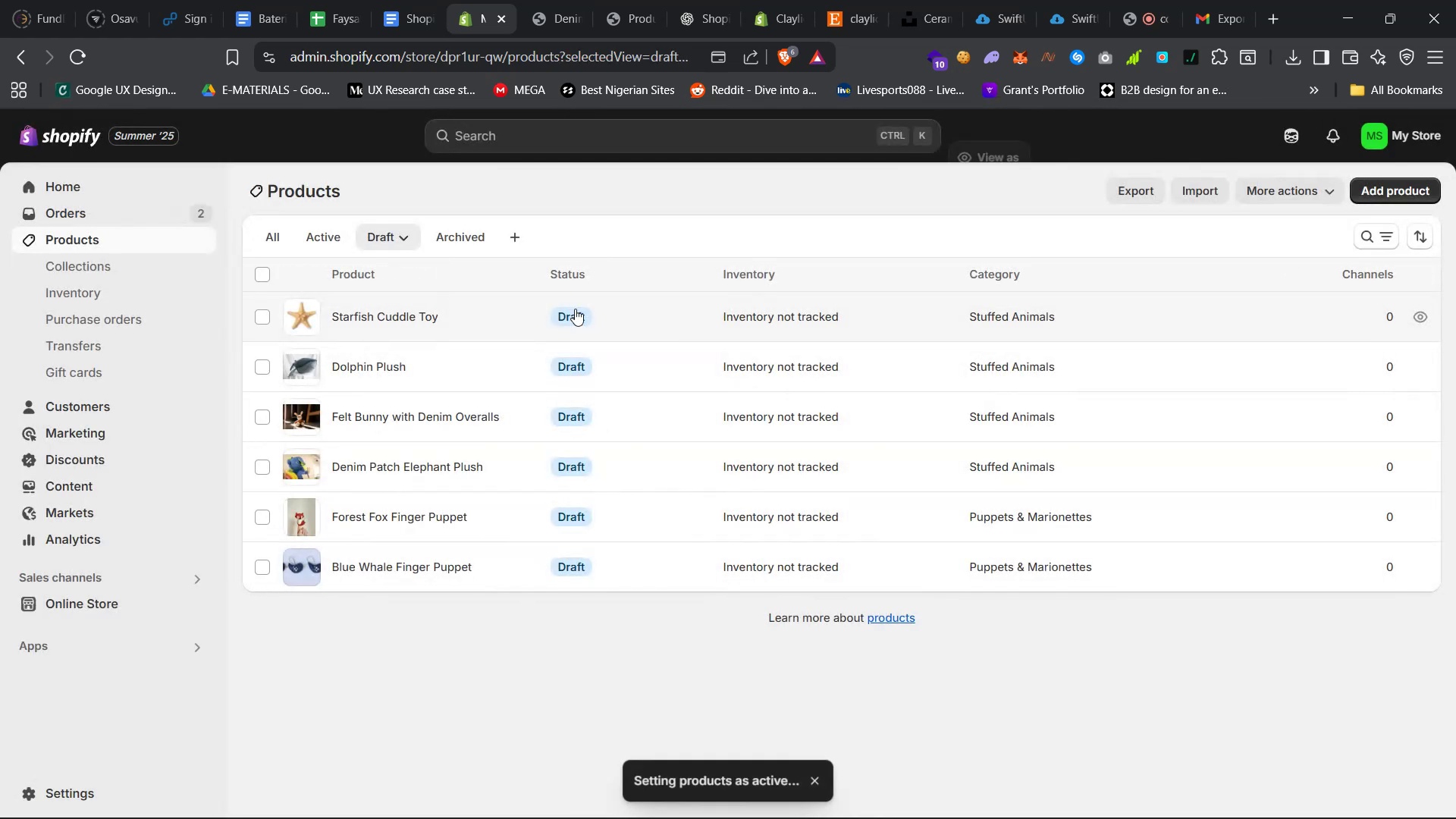 
left_click([322, 245])
 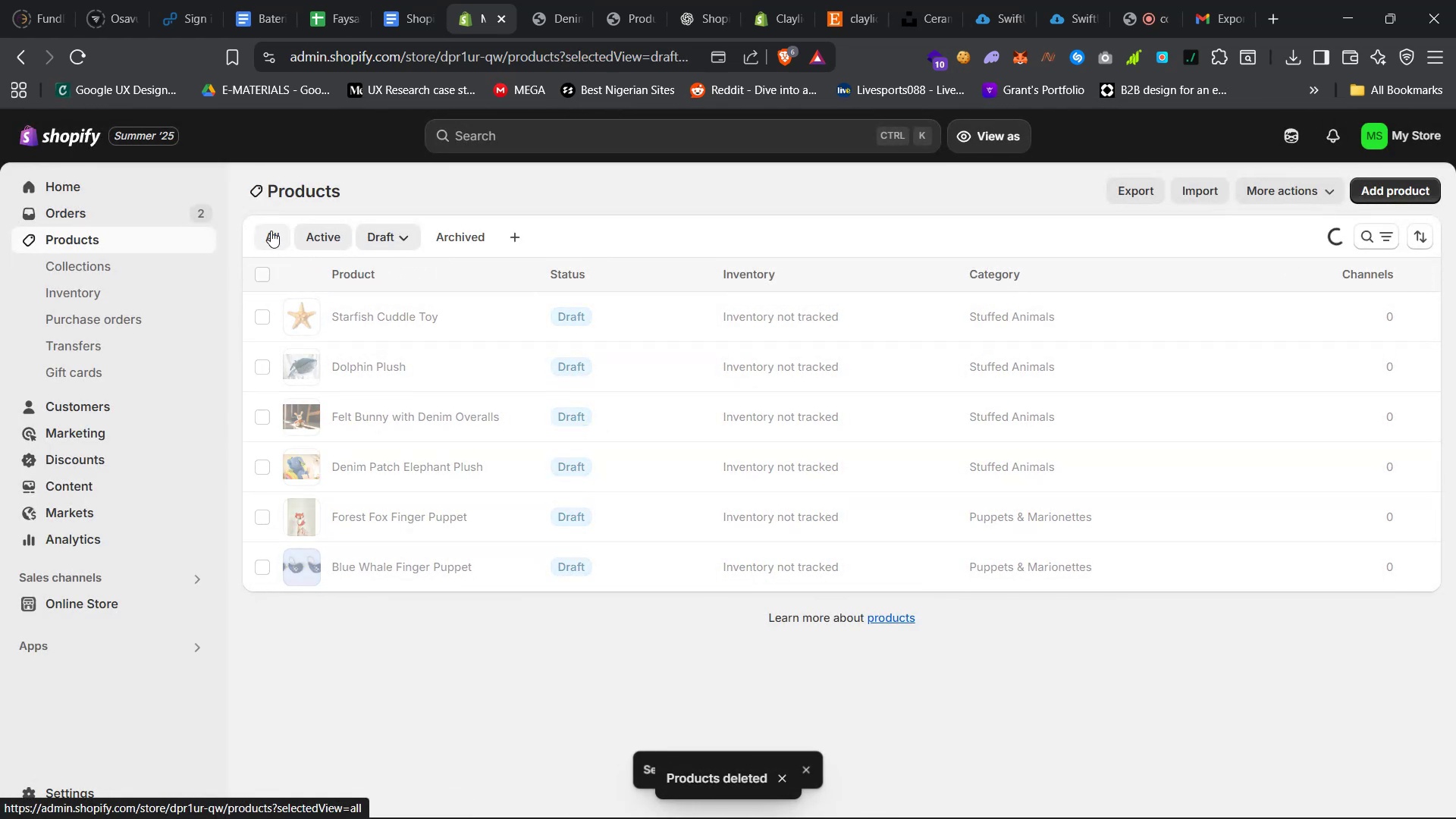 
left_click([271, 231])
 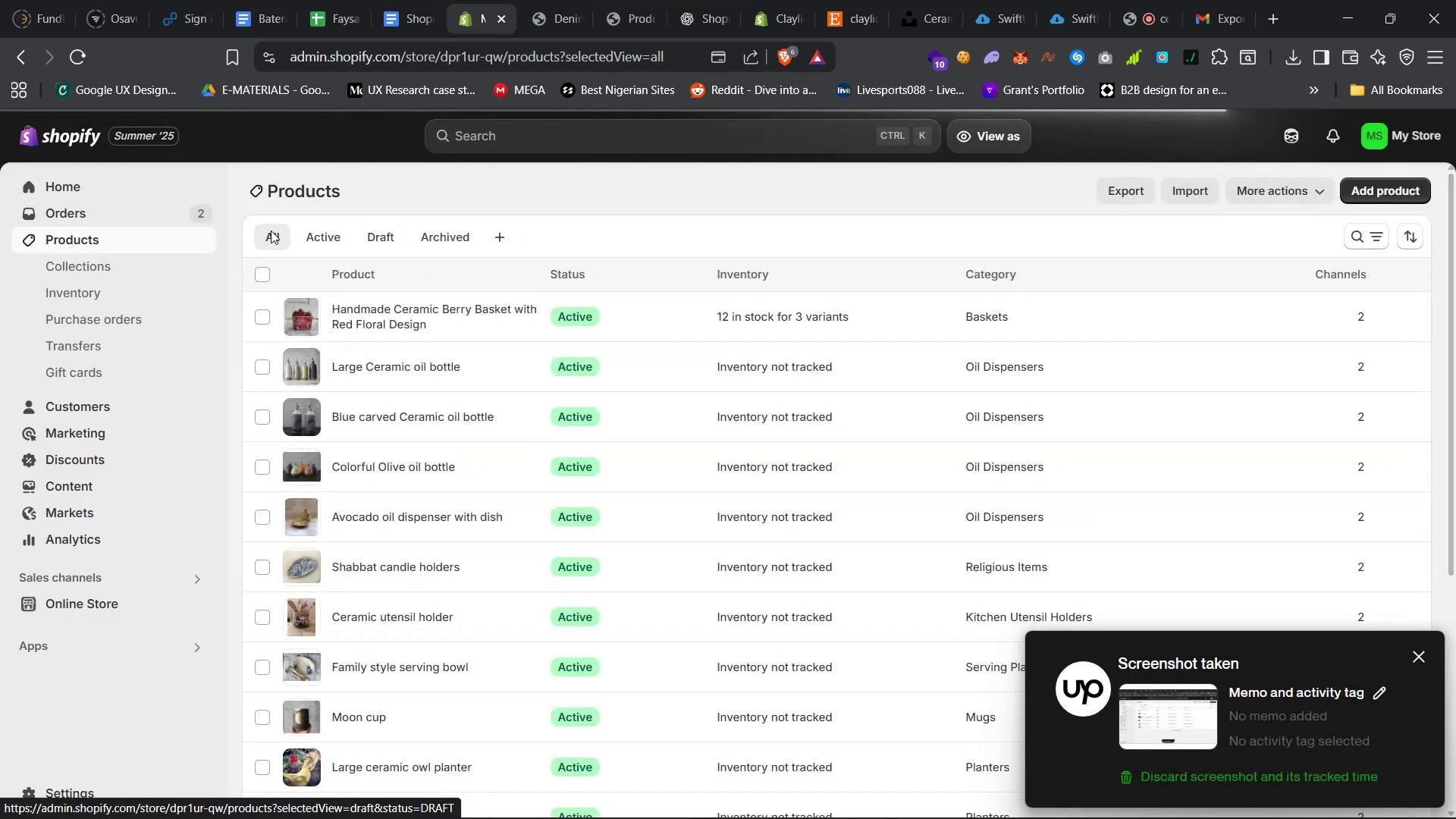 
scroll: coordinate [522, 491], scroll_direction: down, amount: 21.0
 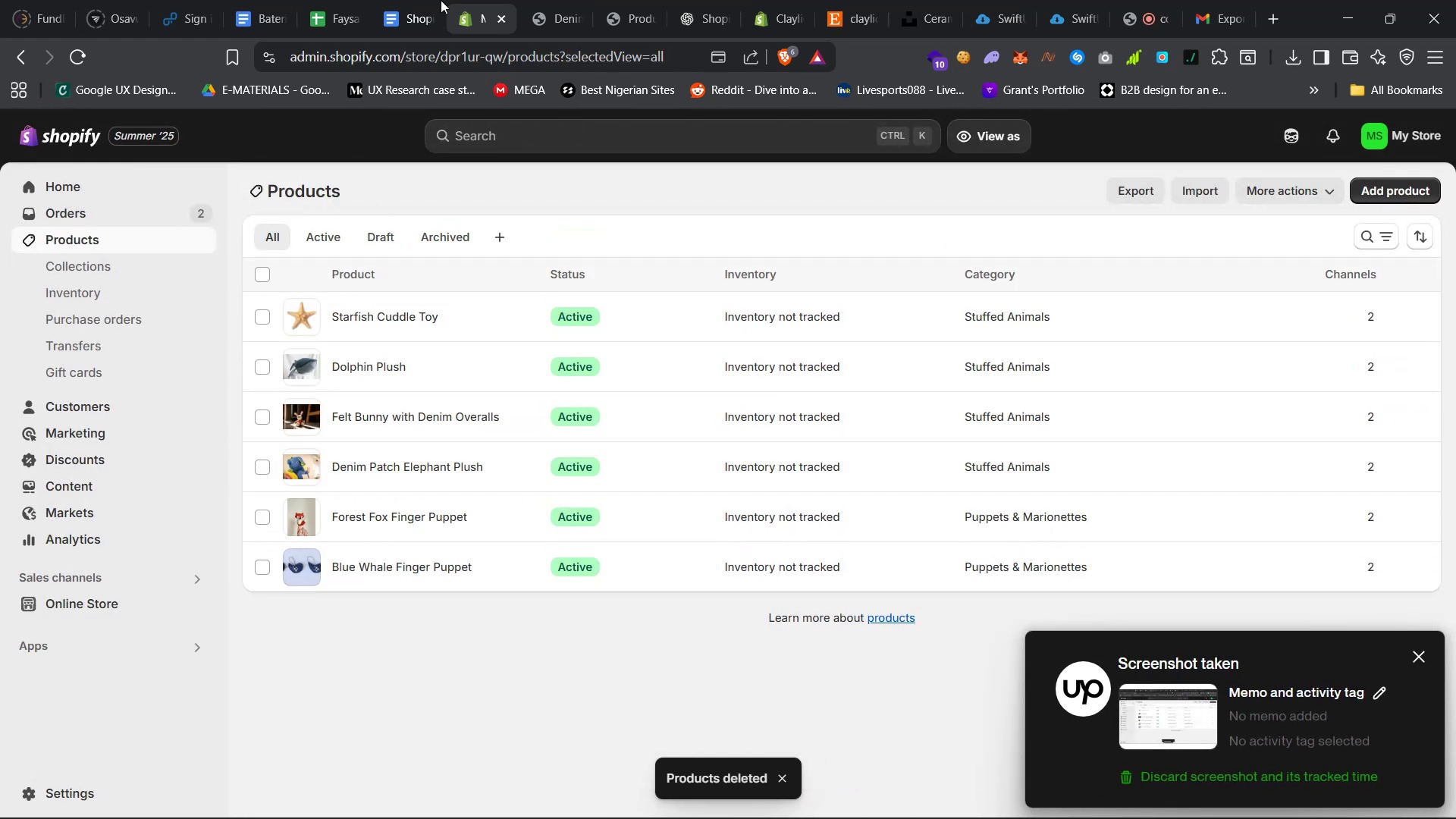 
left_click([538, 0])
 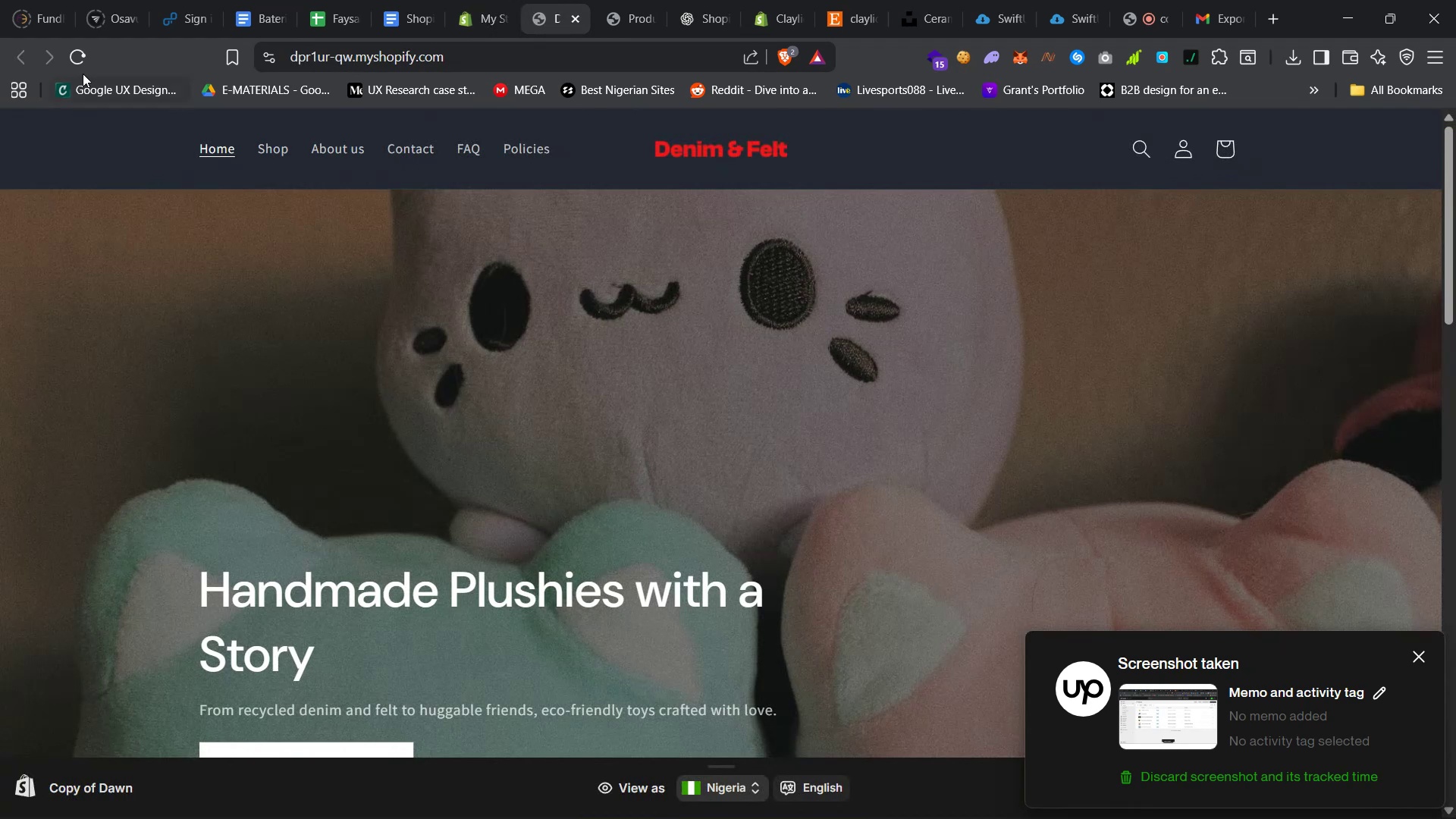 
left_click([79, 70])
 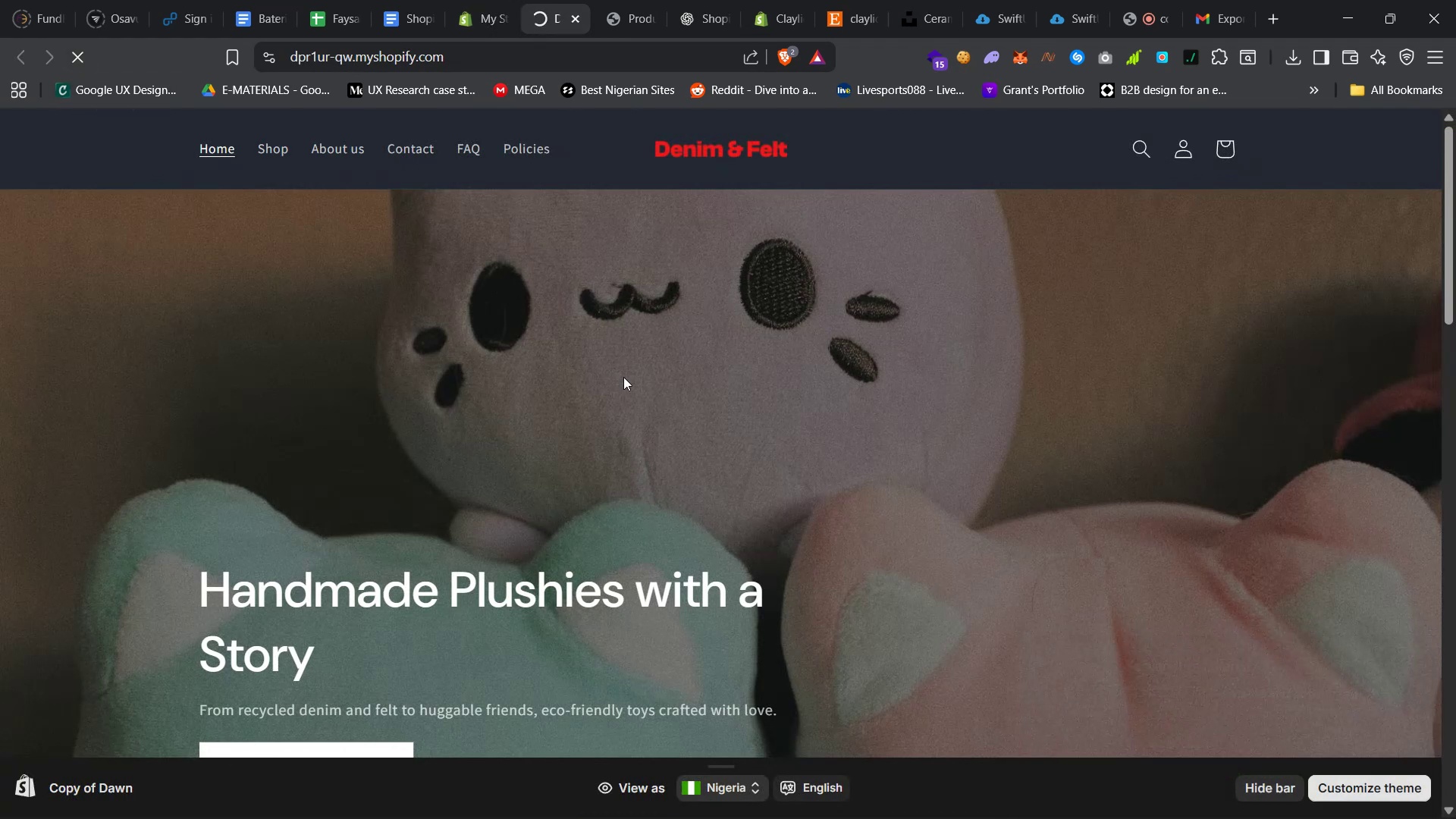 
wait(11.15)
 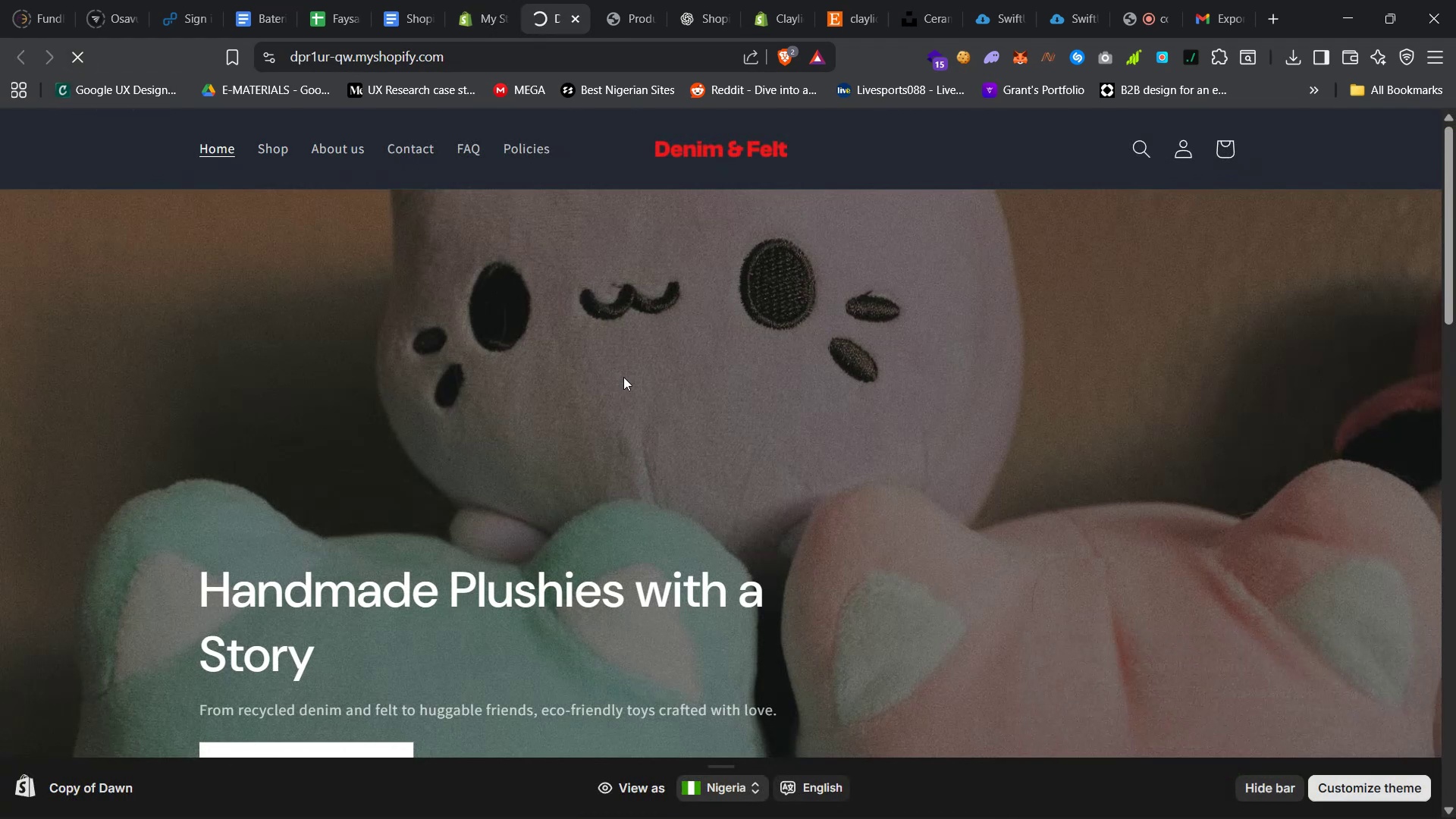 
scroll: coordinate [560, 388], scroll_direction: down, amount: 56.0
 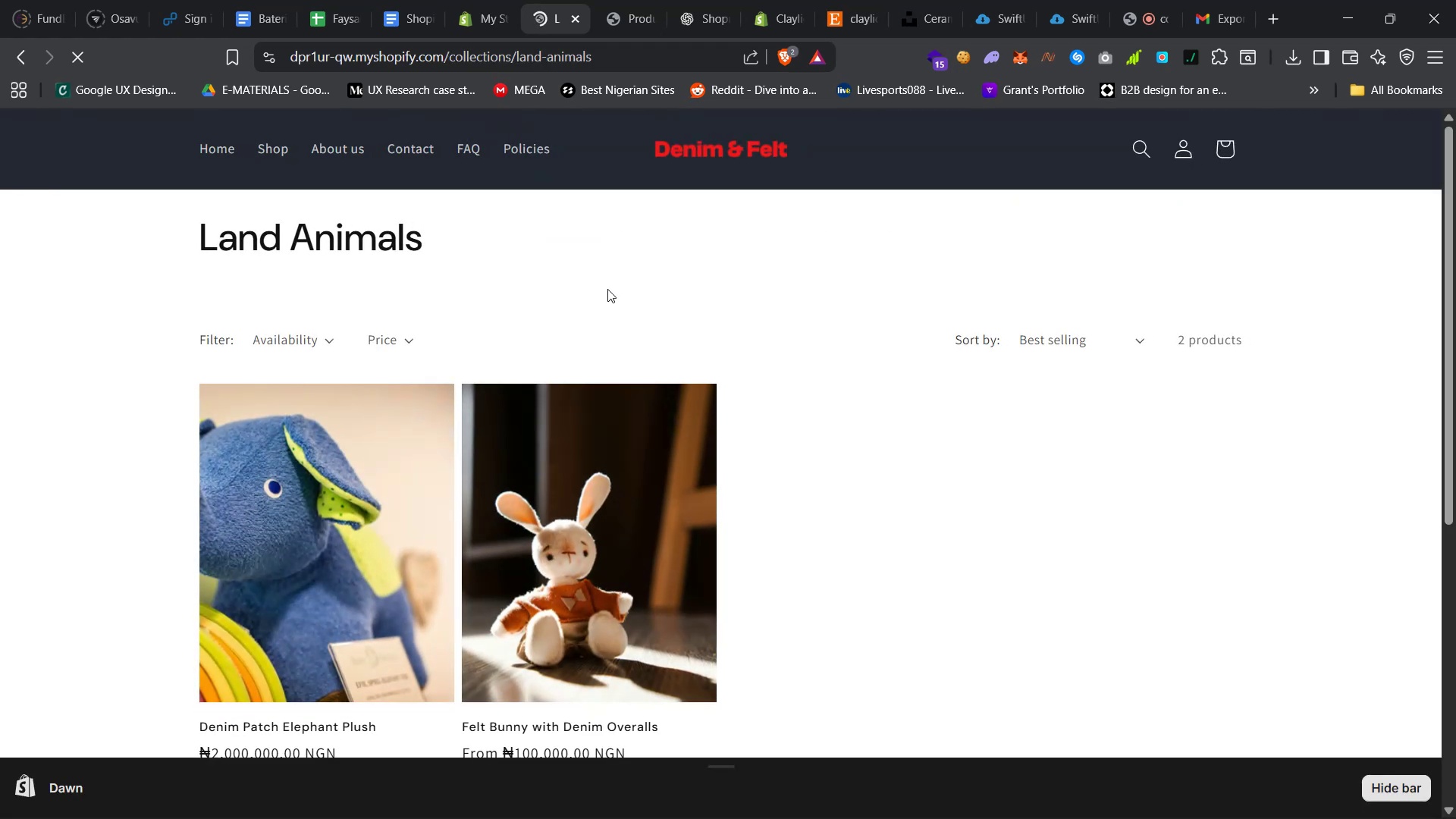 
wait(28.58)
 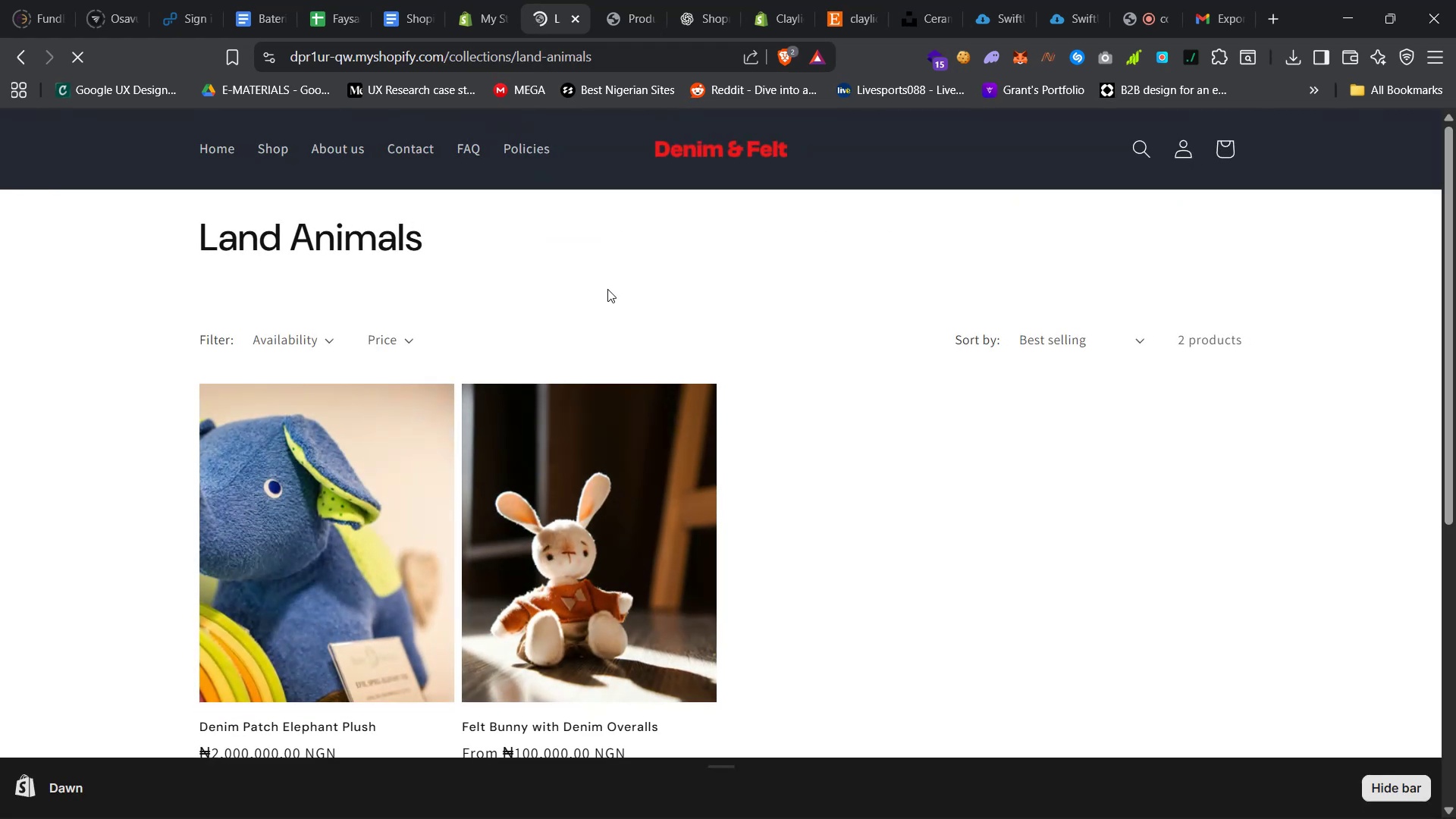 
left_click([477, 745])
 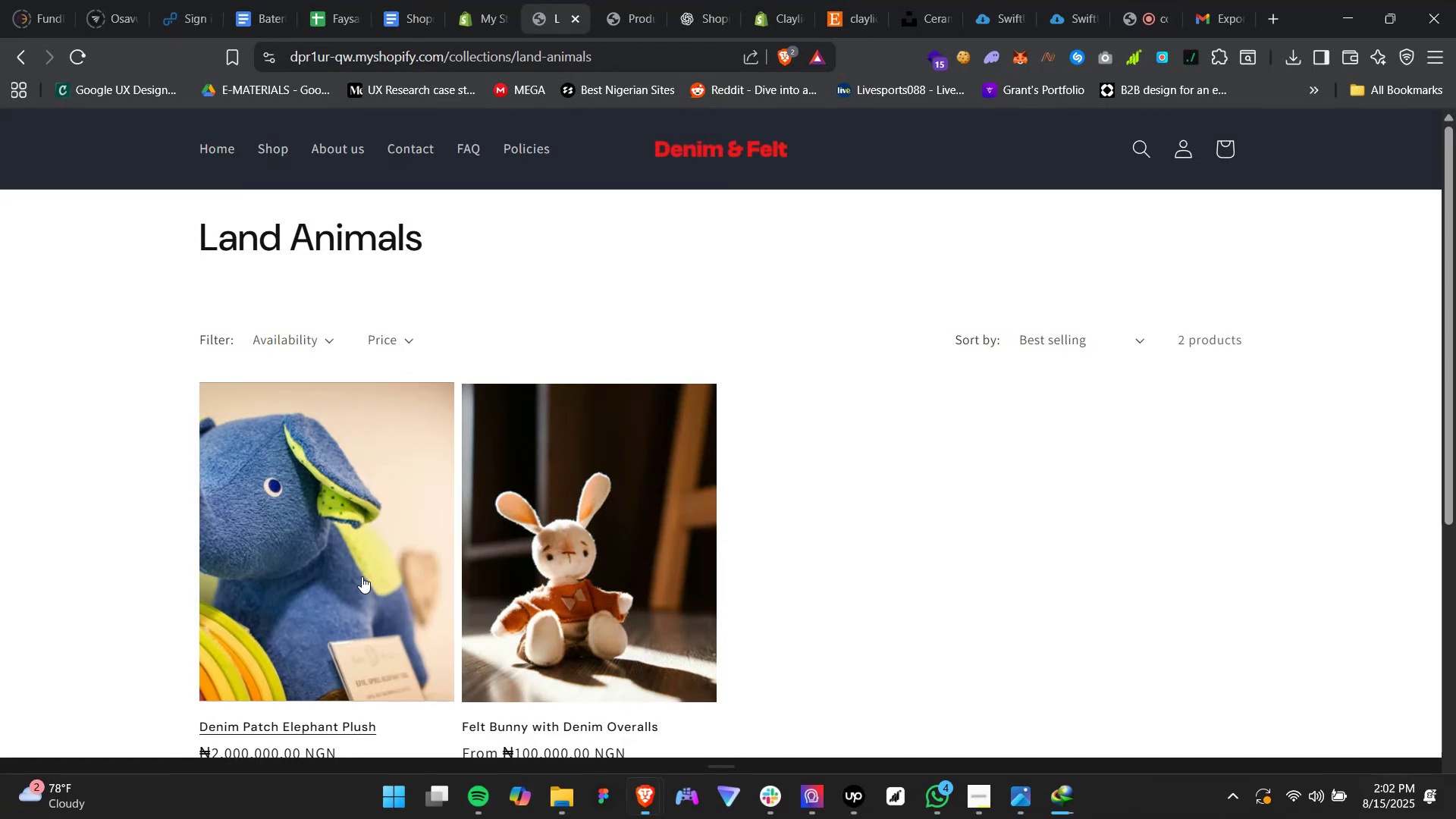 
left_click([330, 542])
 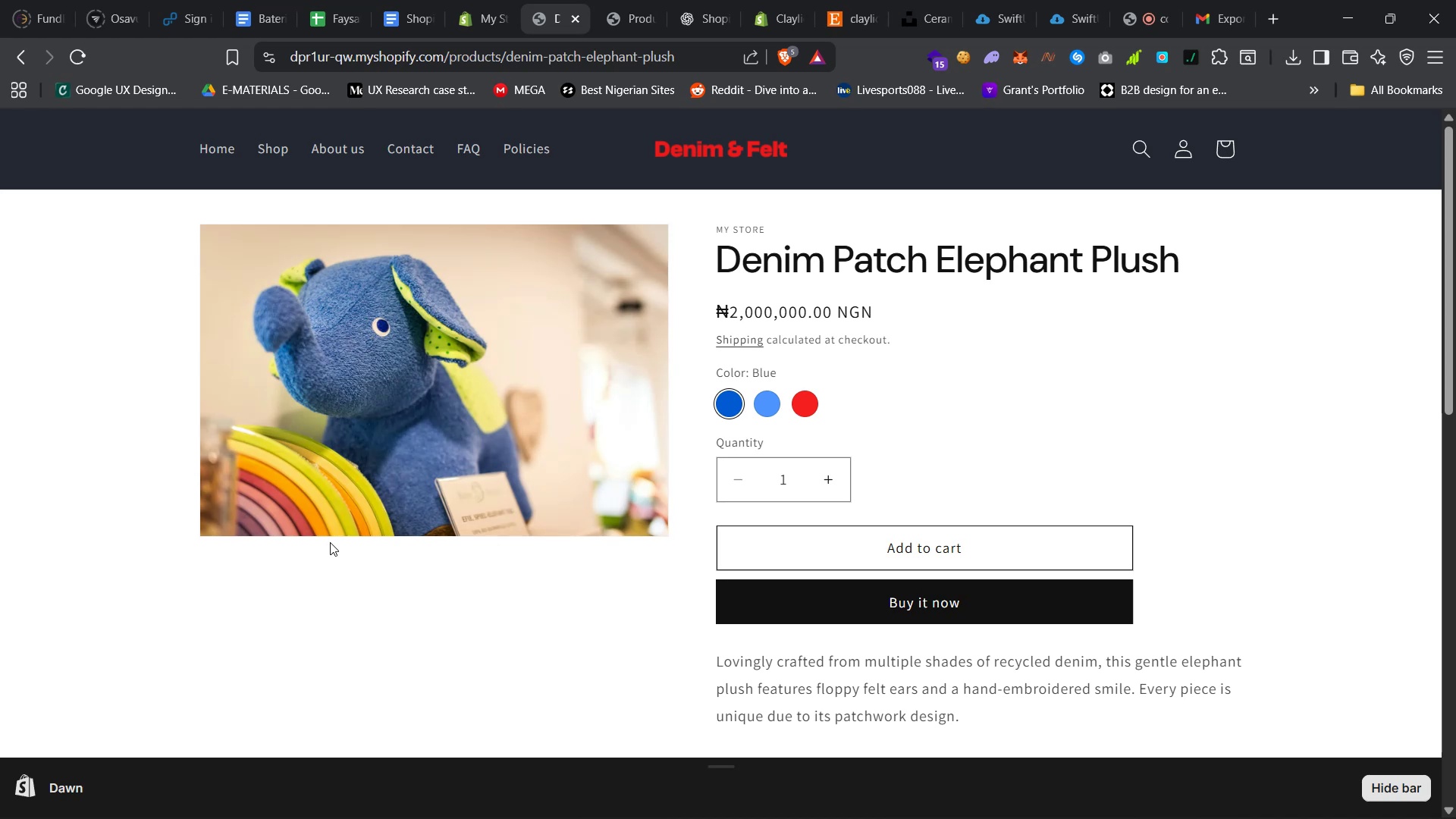 
wait(30.3)
 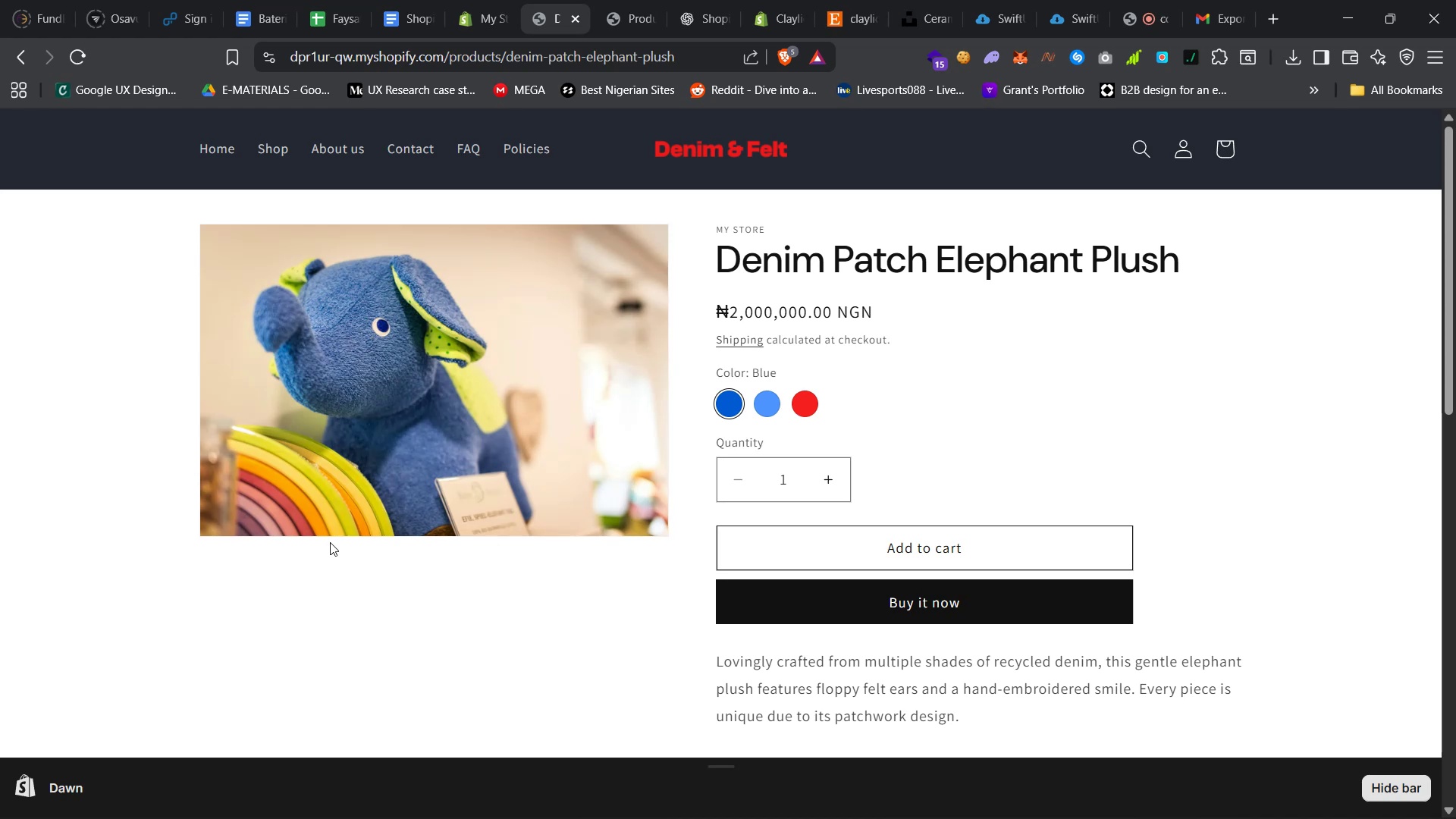 
left_click([476, 738])
 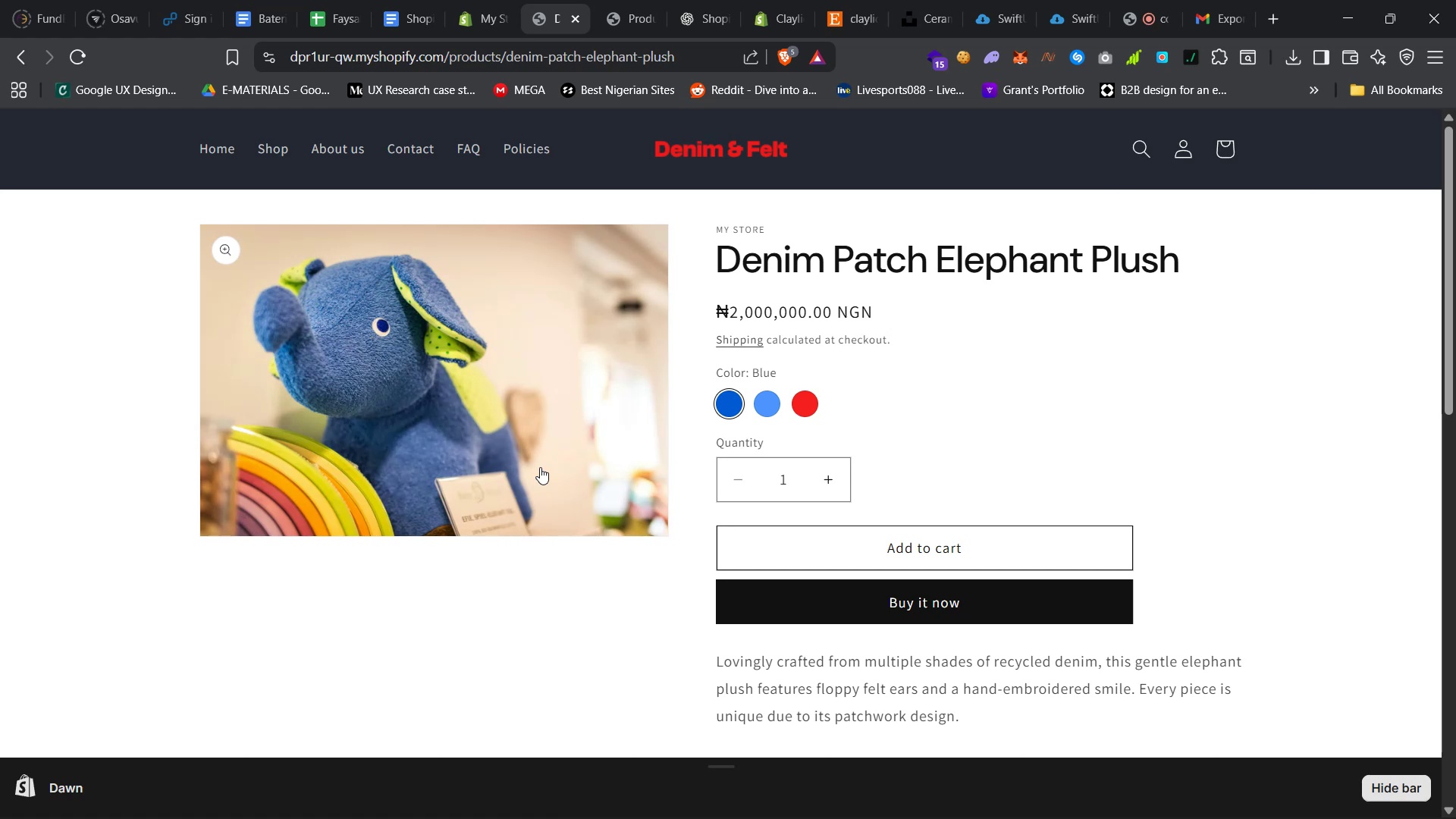 
wait(102.51)
 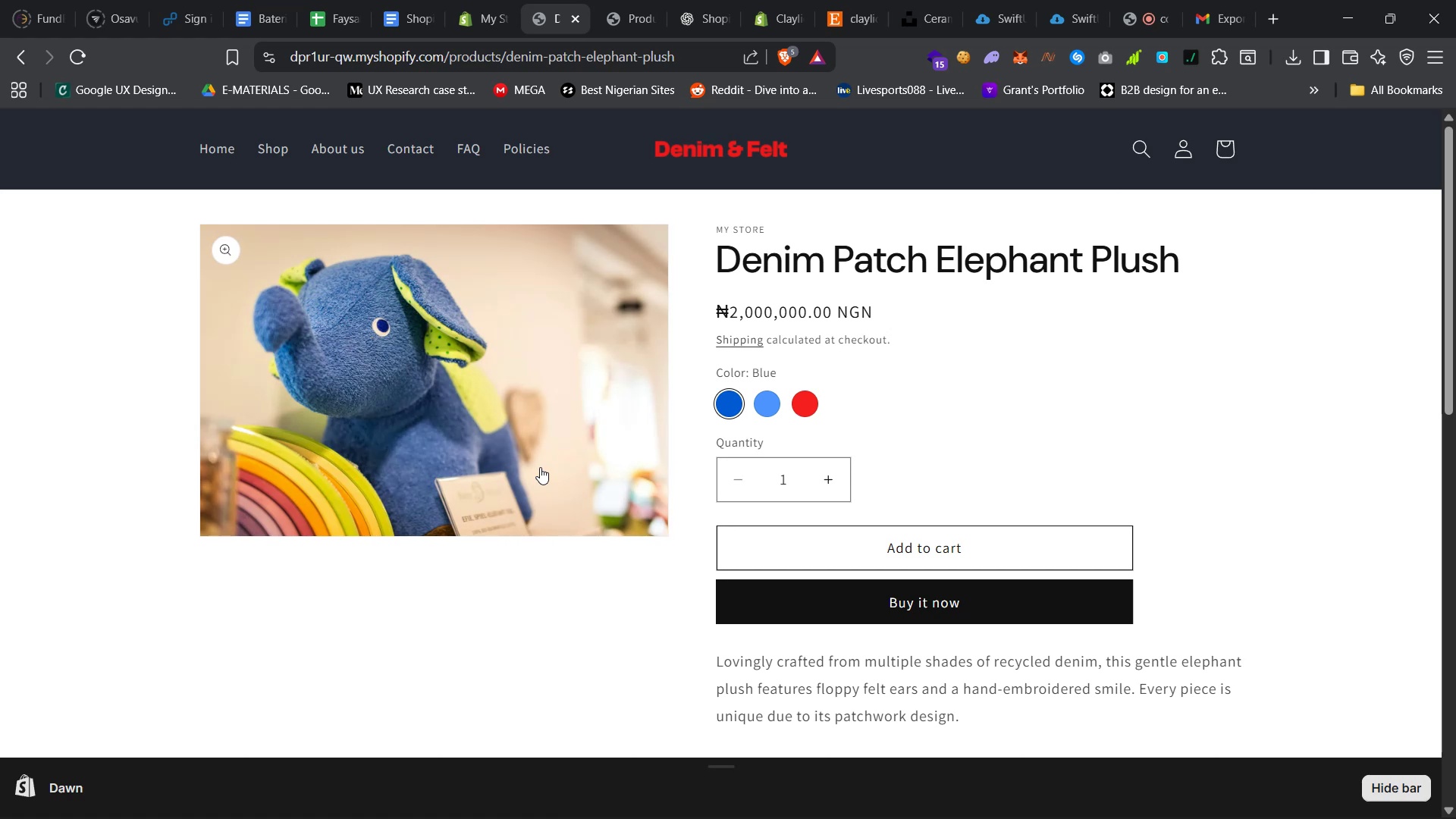 
double_click([822, 472])
 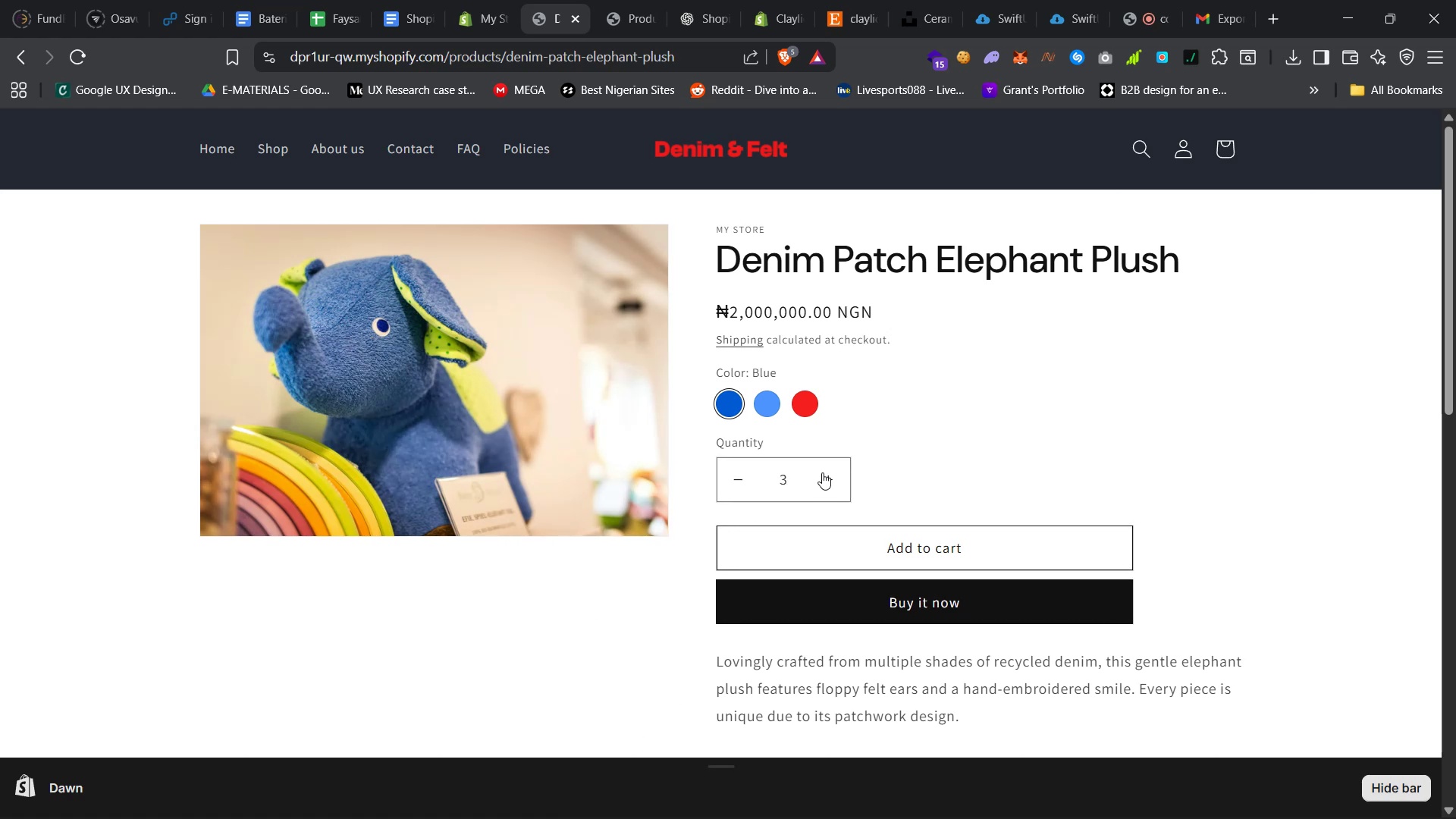 
triple_click([822, 472])
 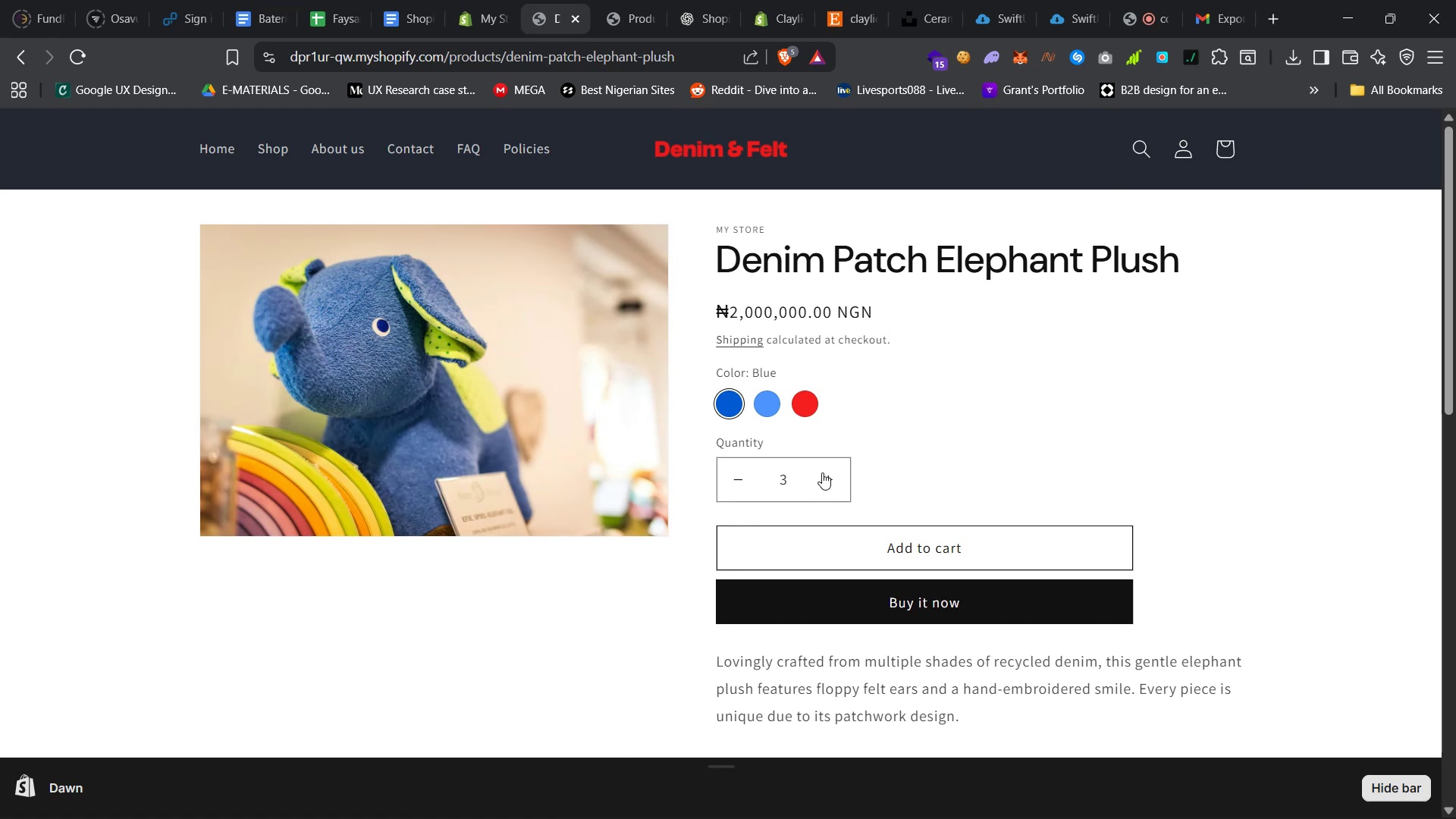 
triple_click([822, 472])
 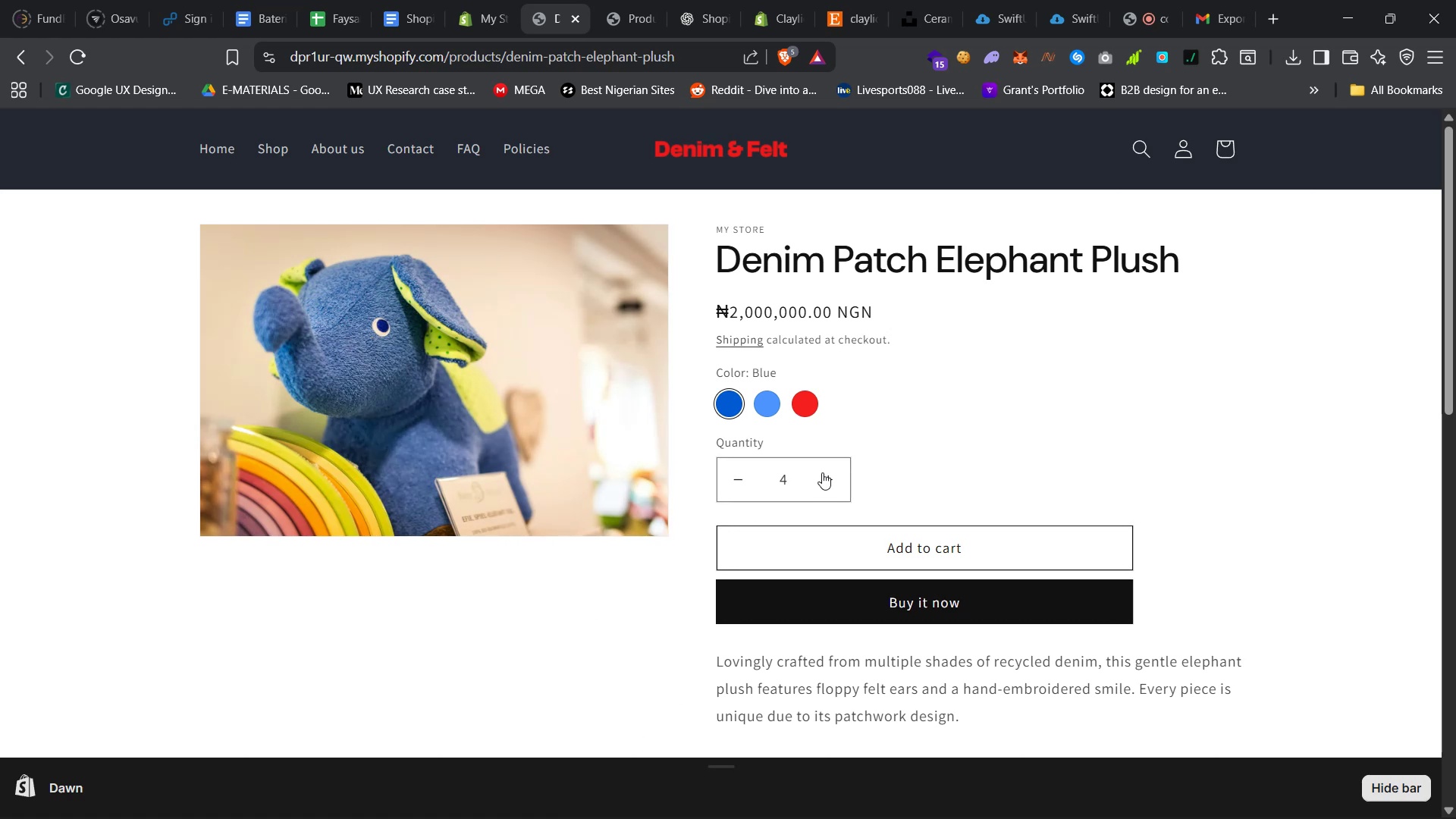 
triple_click([822, 472])
 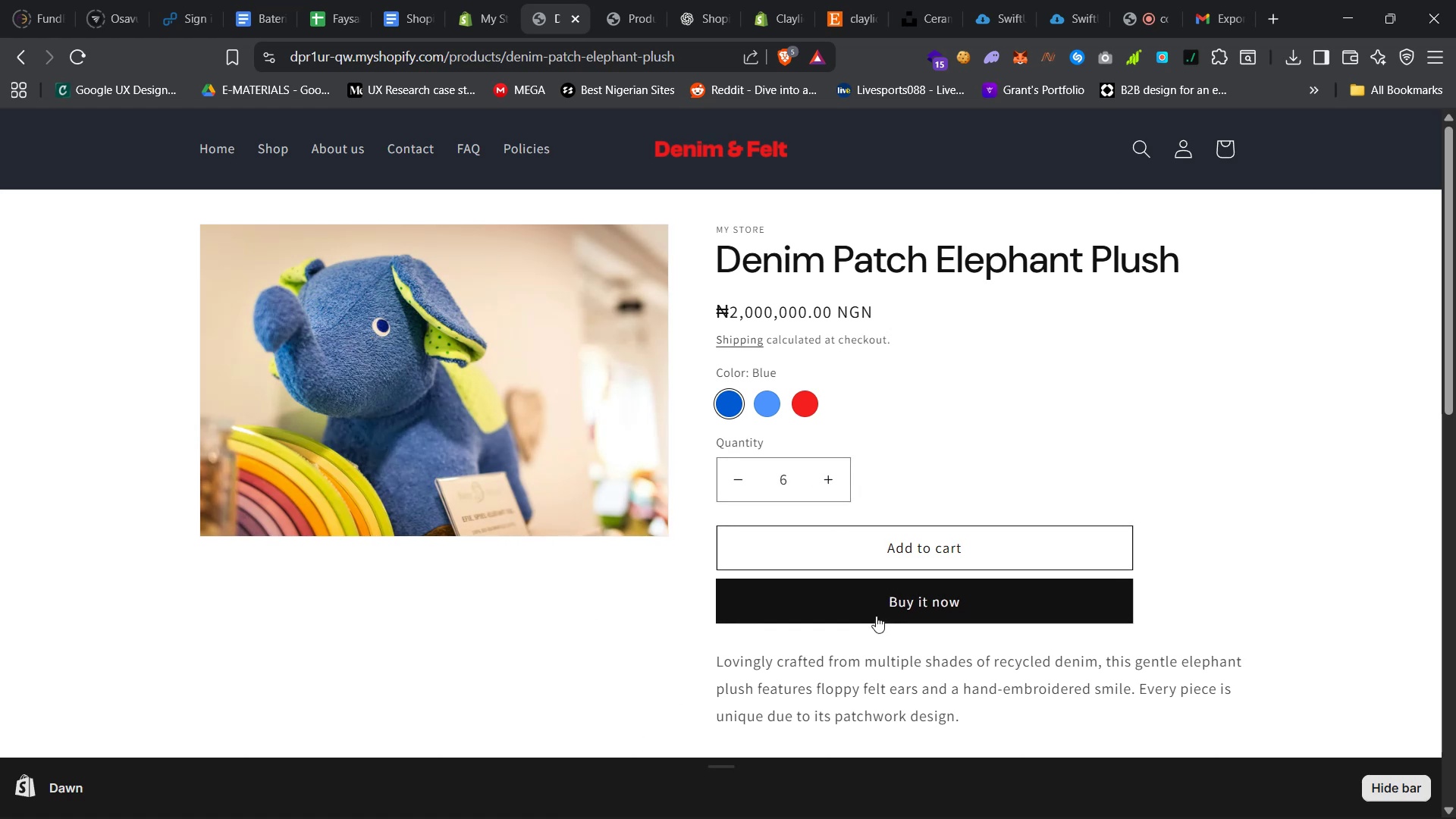 
left_click([880, 605])
 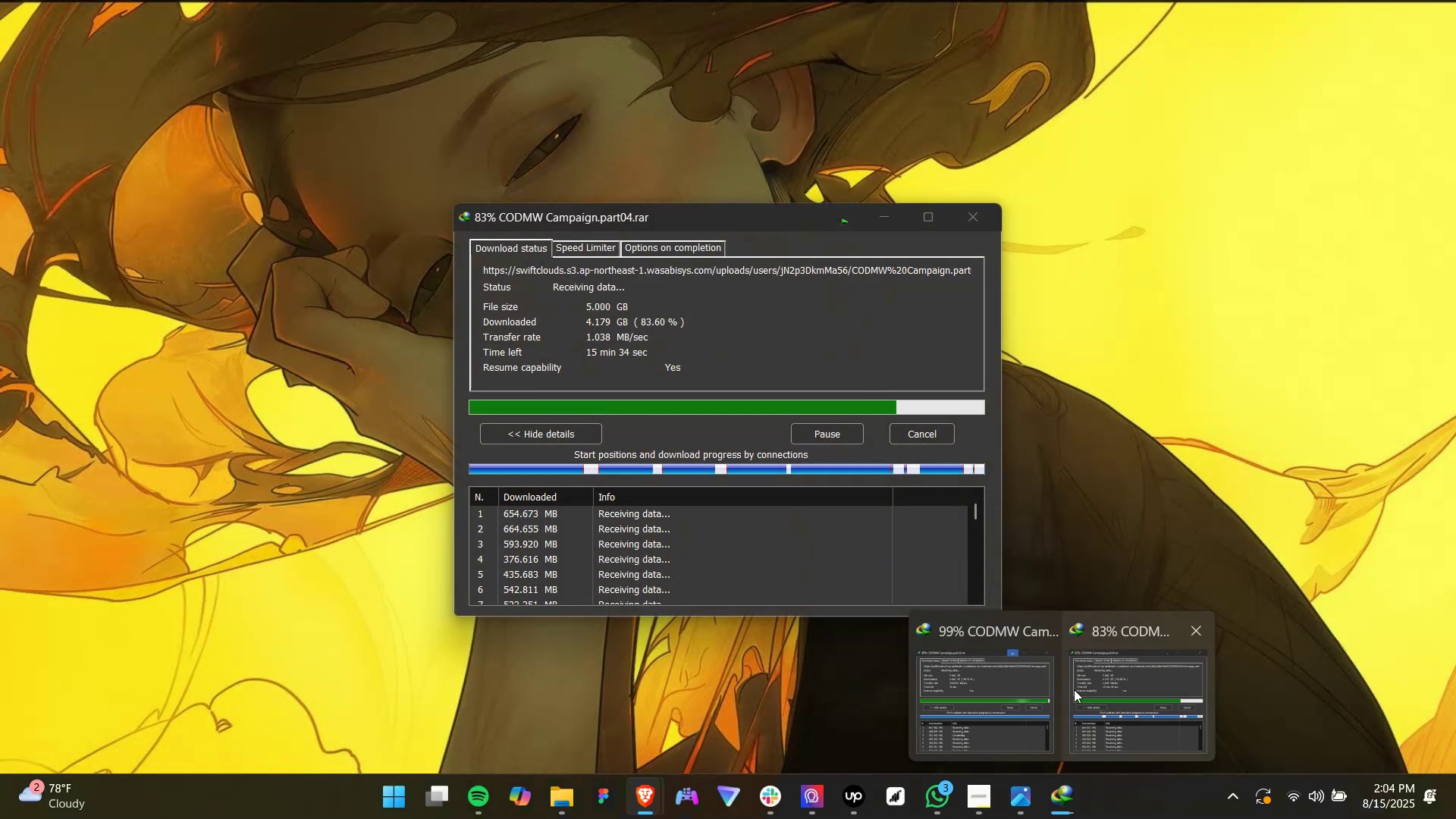 
wait(6.11)
 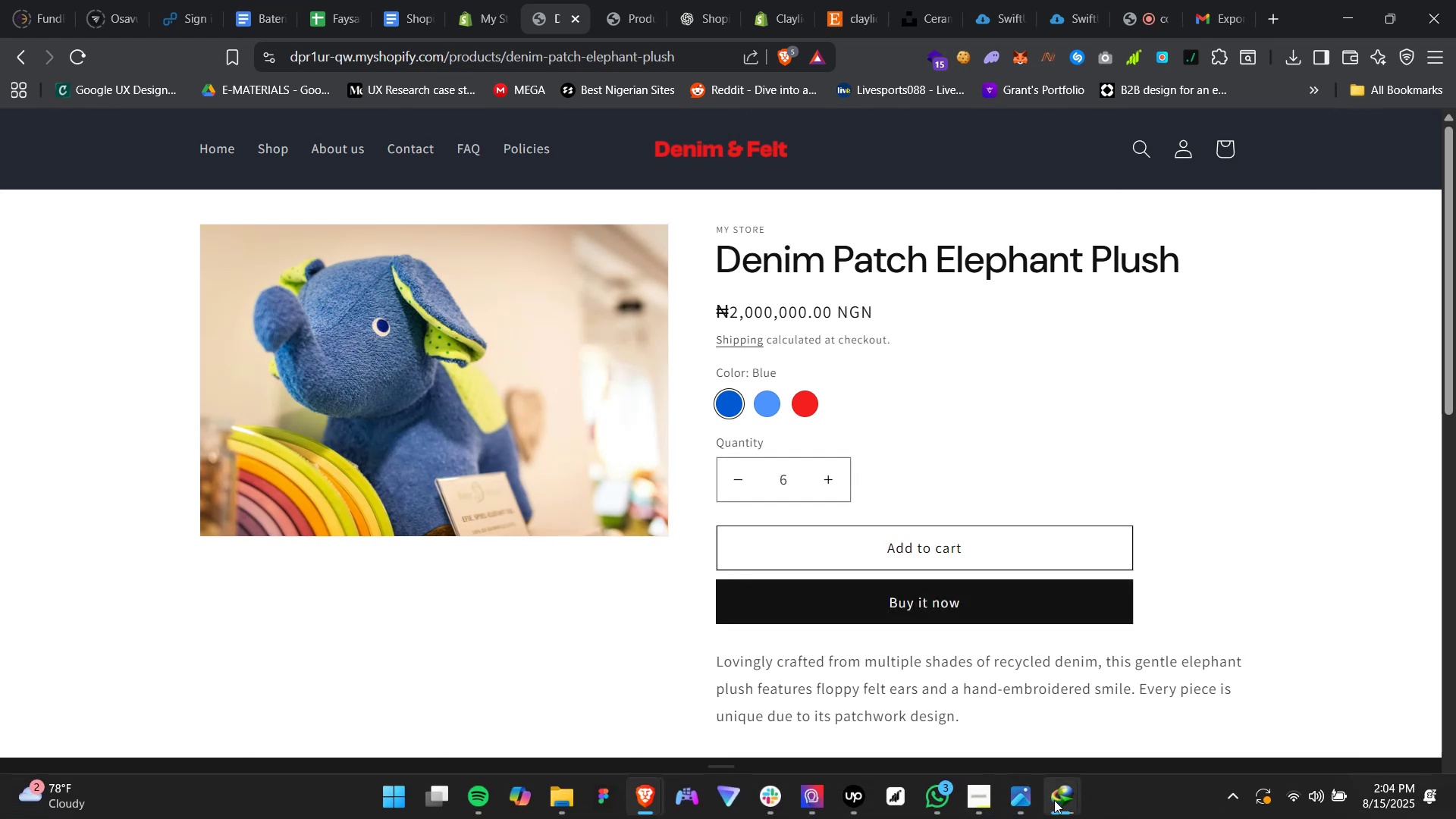 
scroll: coordinate [595, 549], scroll_direction: down, amount: 12.0
 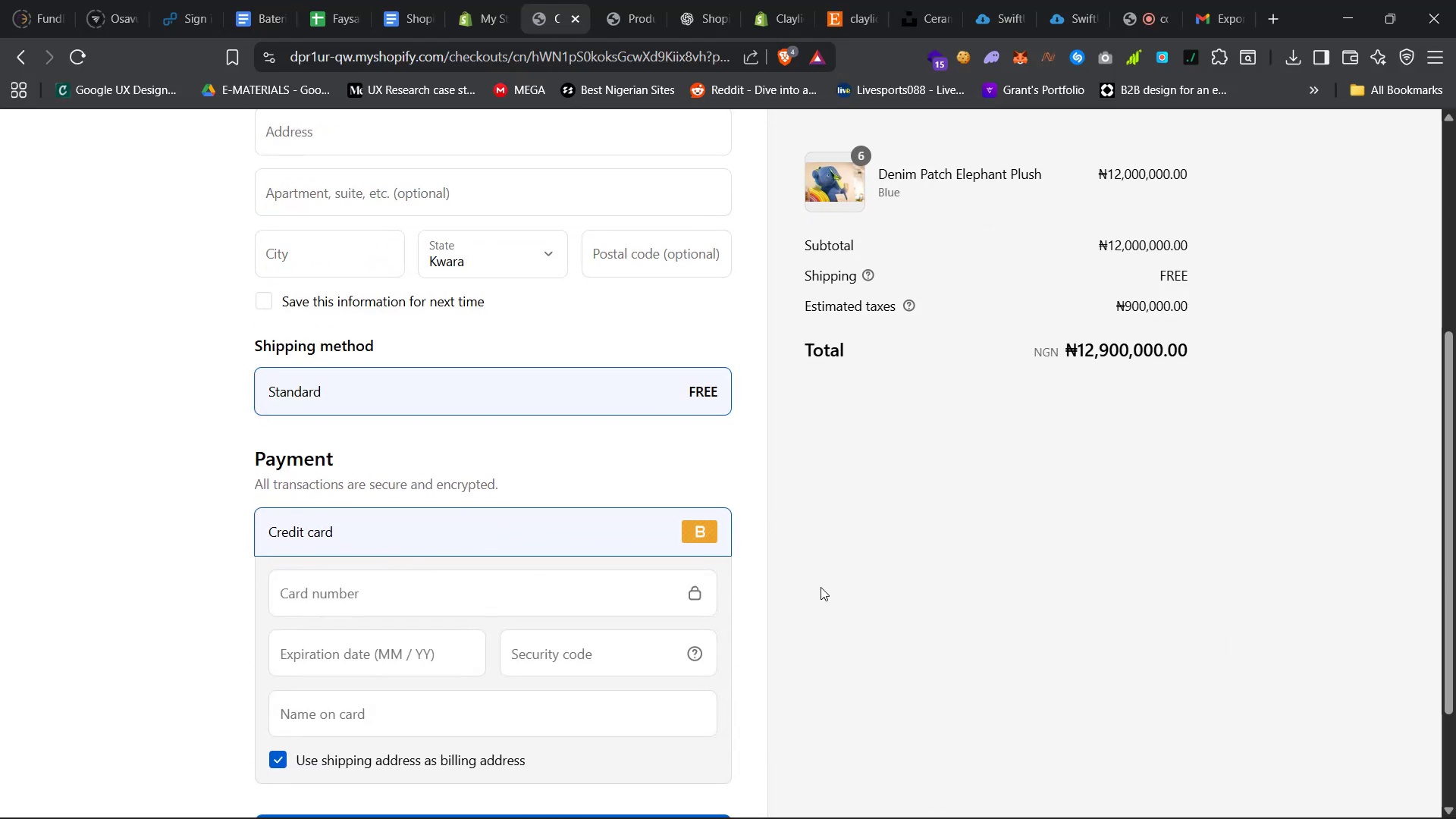 
scroll: coordinate [720, 571], scroll_direction: up, amount: 6.0
 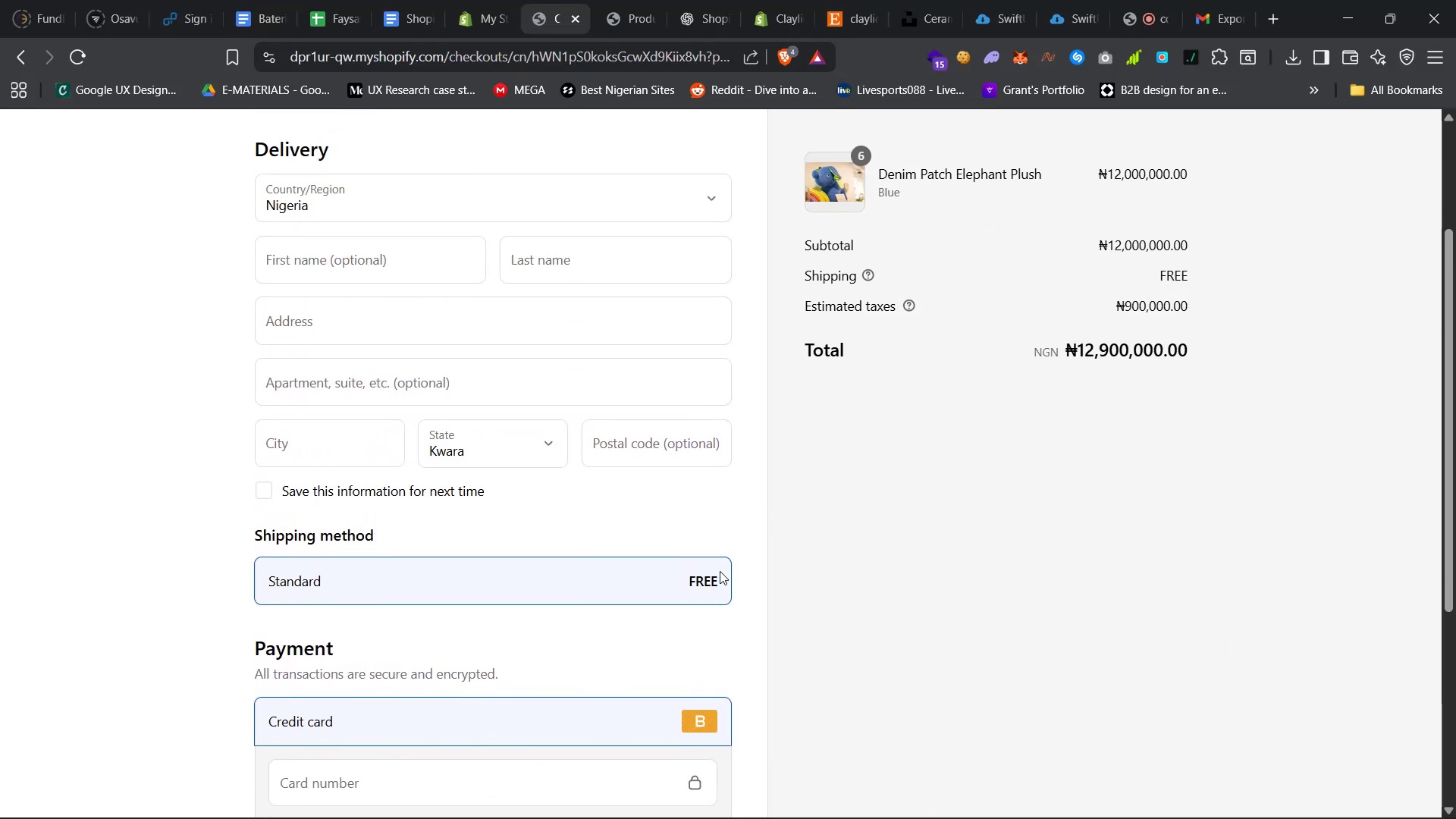 
scroll: coordinate [720, 571], scroll_direction: down, amount: 7.0
 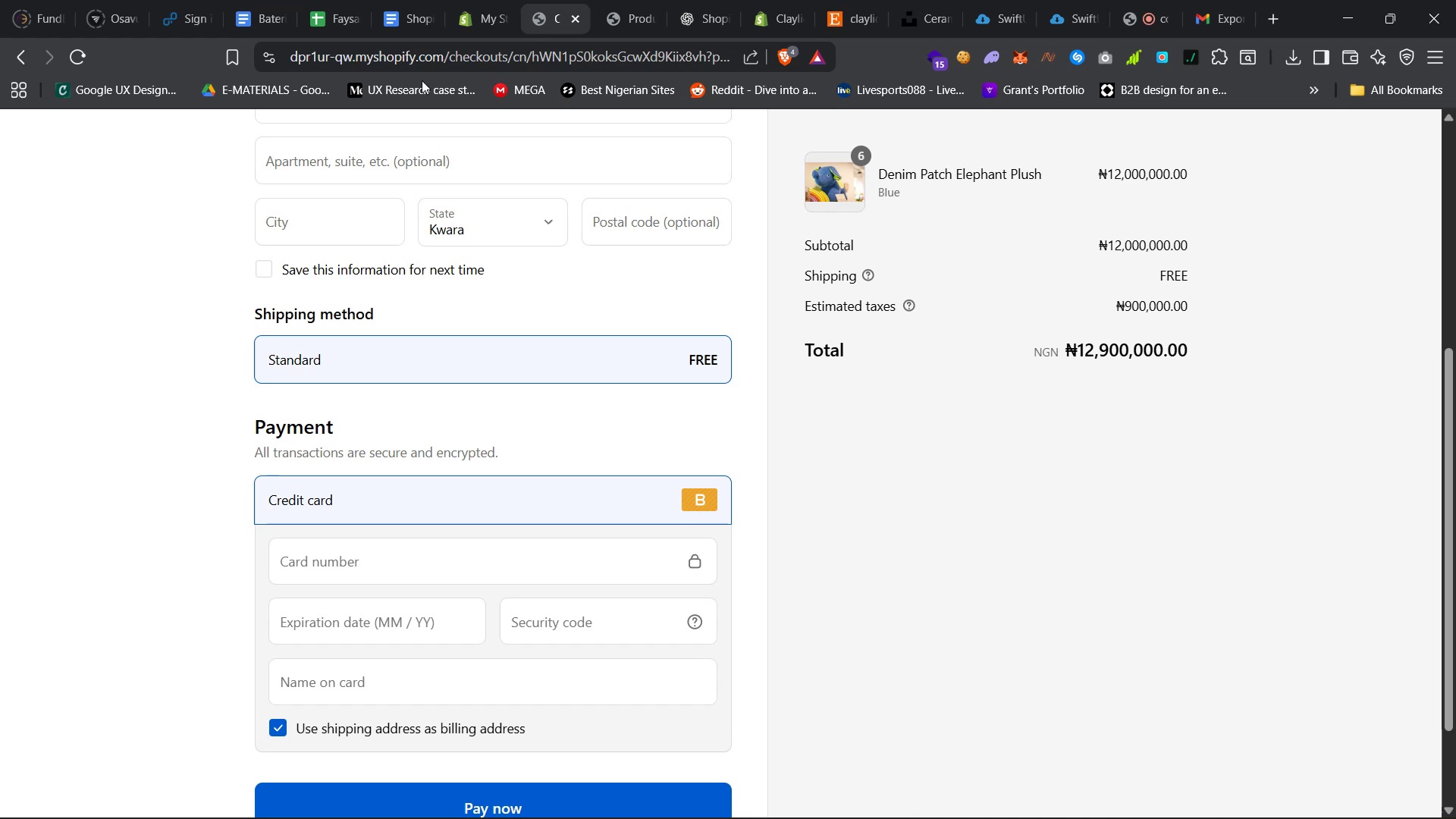 
left_click([578, 20])
 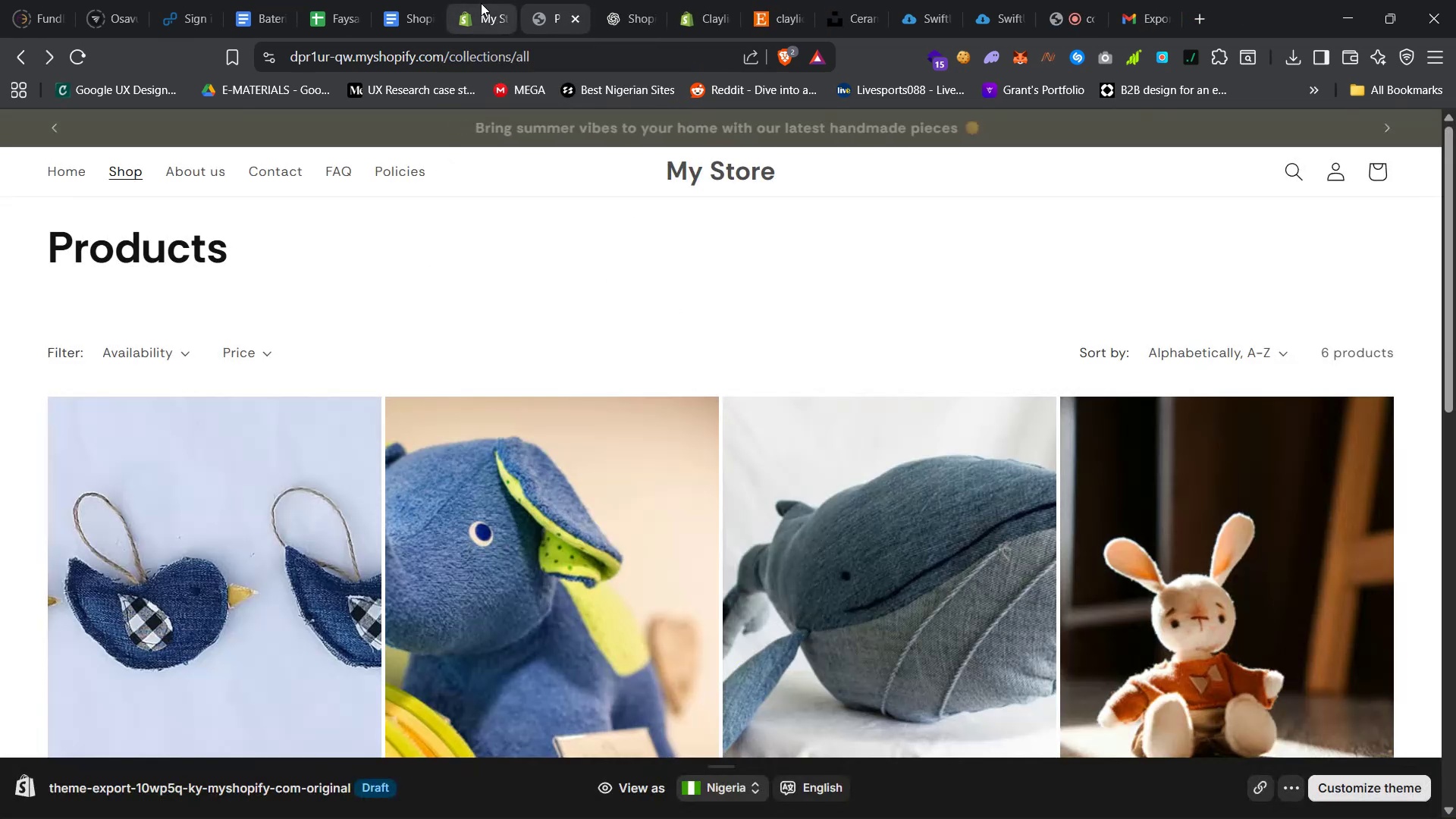 
left_click([475, 0])
 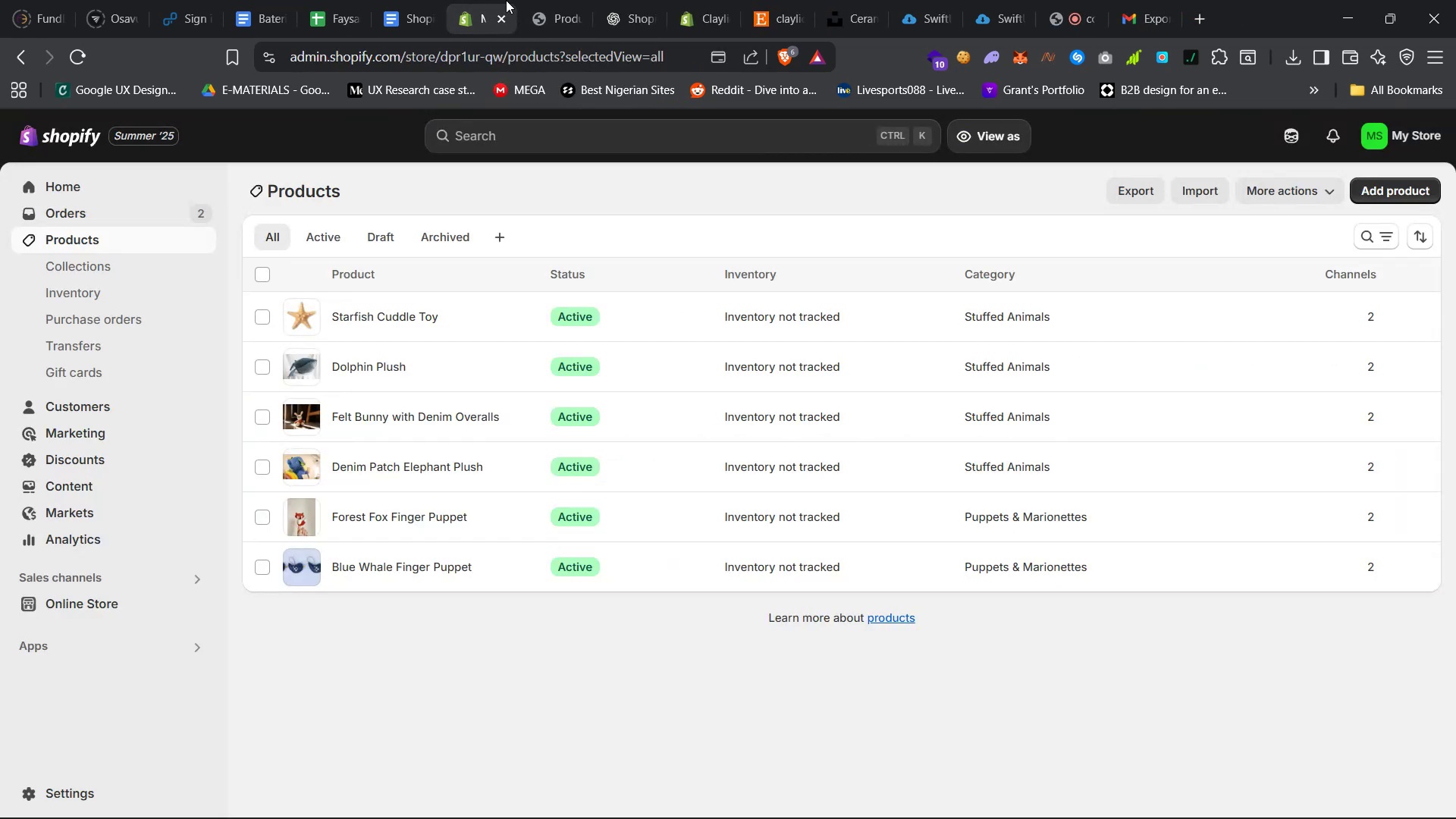 
left_click([540, 0])
 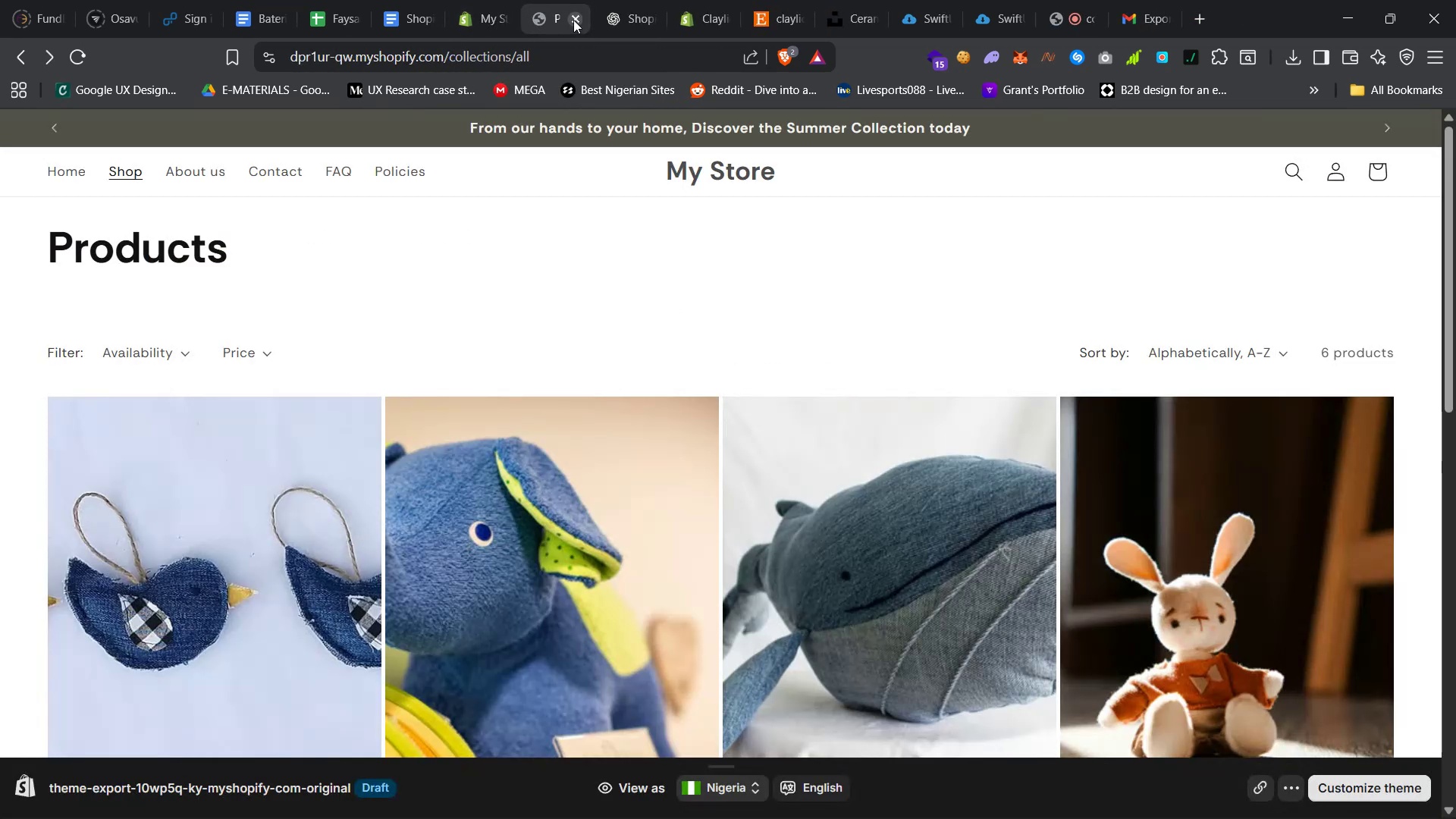 
left_click([573, 20])
 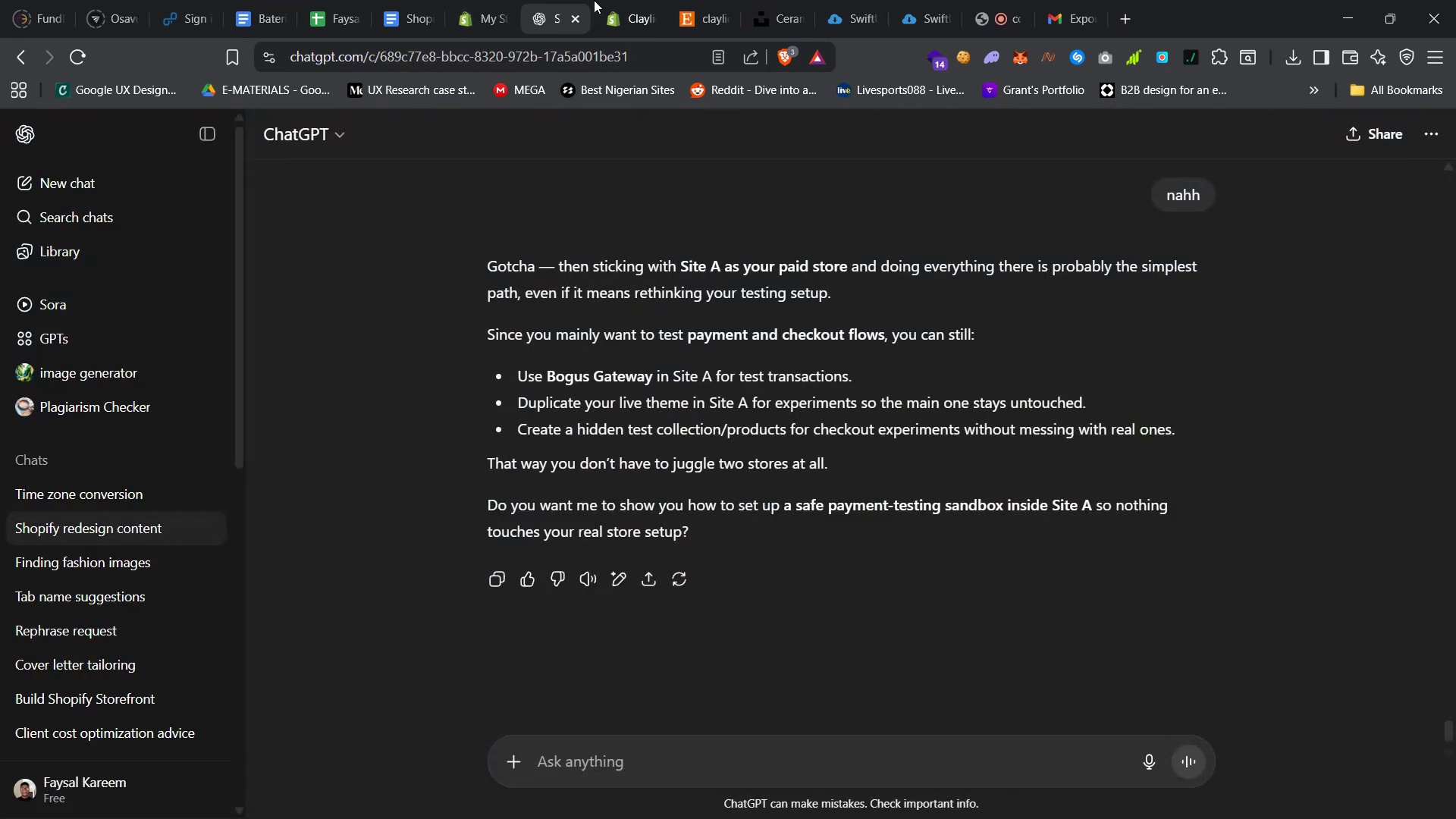 
left_click([617, 0])
 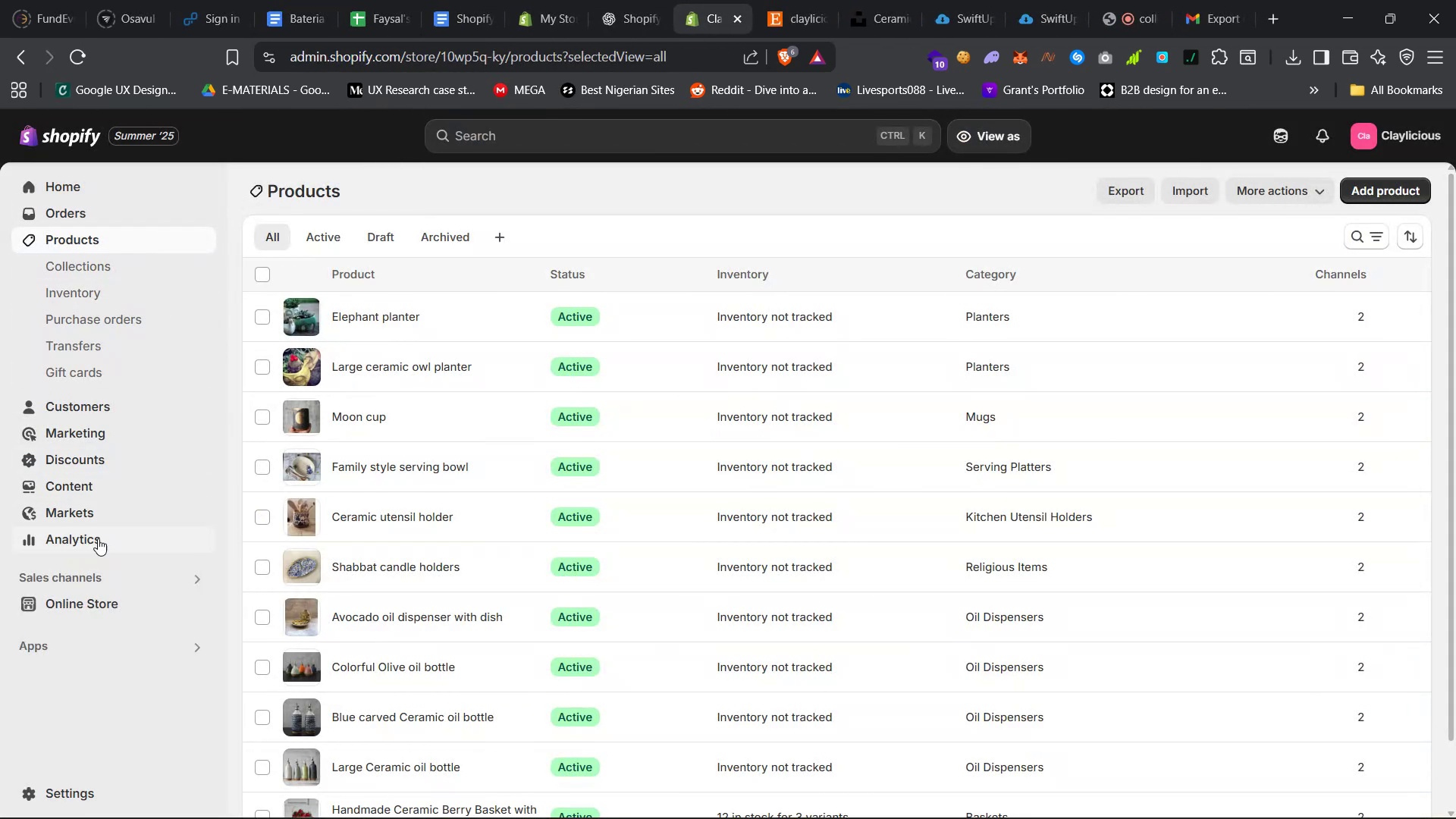 
left_click([93, 601])
 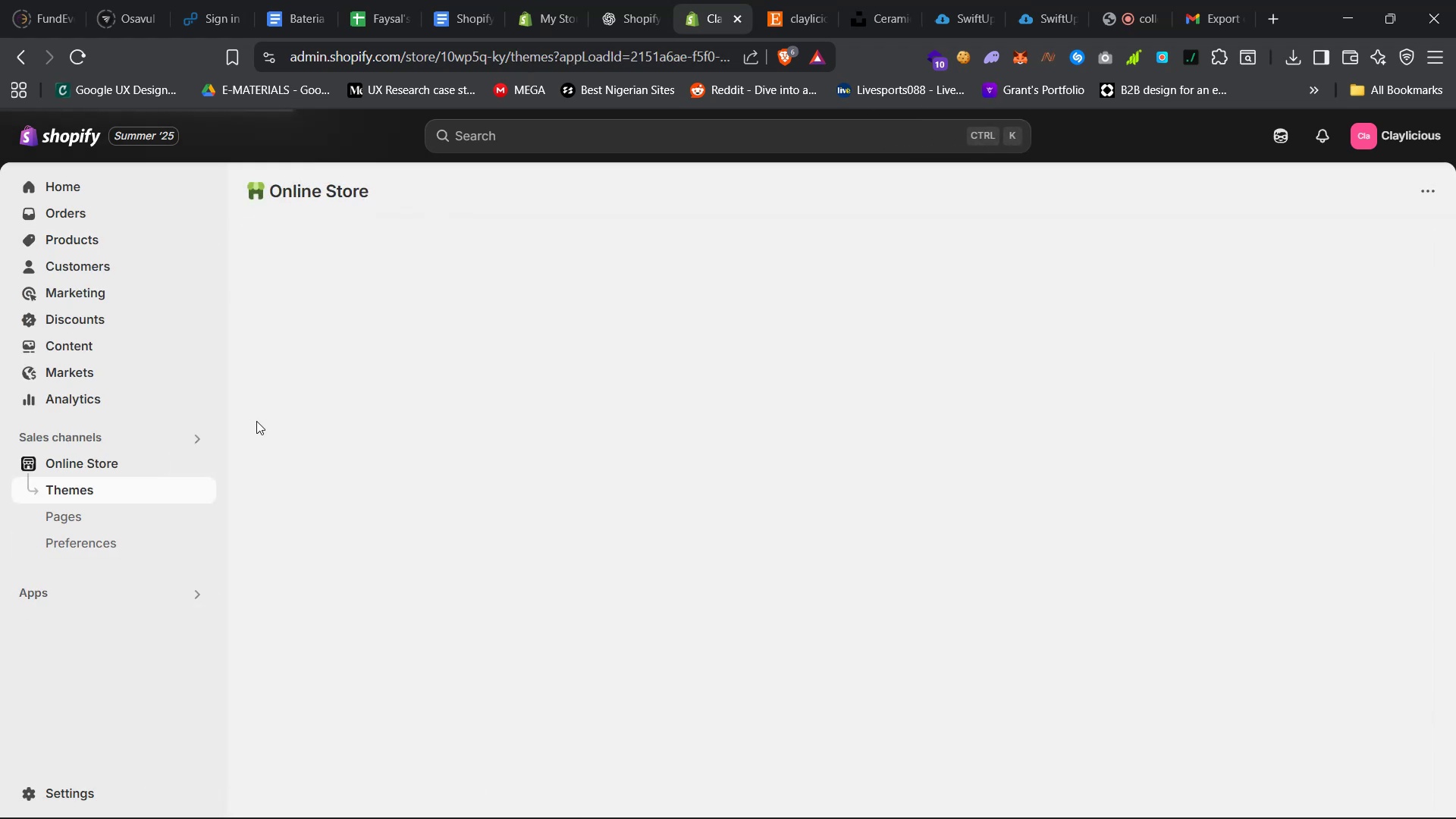 
mouse_move([496, 352])
 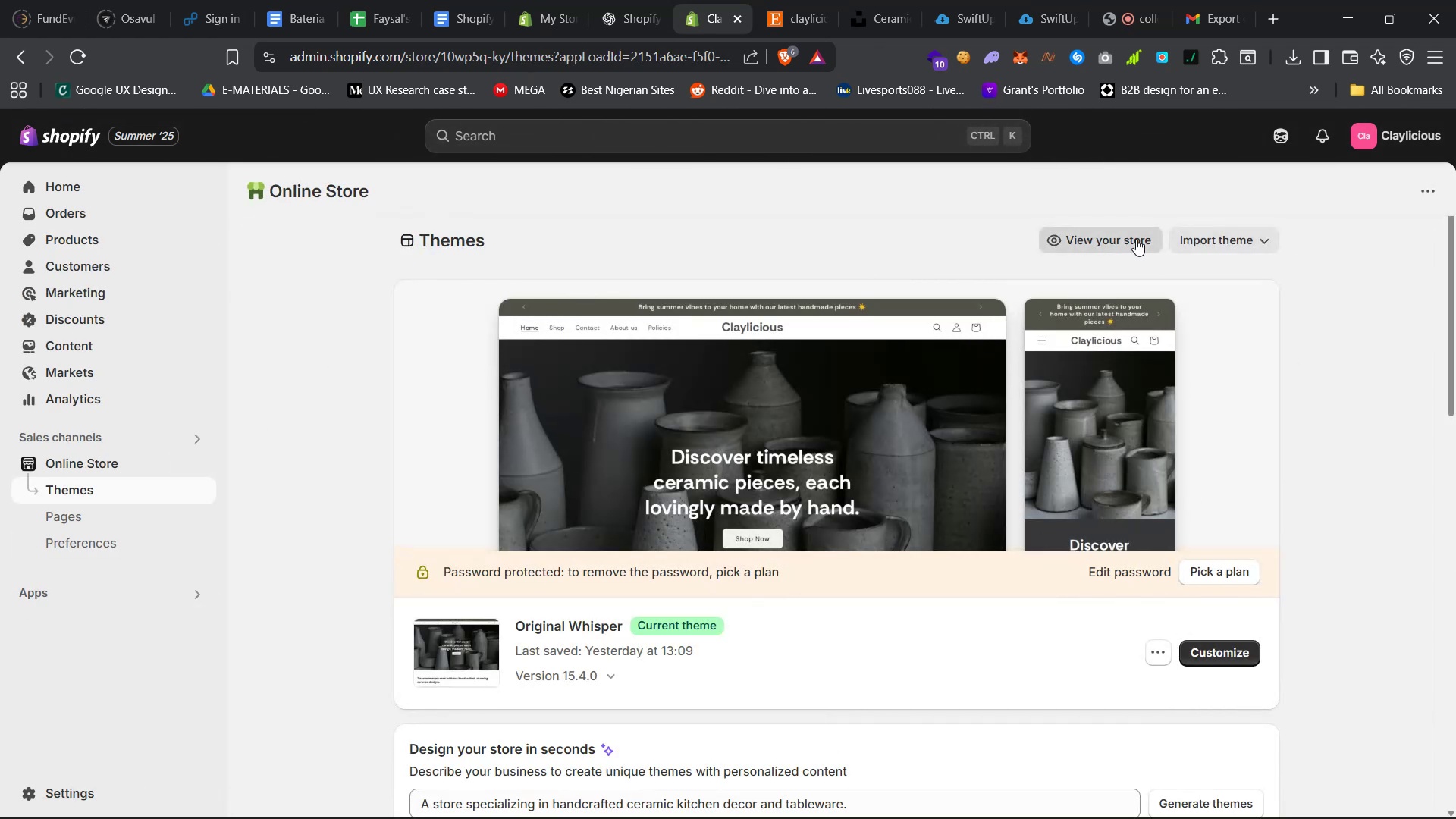 
left_click([1109, 238])
 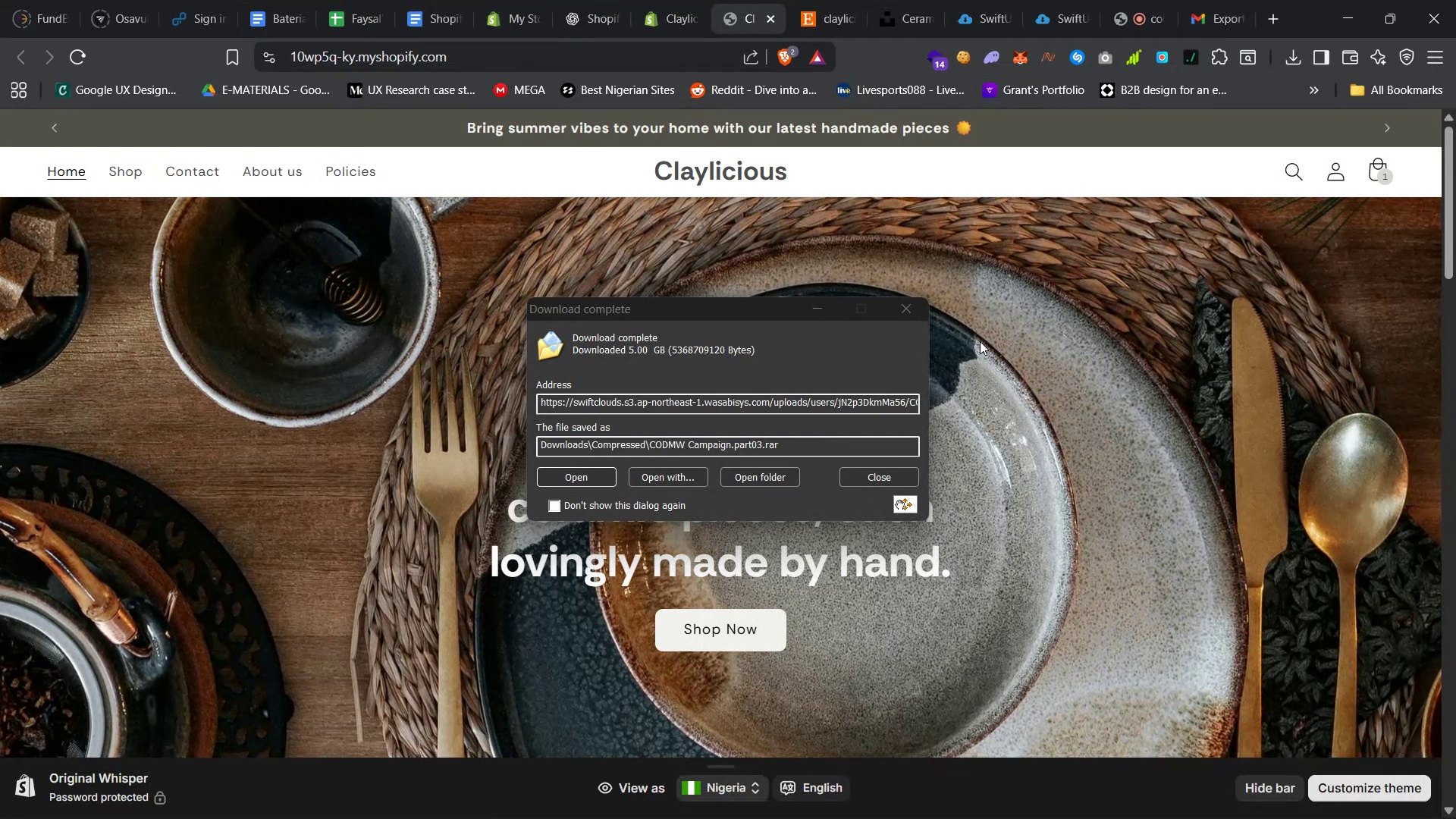 
wait(108.22)
 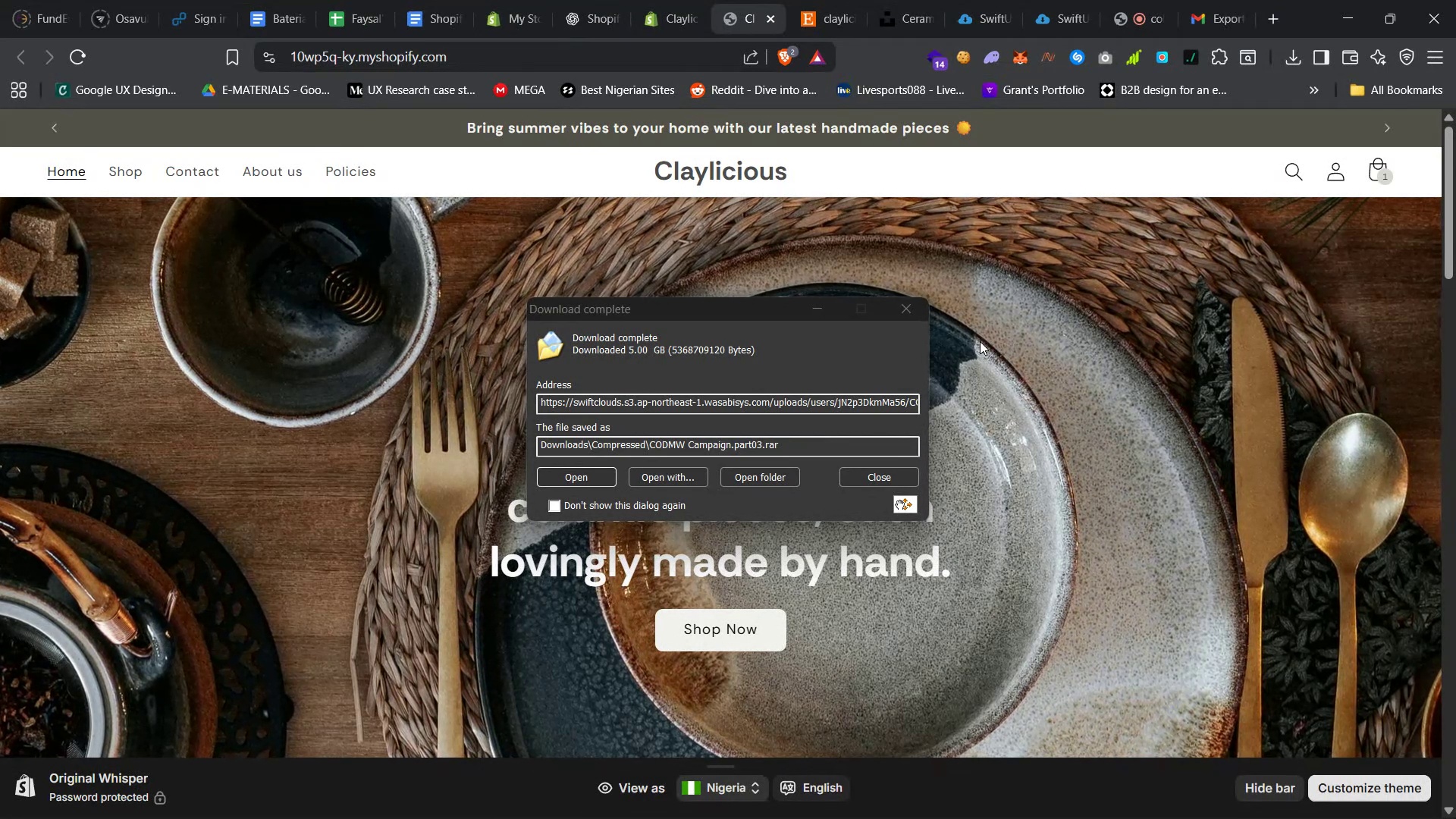 
left_click([855, 475])
 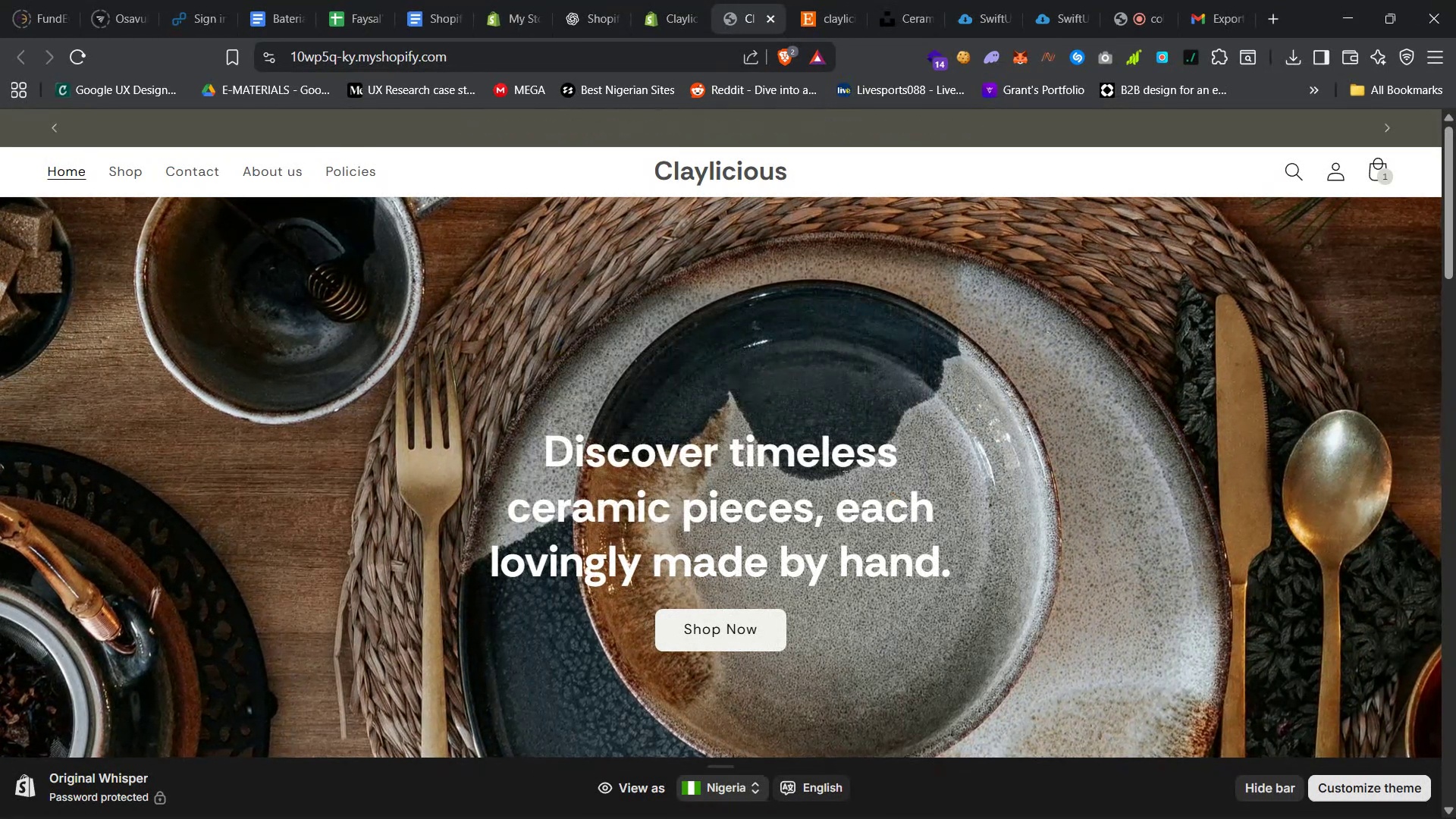 
scroll: coordinate [844, 541], scroll_direction: down, amount: 60.0
 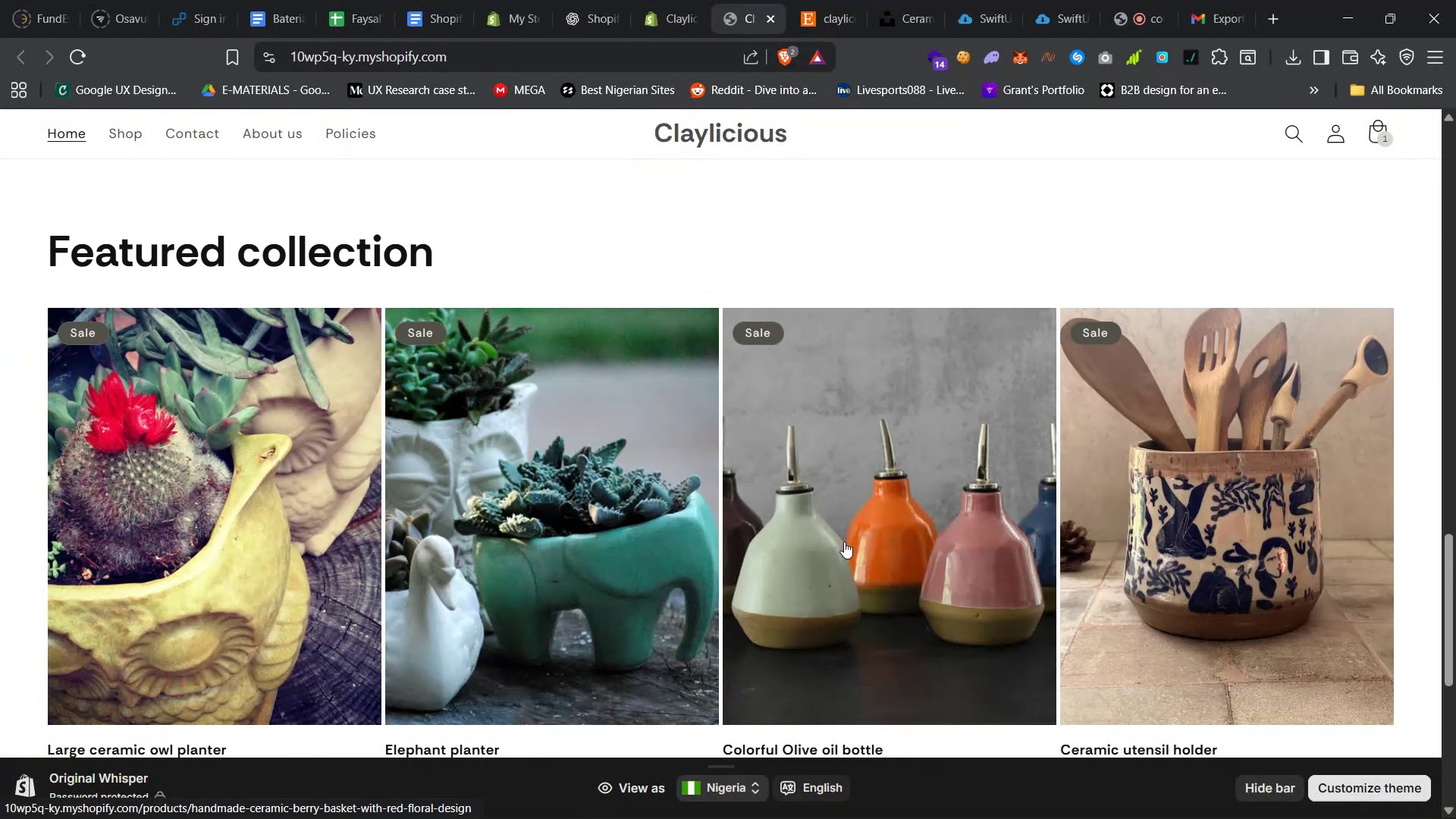 
left_click([844, 541])
 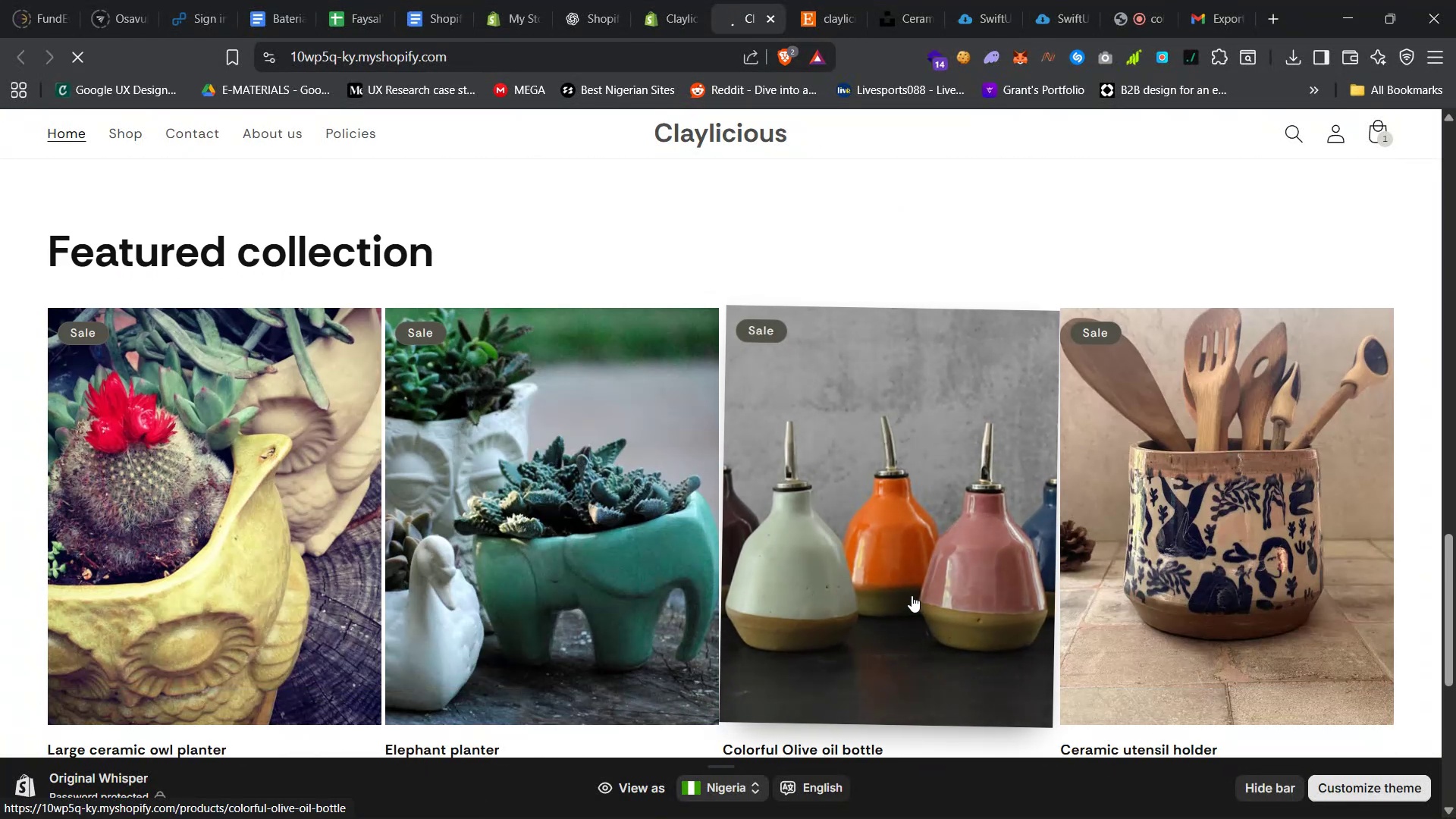 
wait(7.37)
 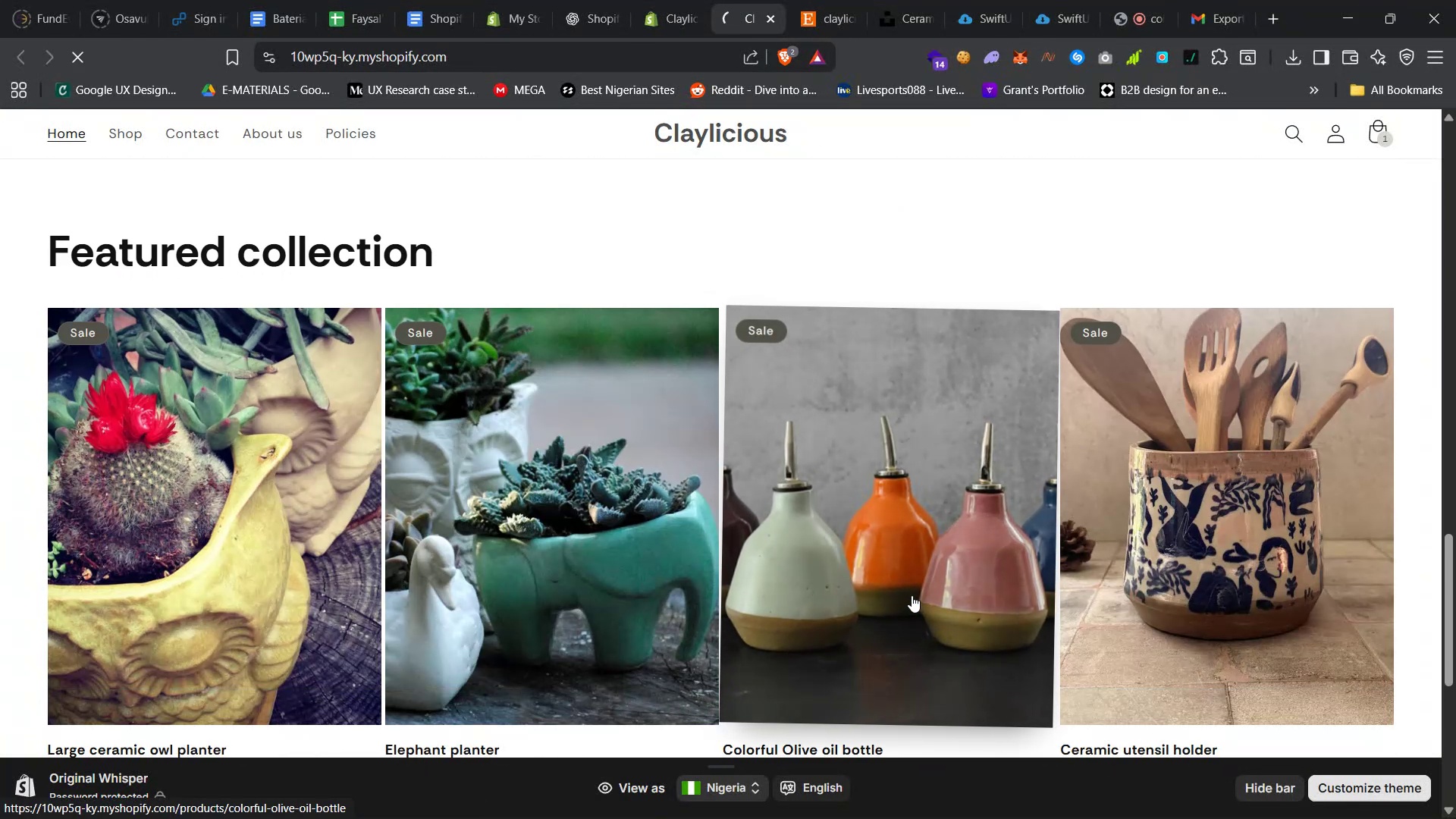 
left_click([1131, 0])
 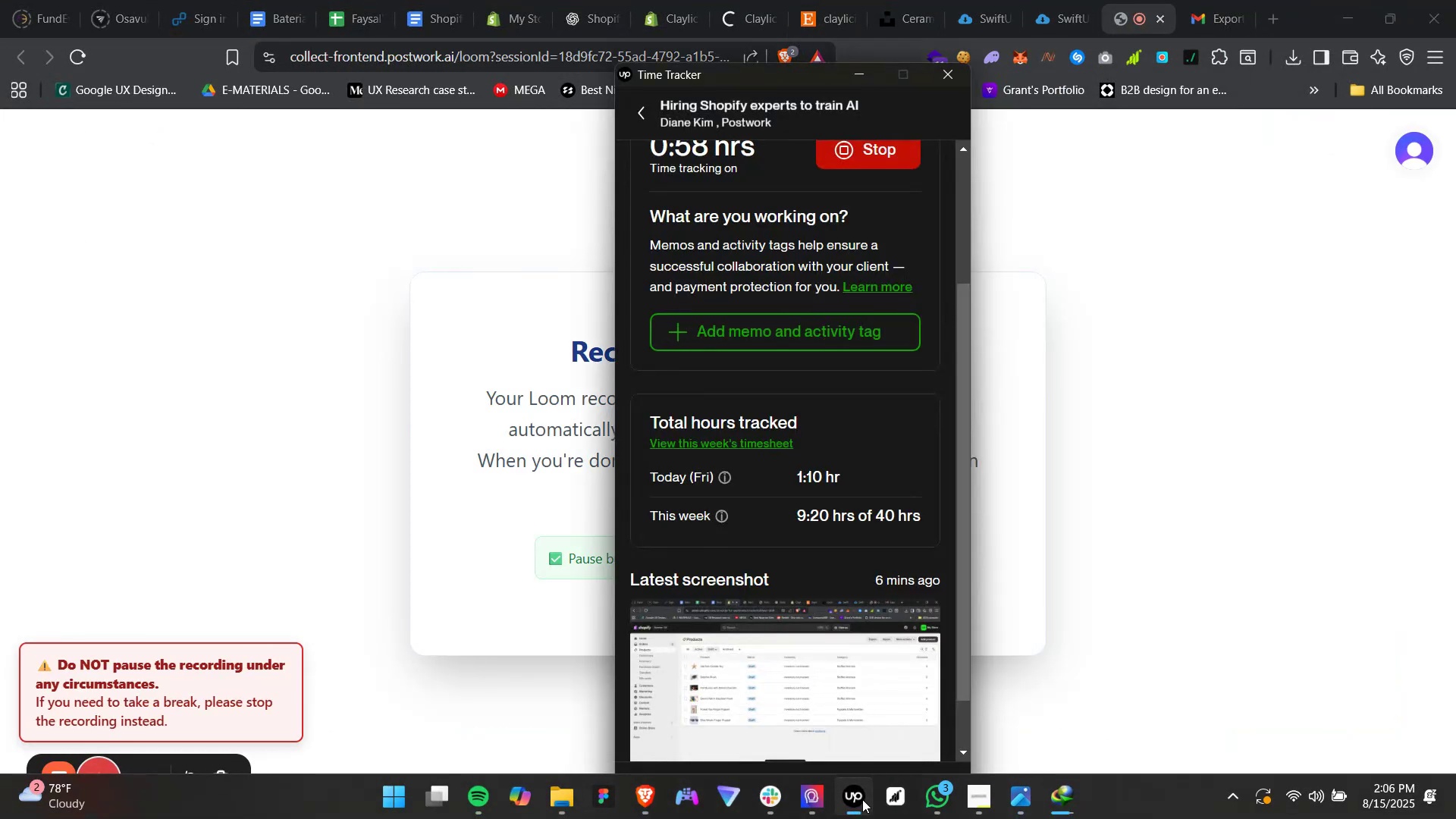 
left_click([862, 799])
 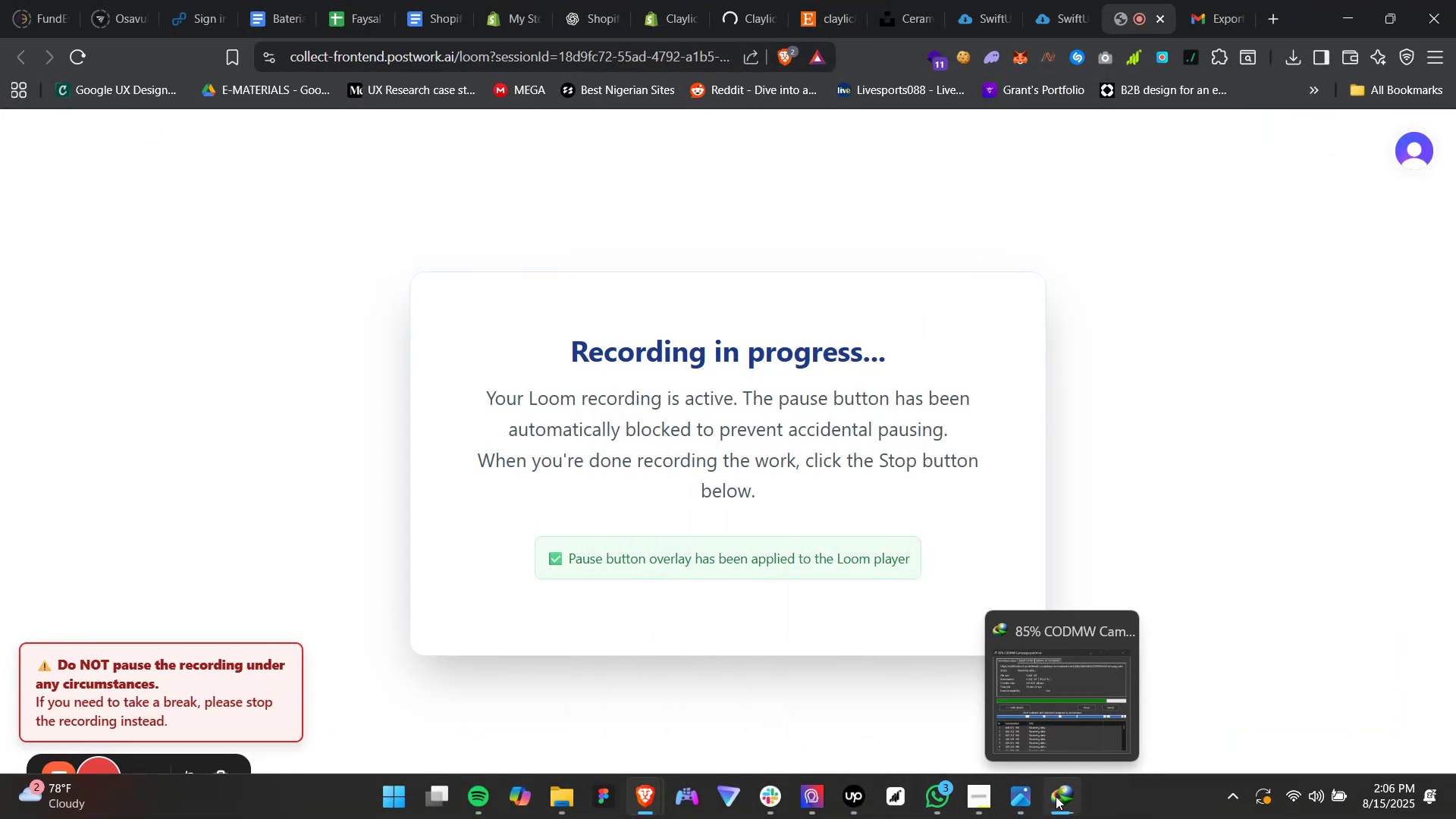 
left_click([1056, 796])
 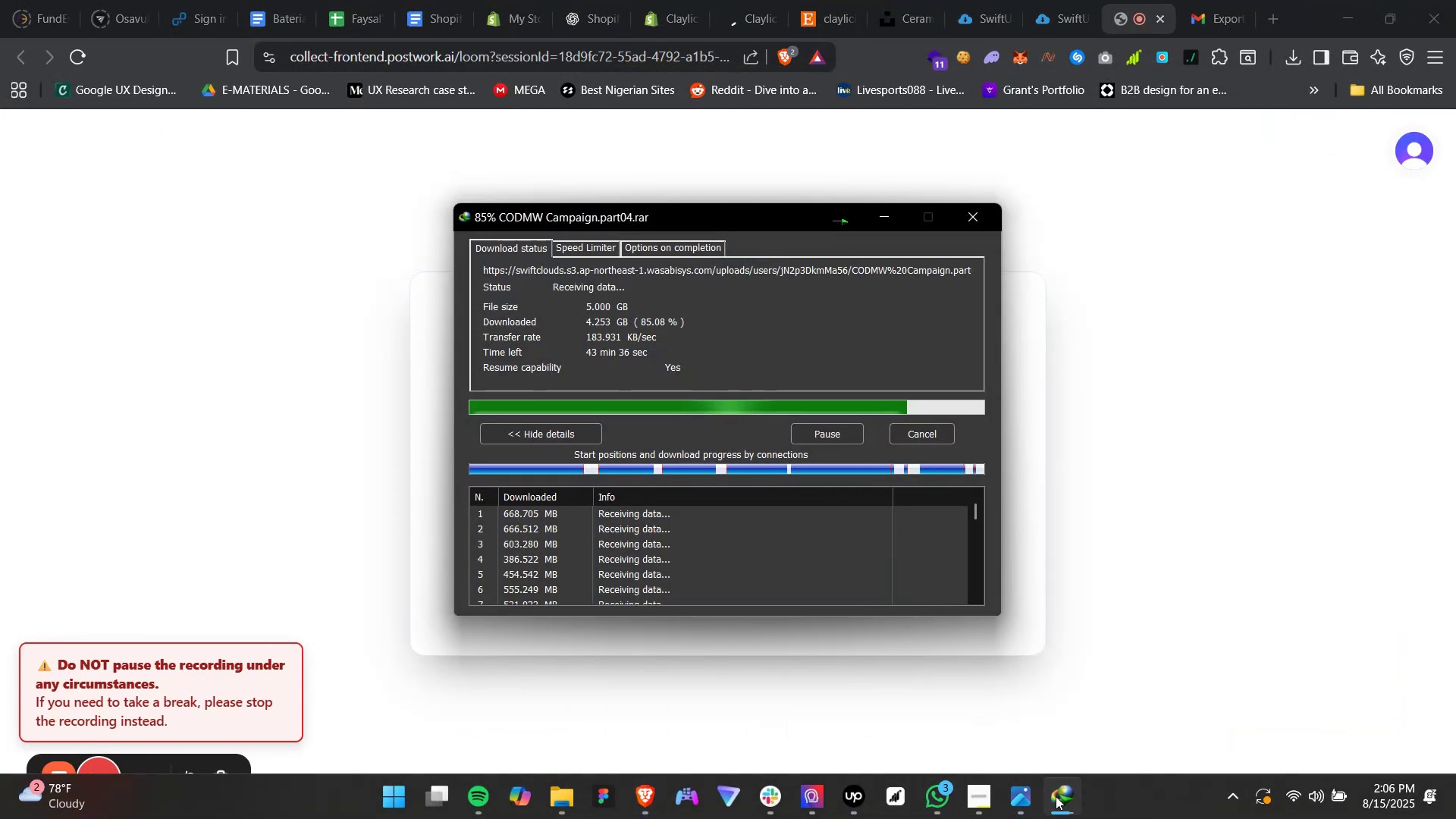 
left_click([1056, 796])
 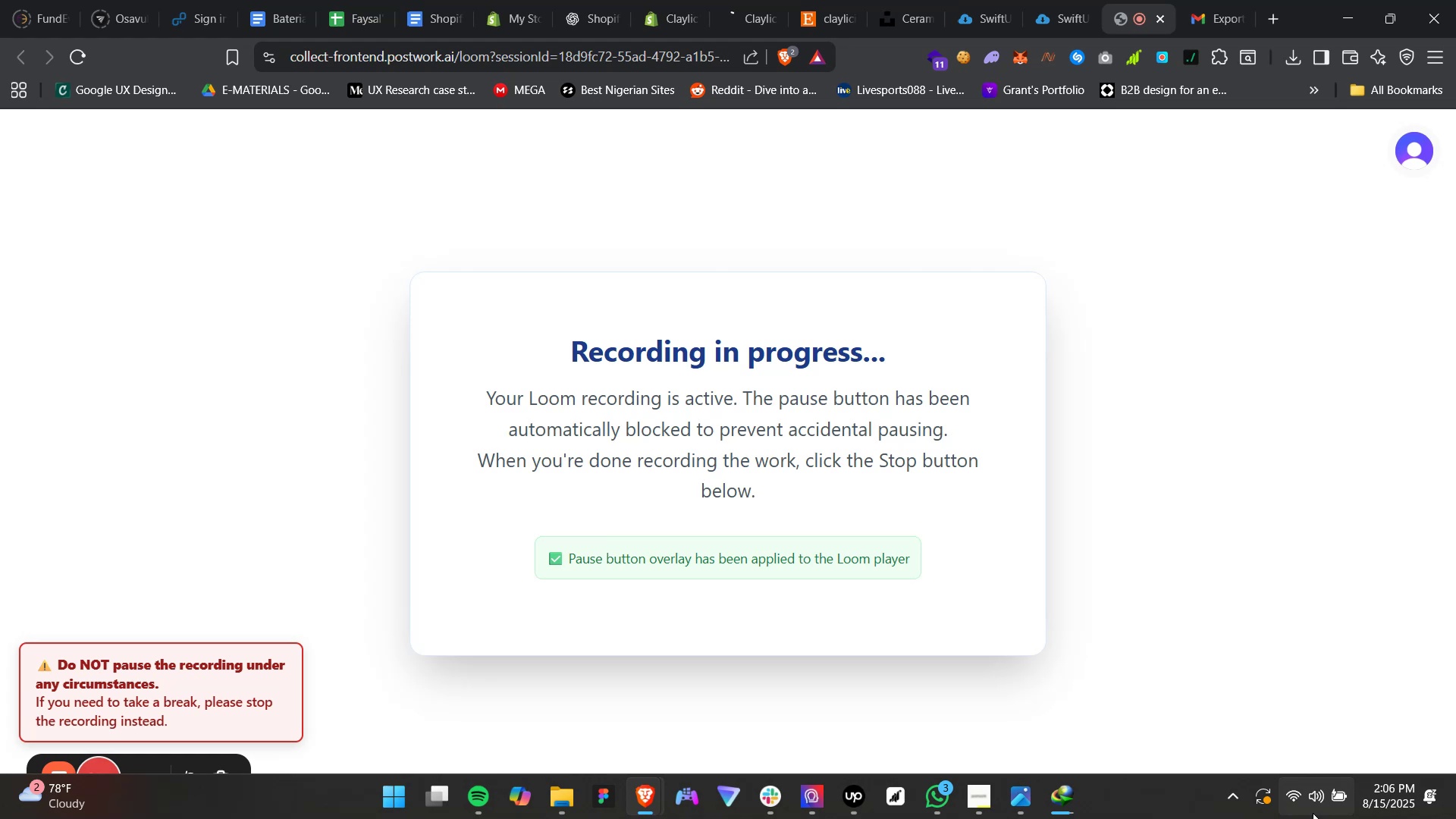 
left_click([1297, 802])
 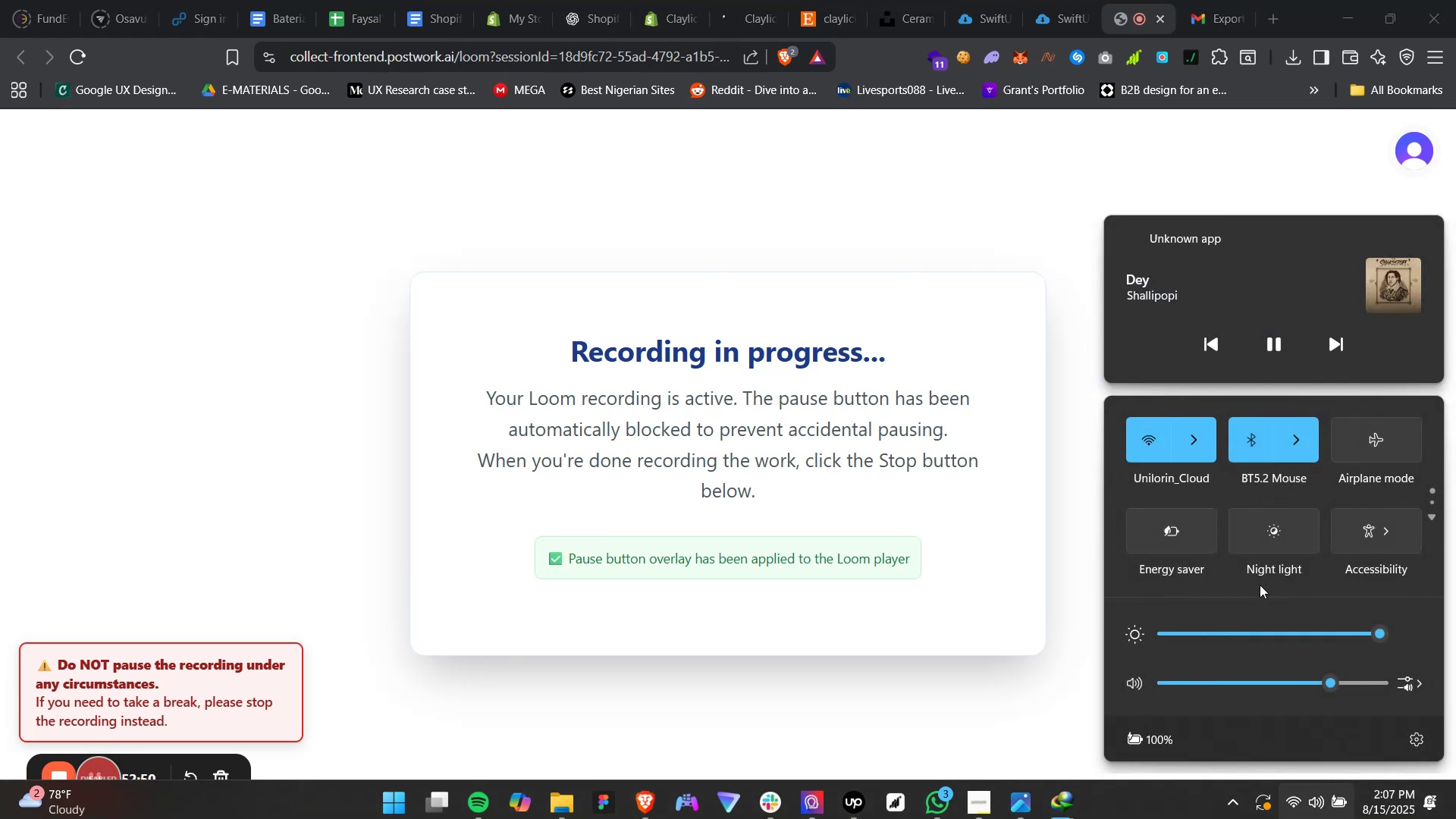 
left_click([1198, 419])
 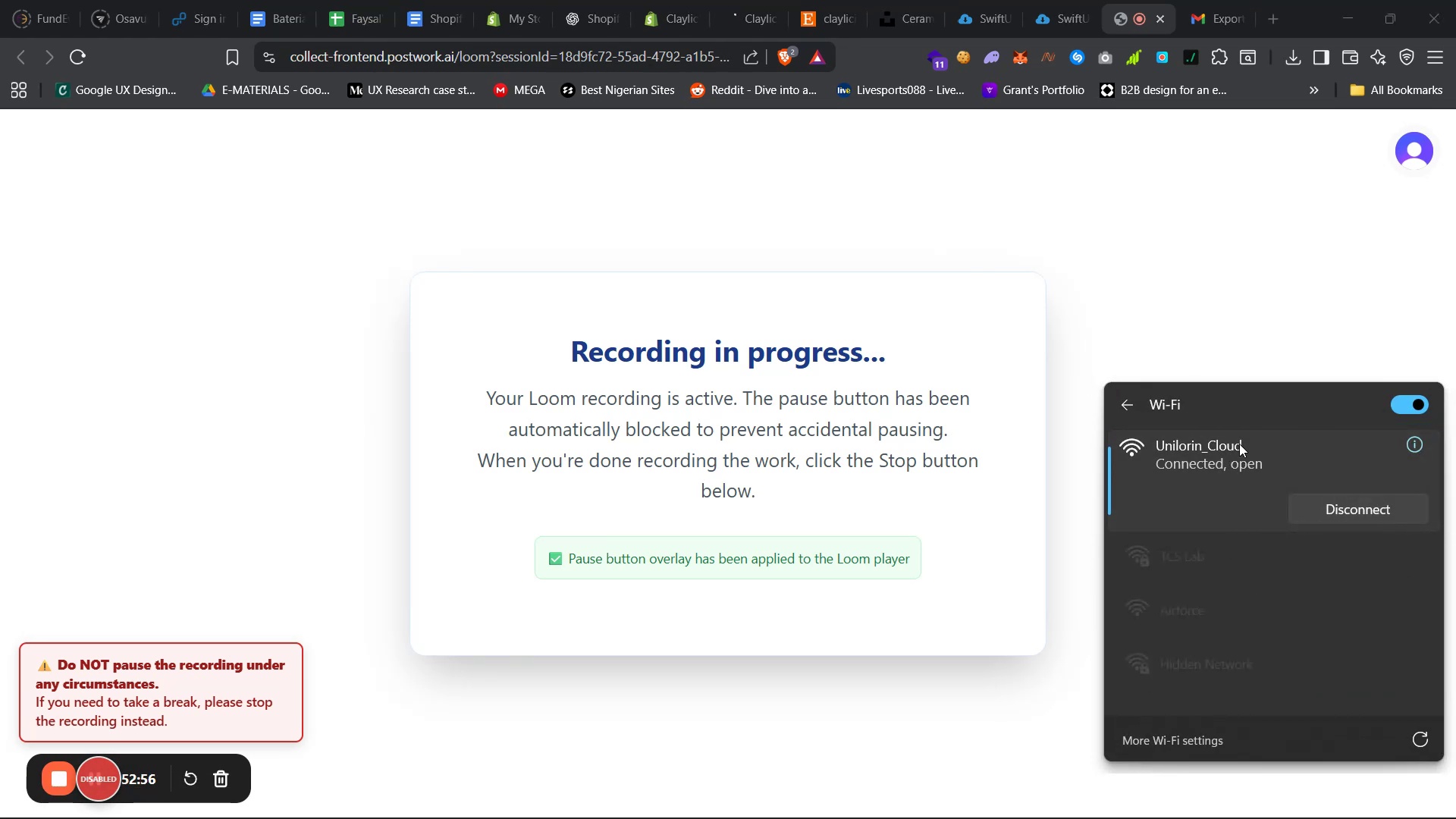 
wait(6.42)
 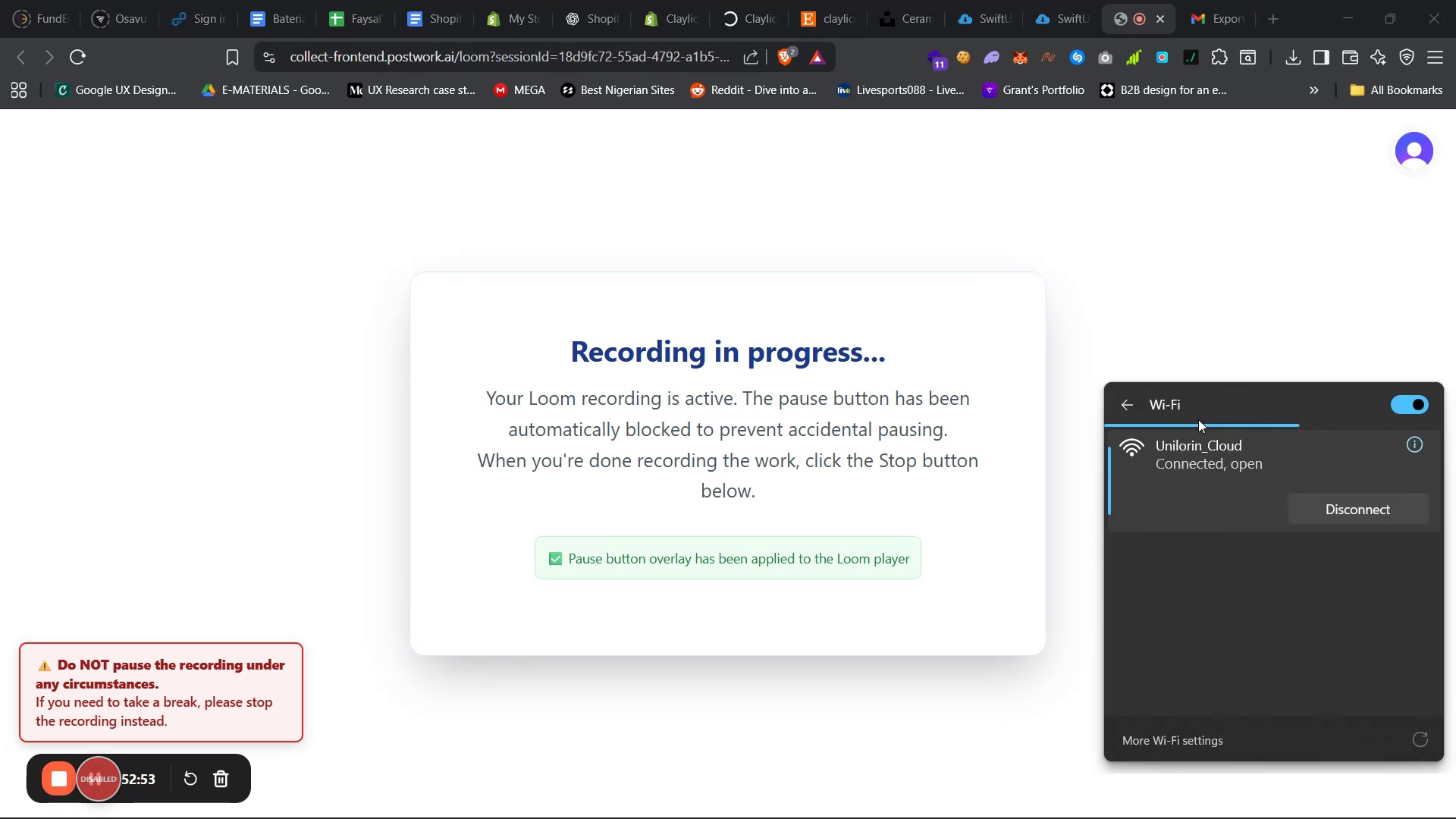 
left_click([1211, 0])
 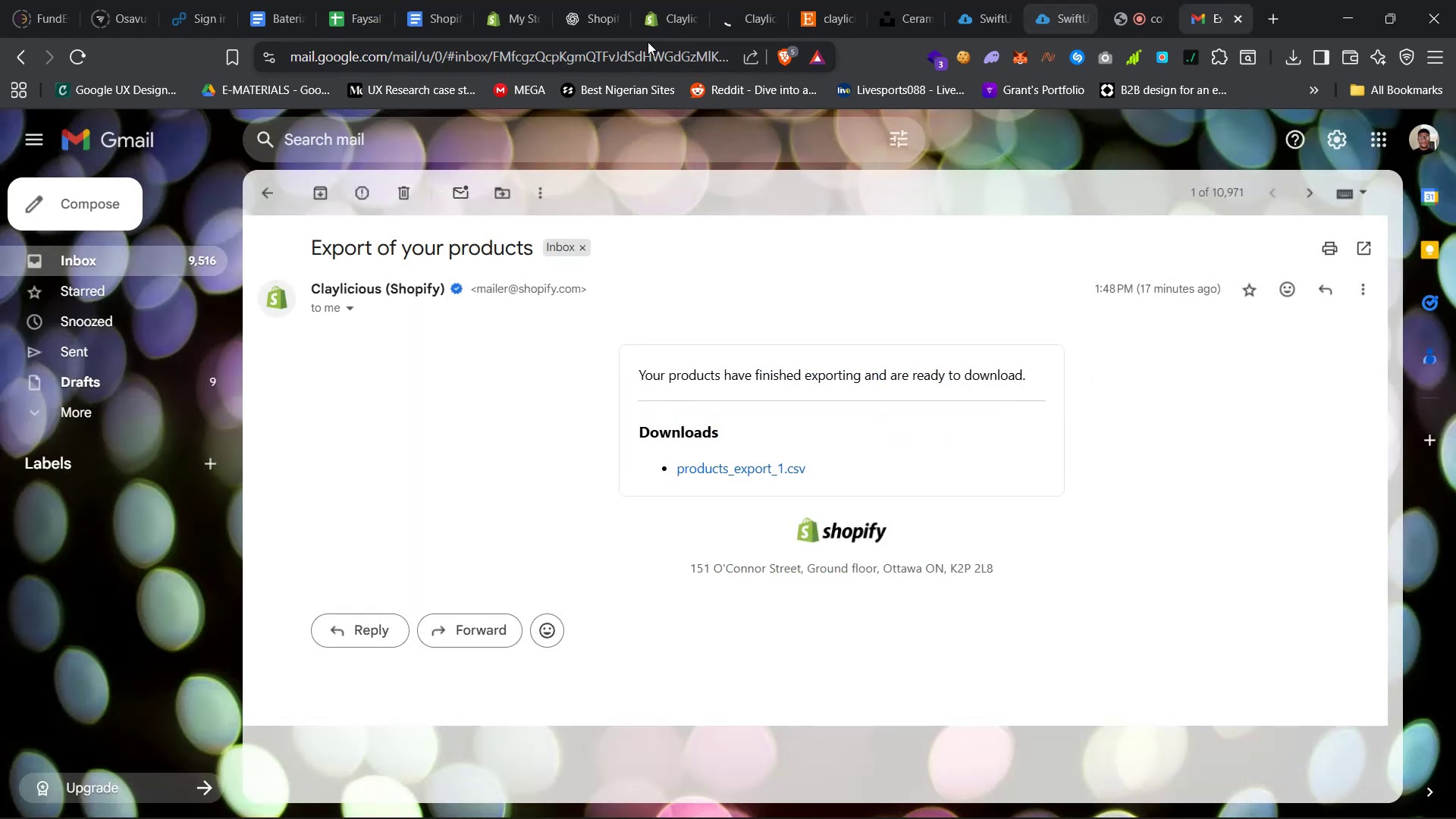 
left_click([607, 55])
 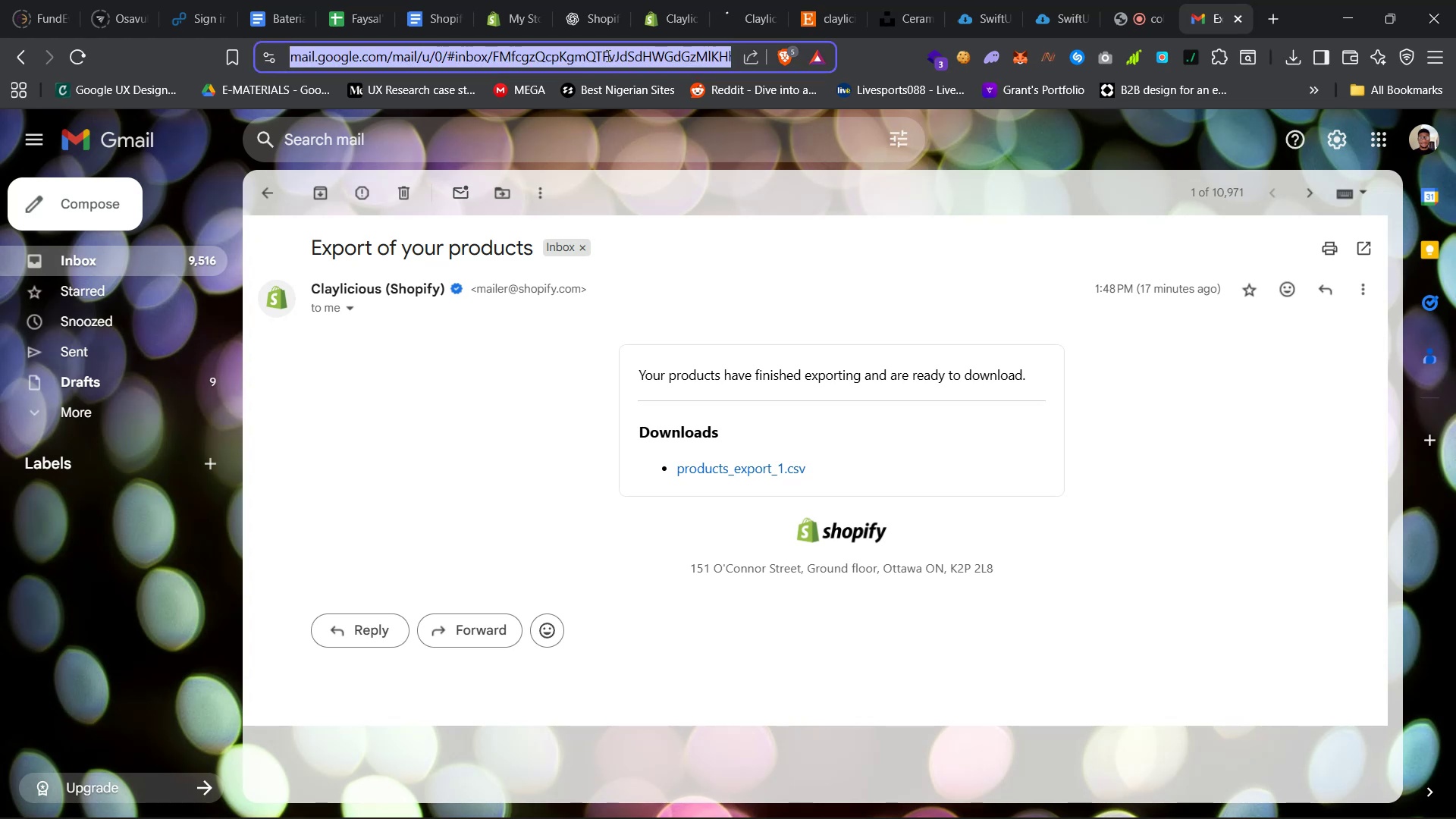 
type(fas)
 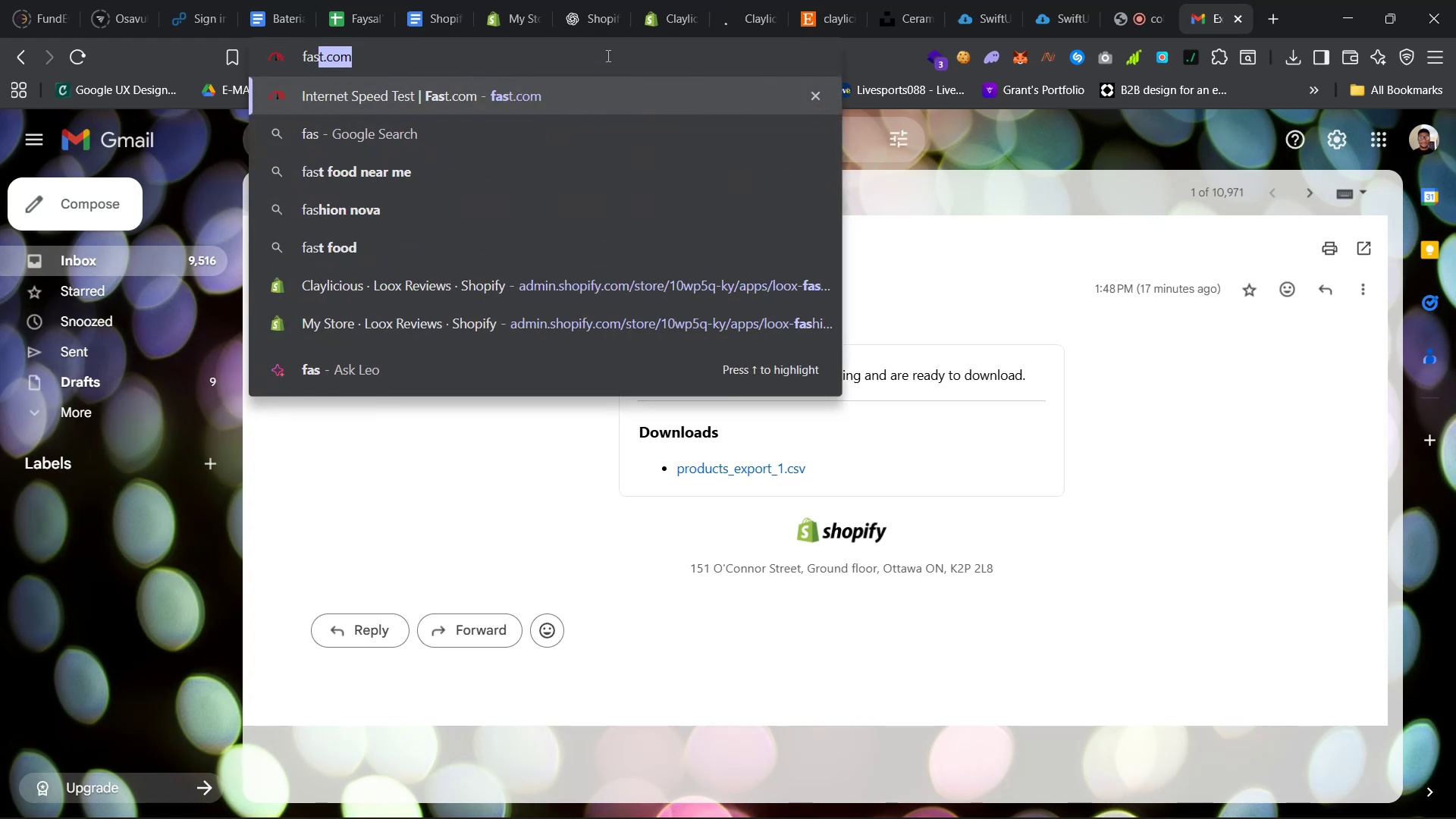 
key(Enter)
 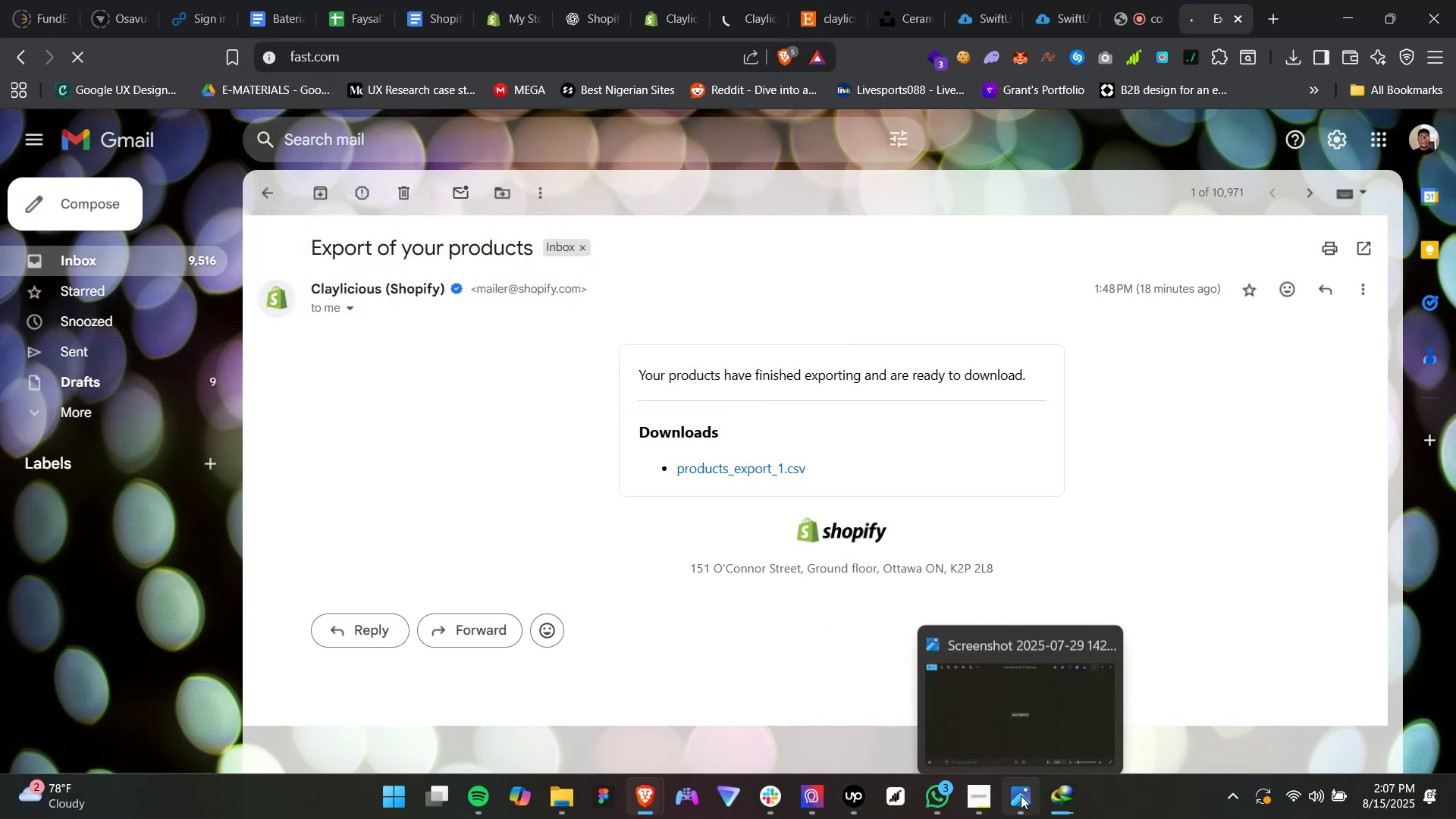 
wait(5.32)
 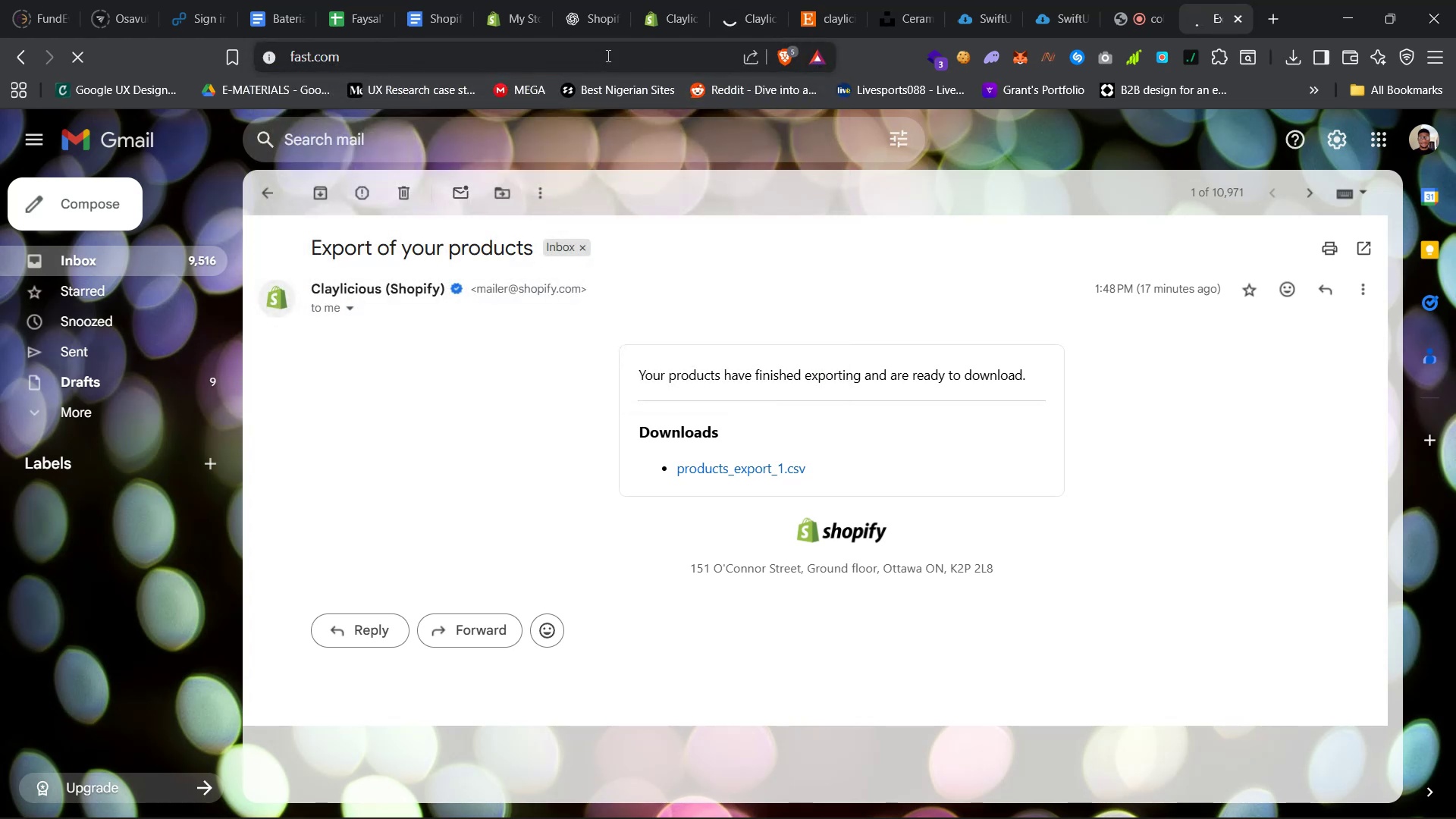 
left_click([1106, 628])
 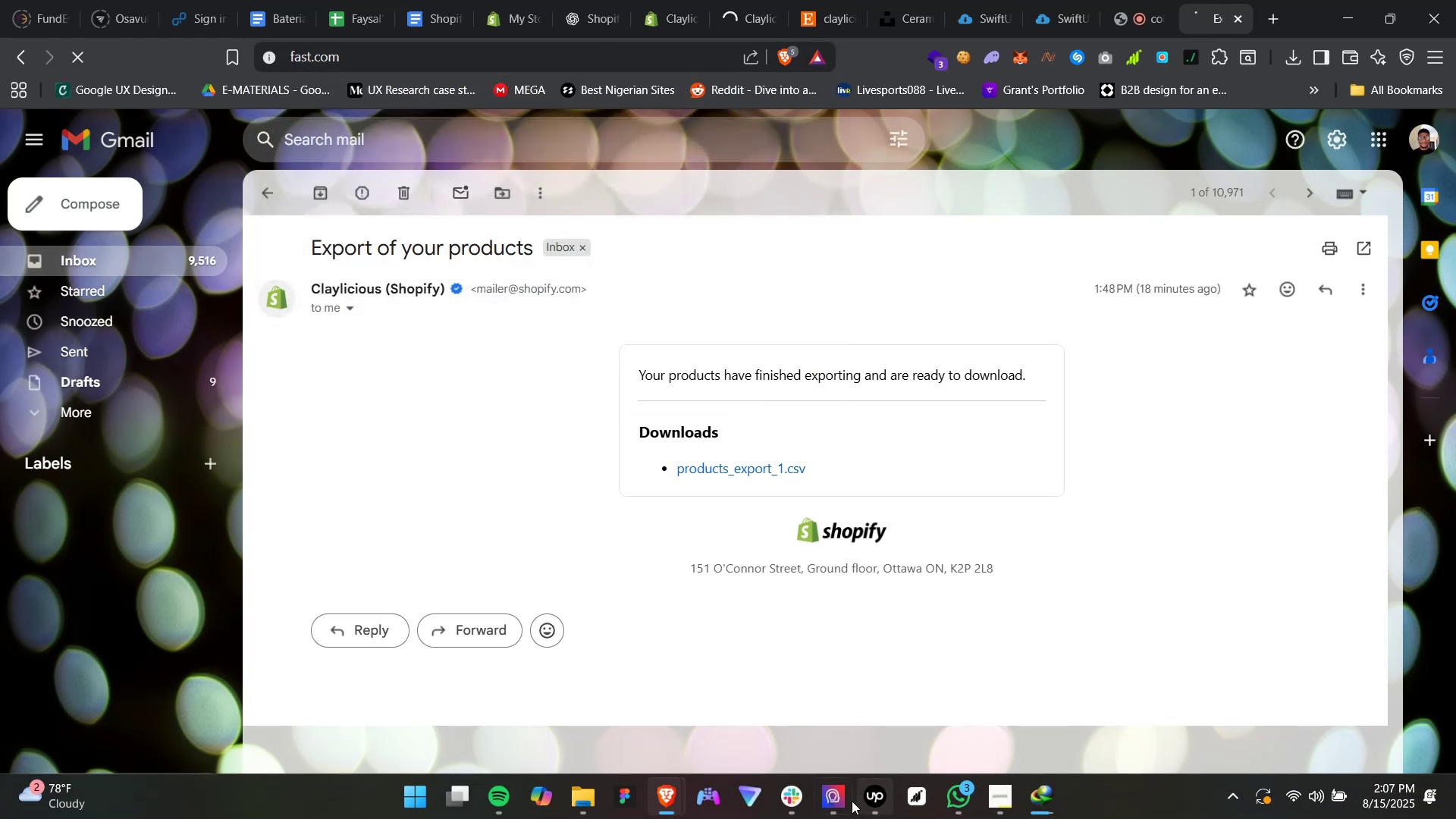 
left_click([836, 799])
 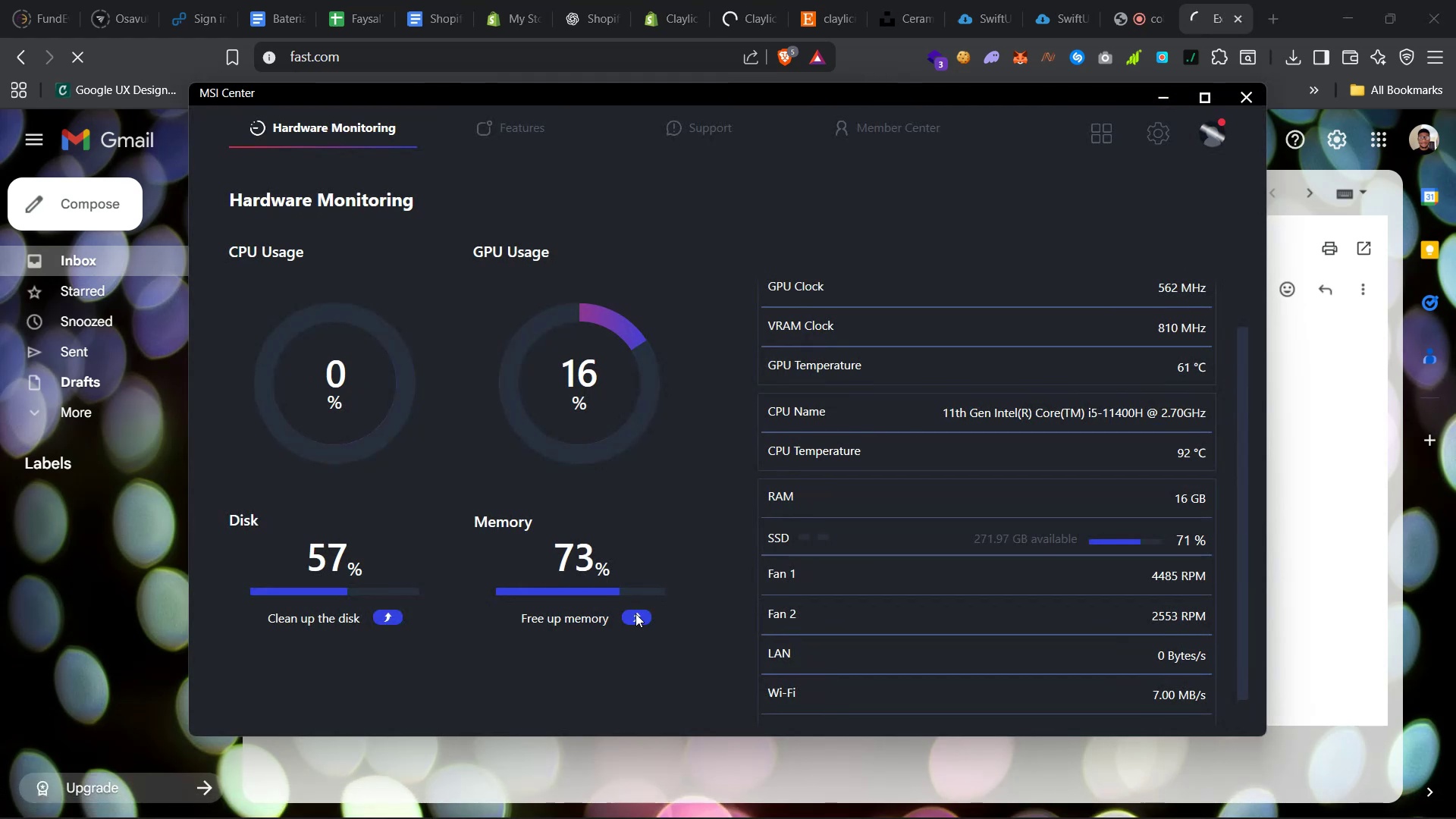 
double_click([639, 610])
 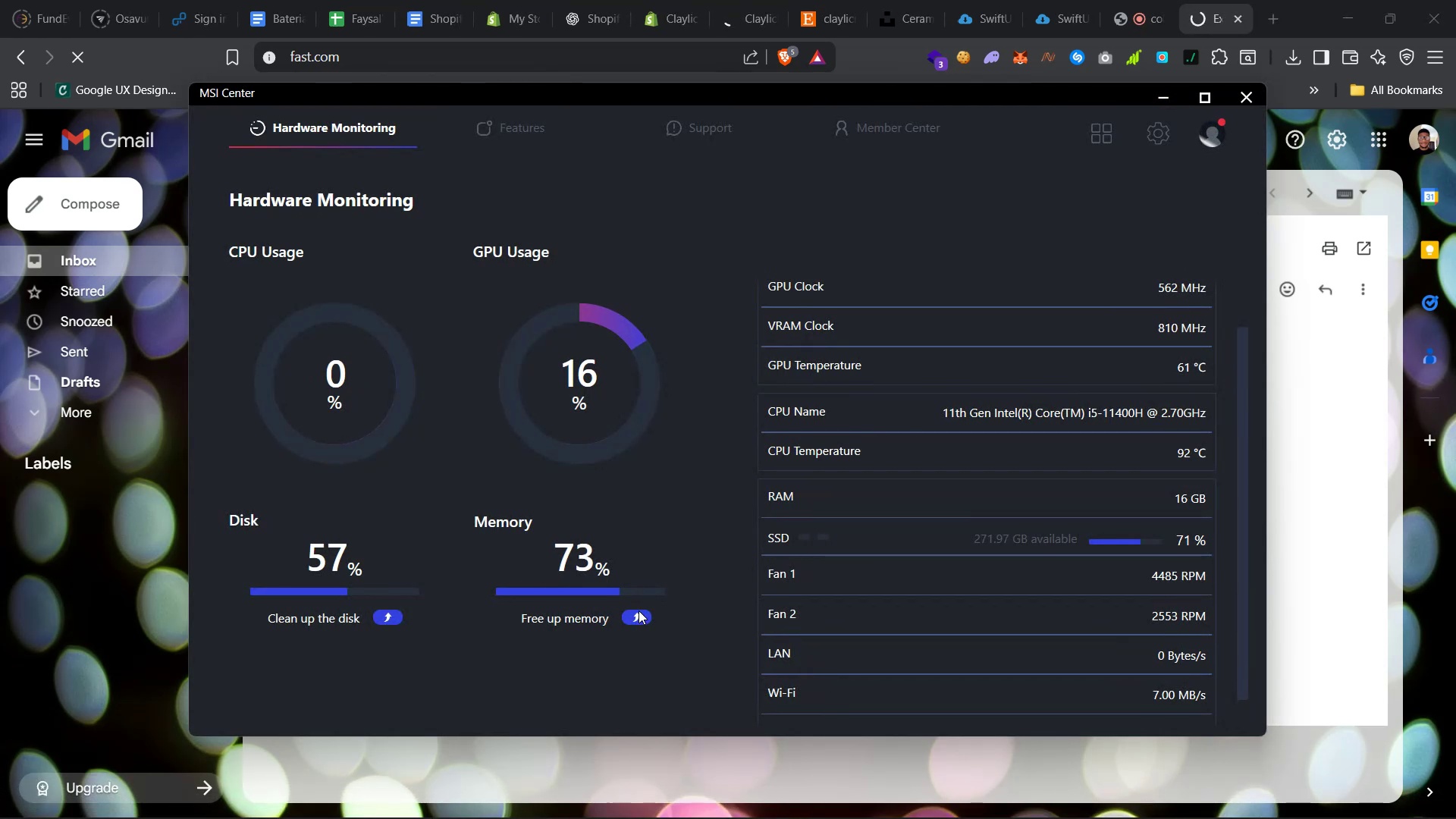 
triple_click([639, 610])
 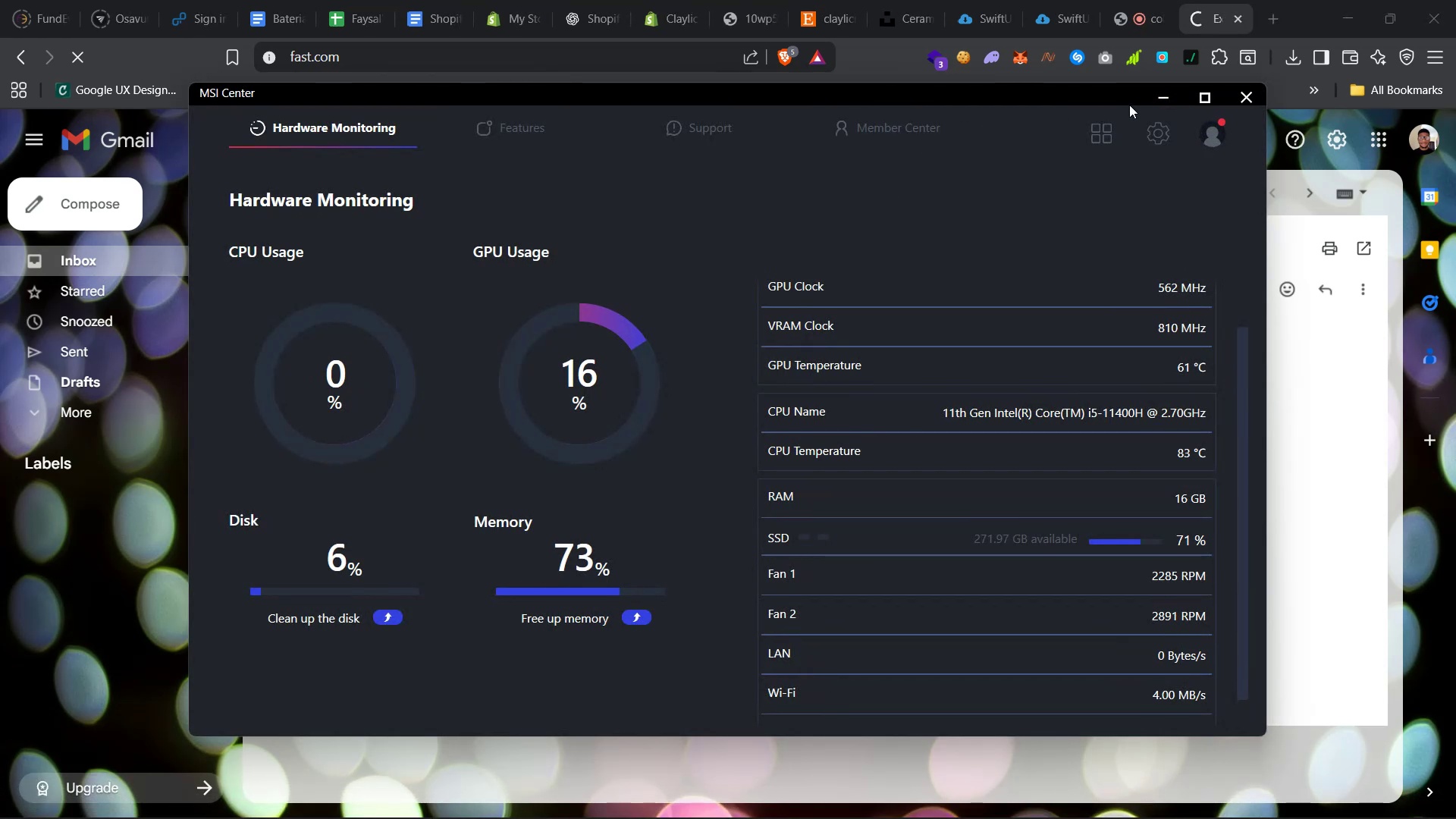 
left_click([1159, 99])
 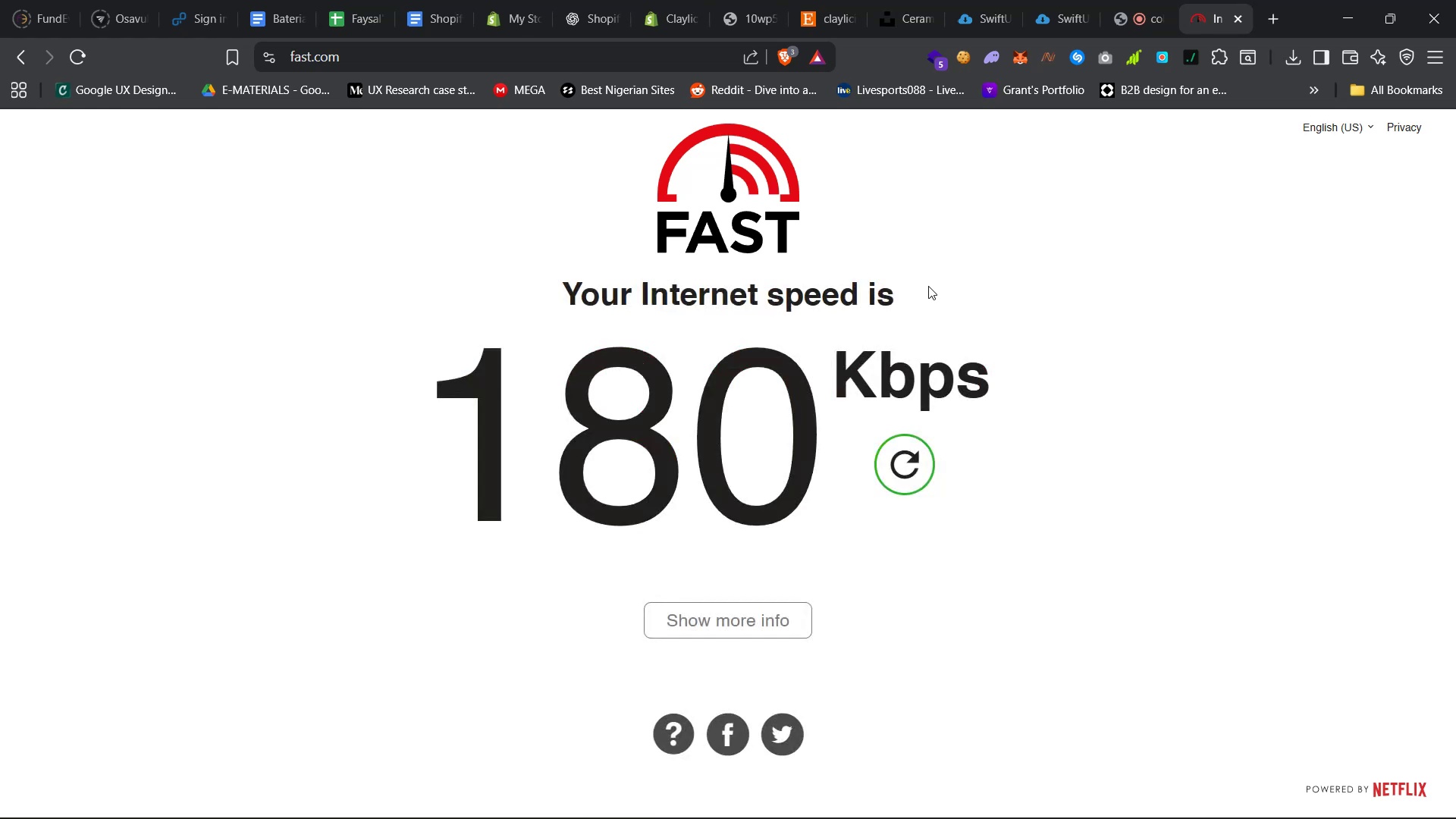 
wait(83.29)
 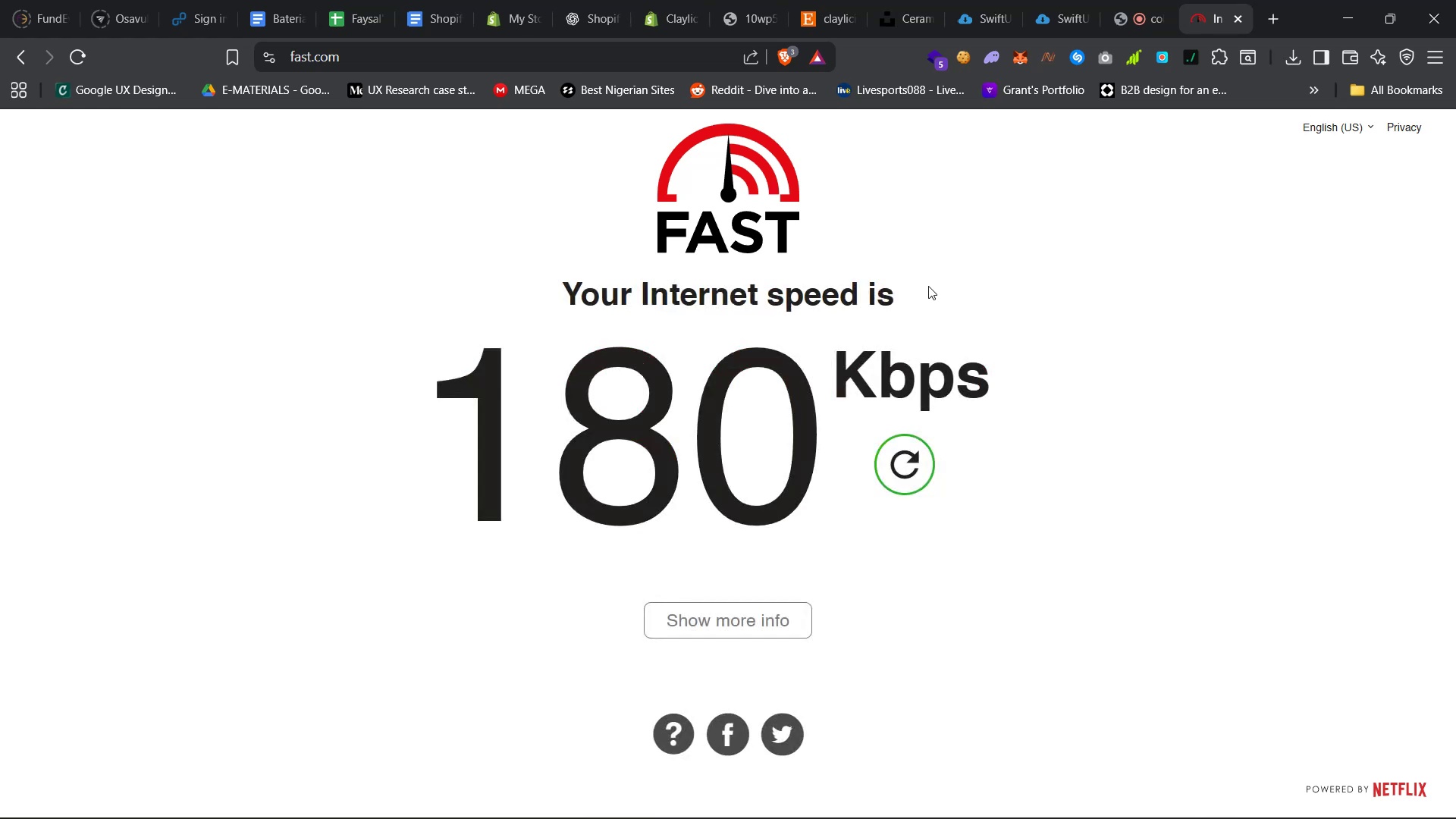 
left_click([744, 0])
 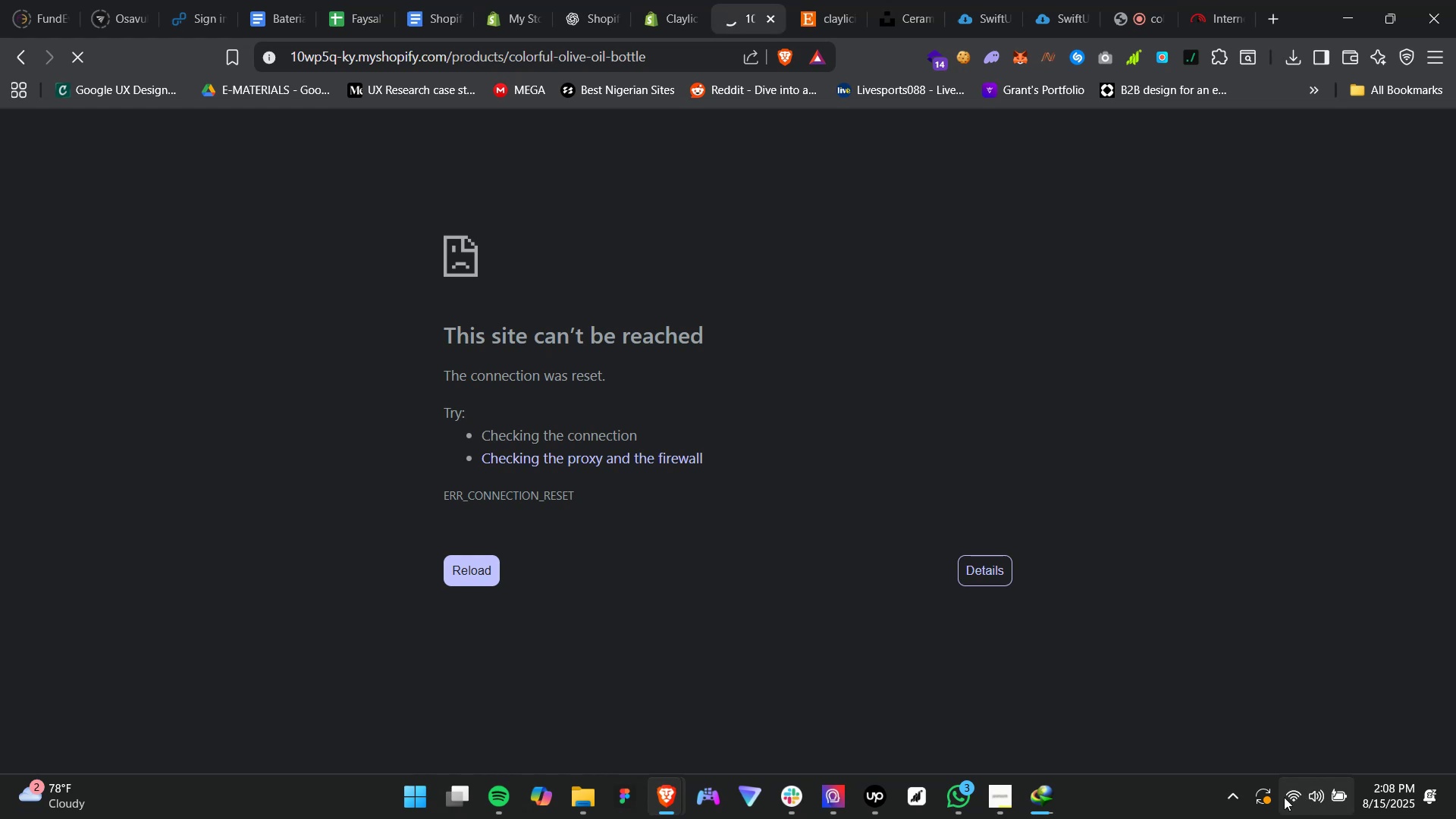 
wait(6.21)
 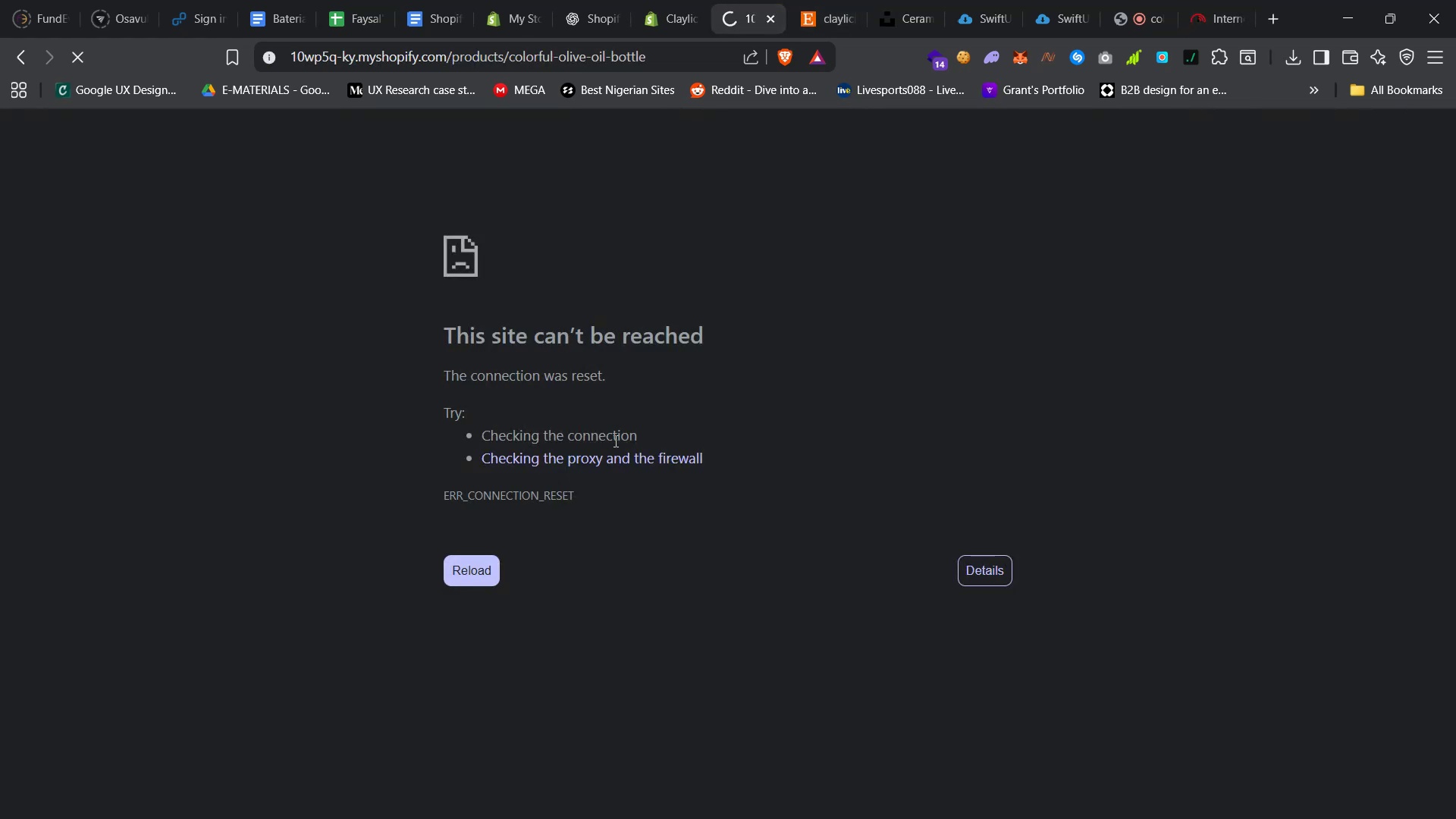 
left_click([1051, 698])
 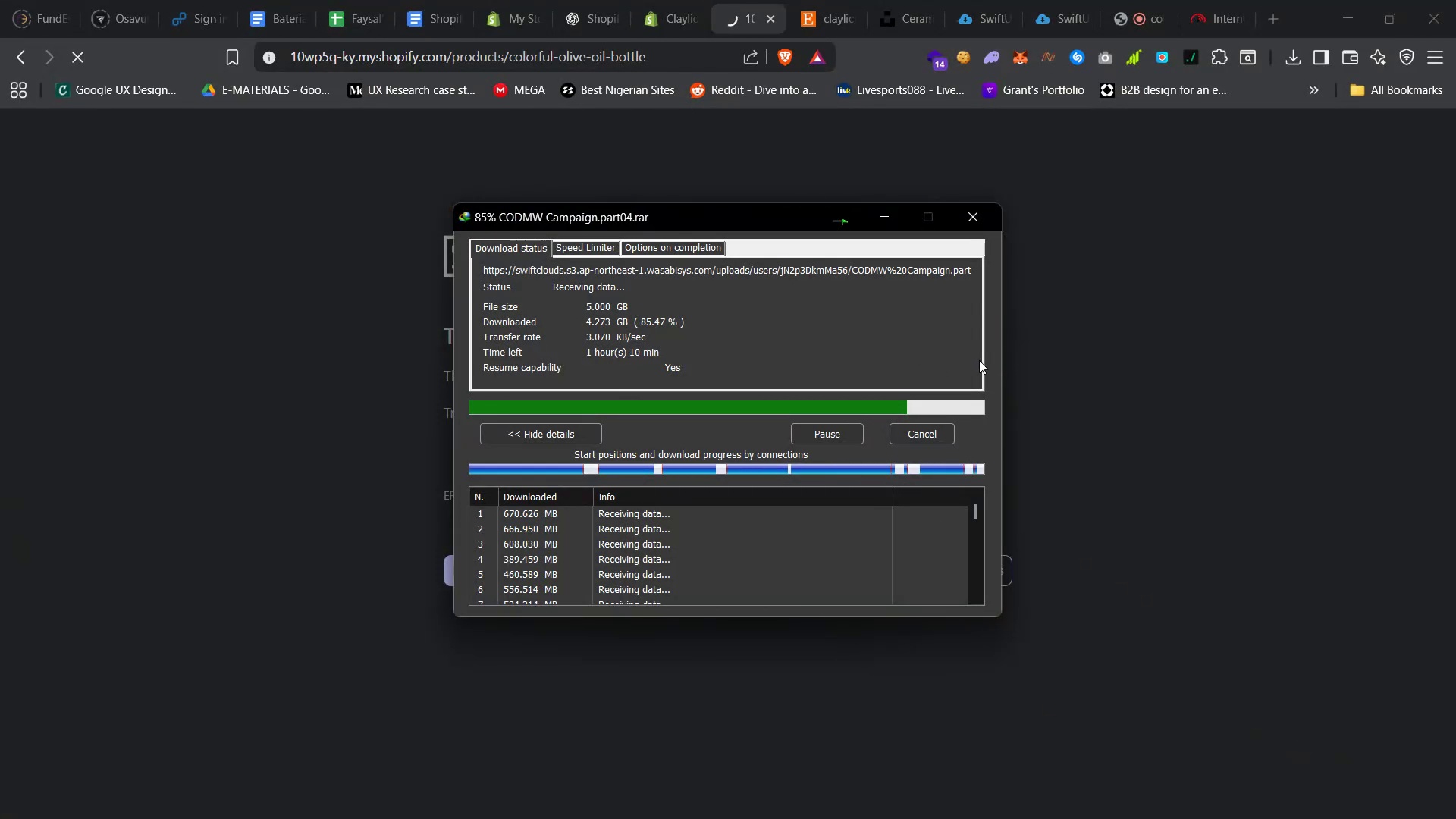 
wait(6.76)
 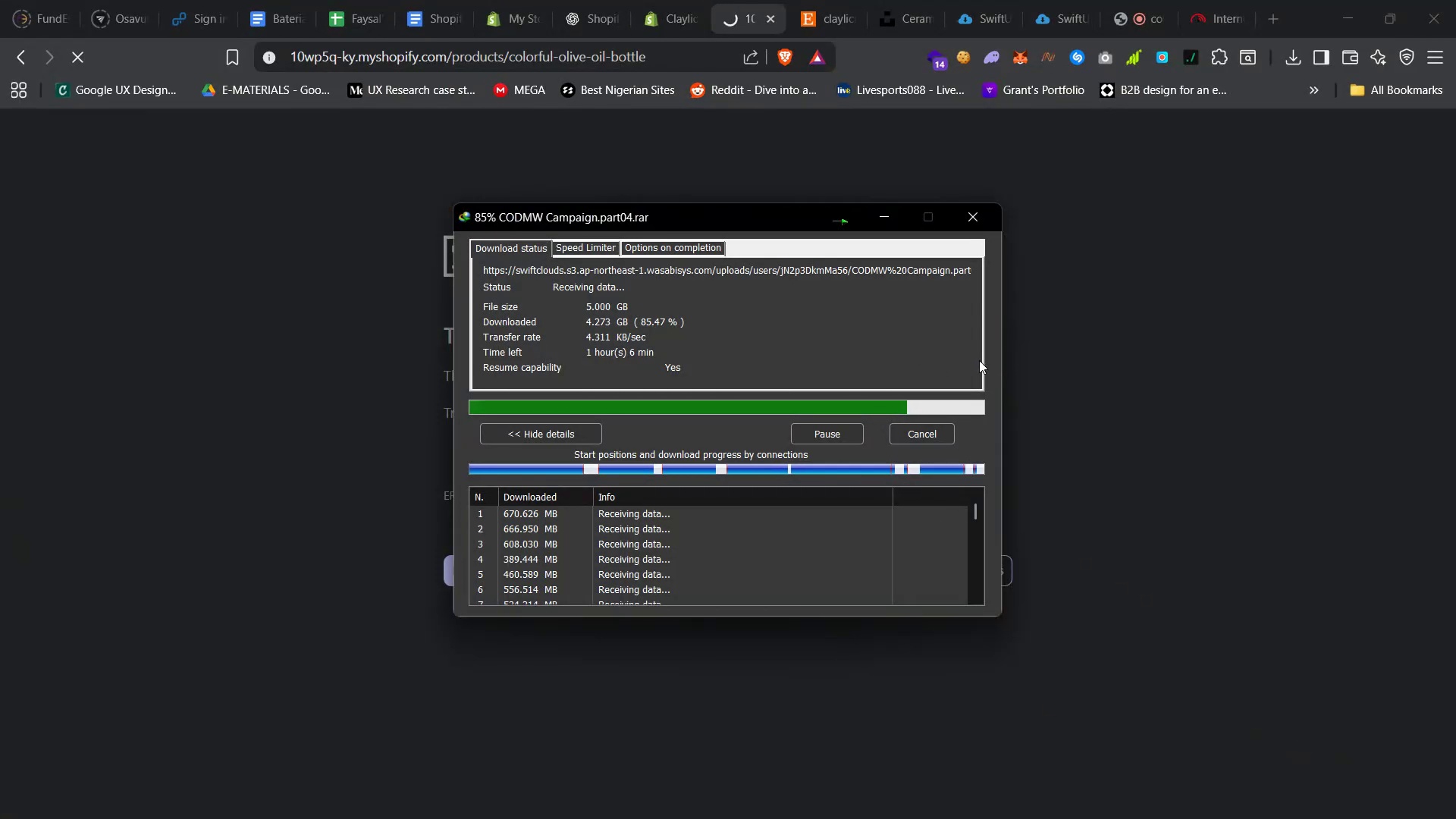 
left_click([1050, 322])
 